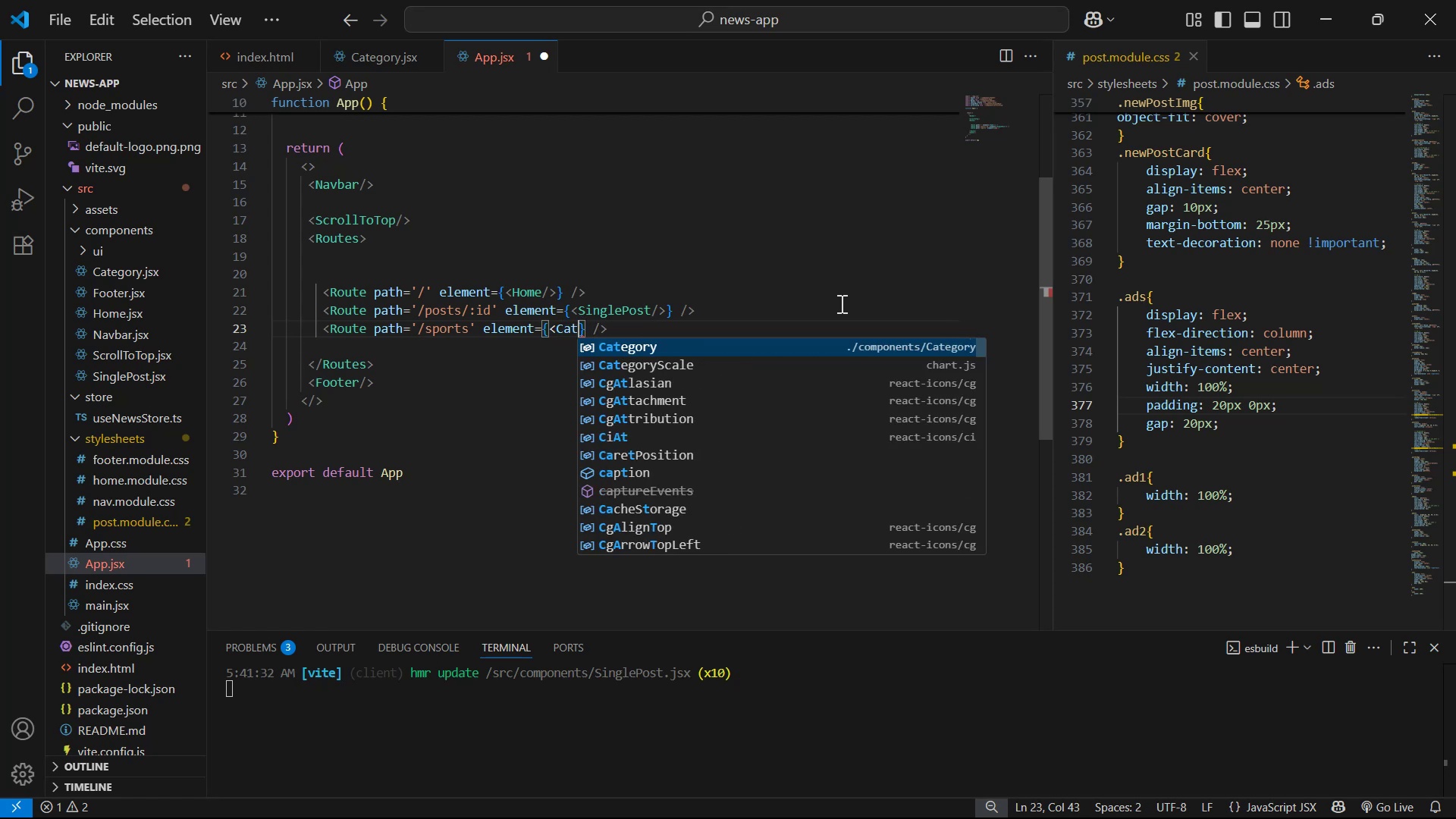 
key(Enter)
 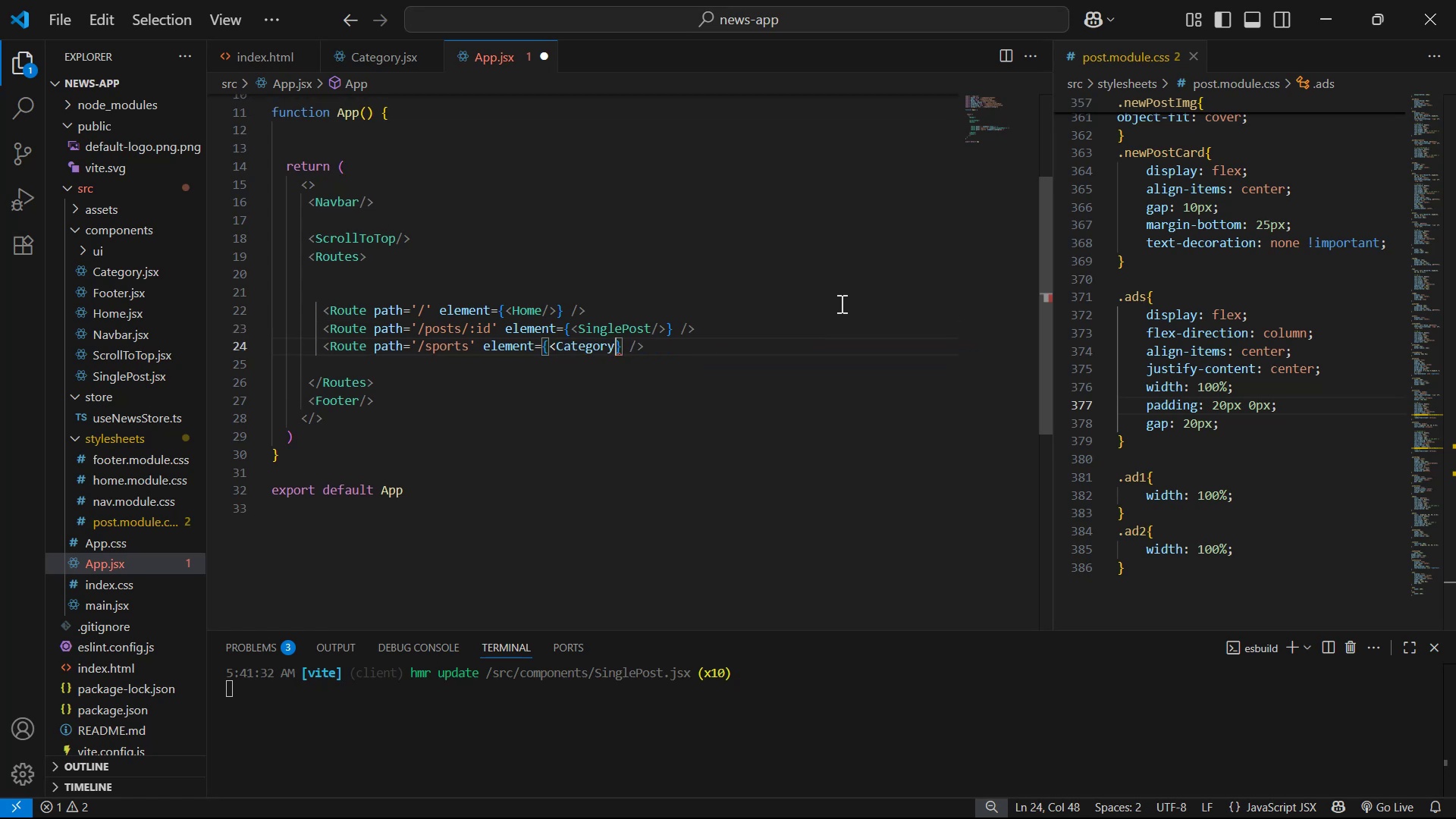 
key(Slash)
 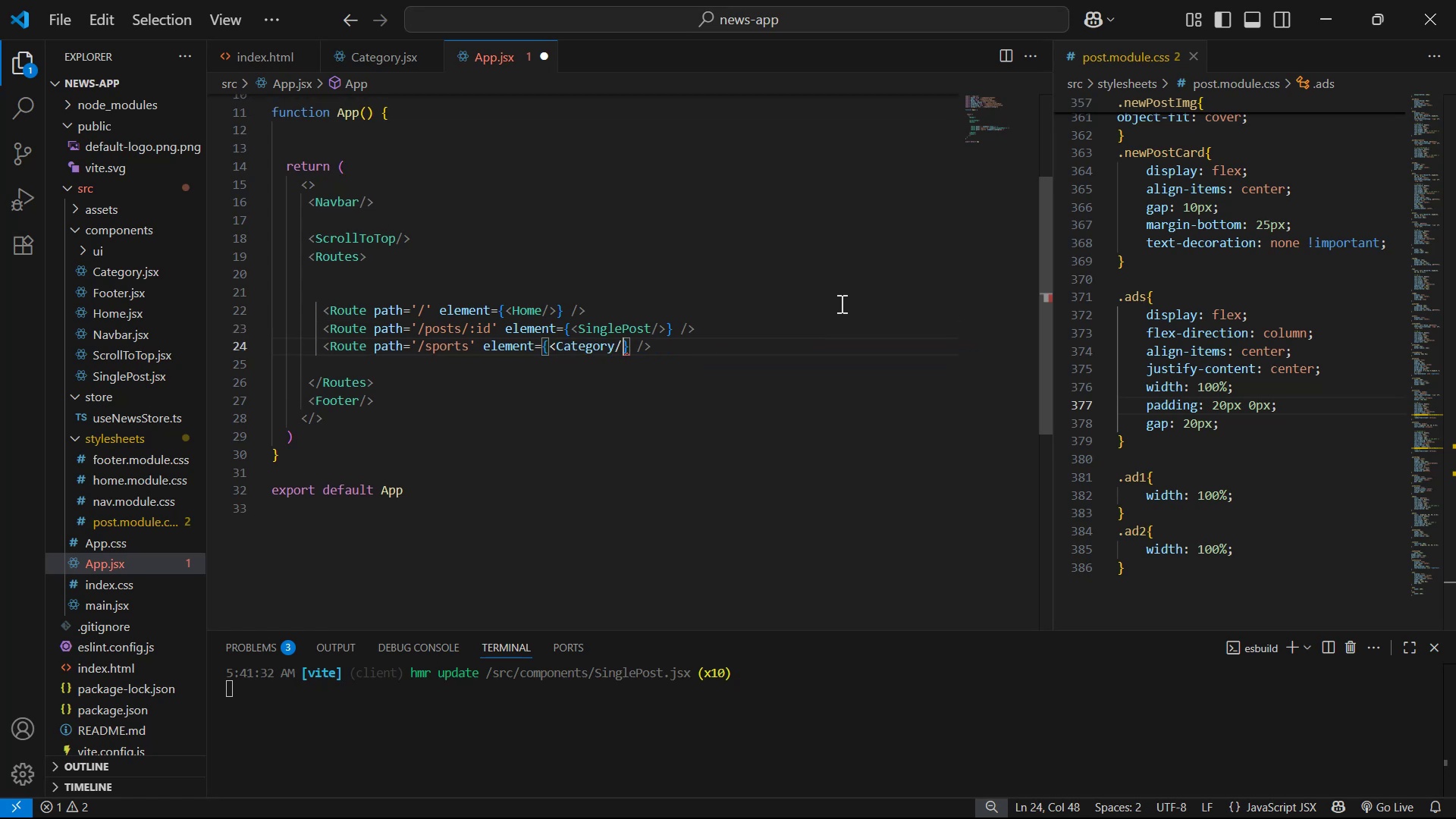 
key(Shift+ShiftLeft)
 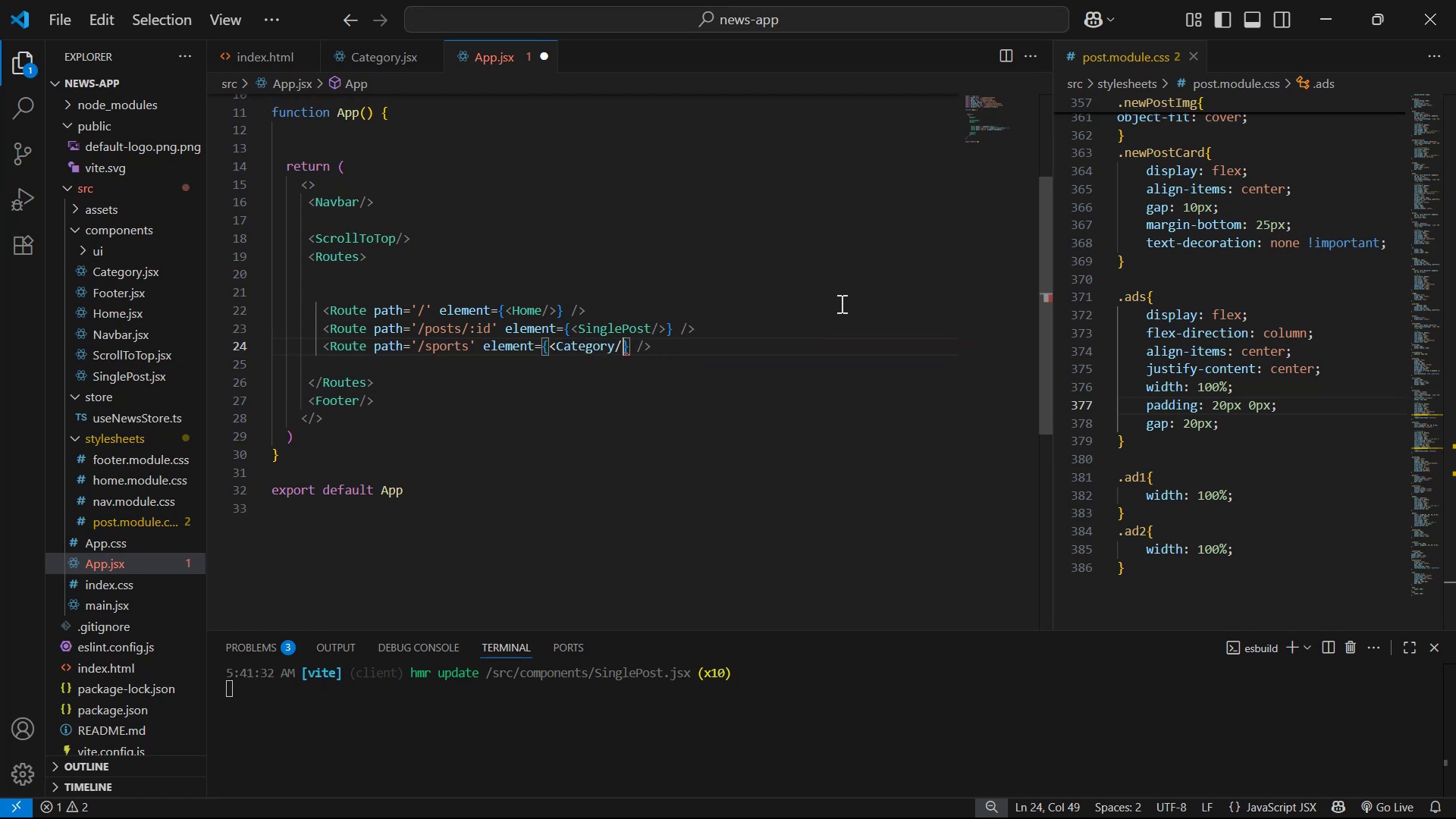 
key(Shift+Period)
 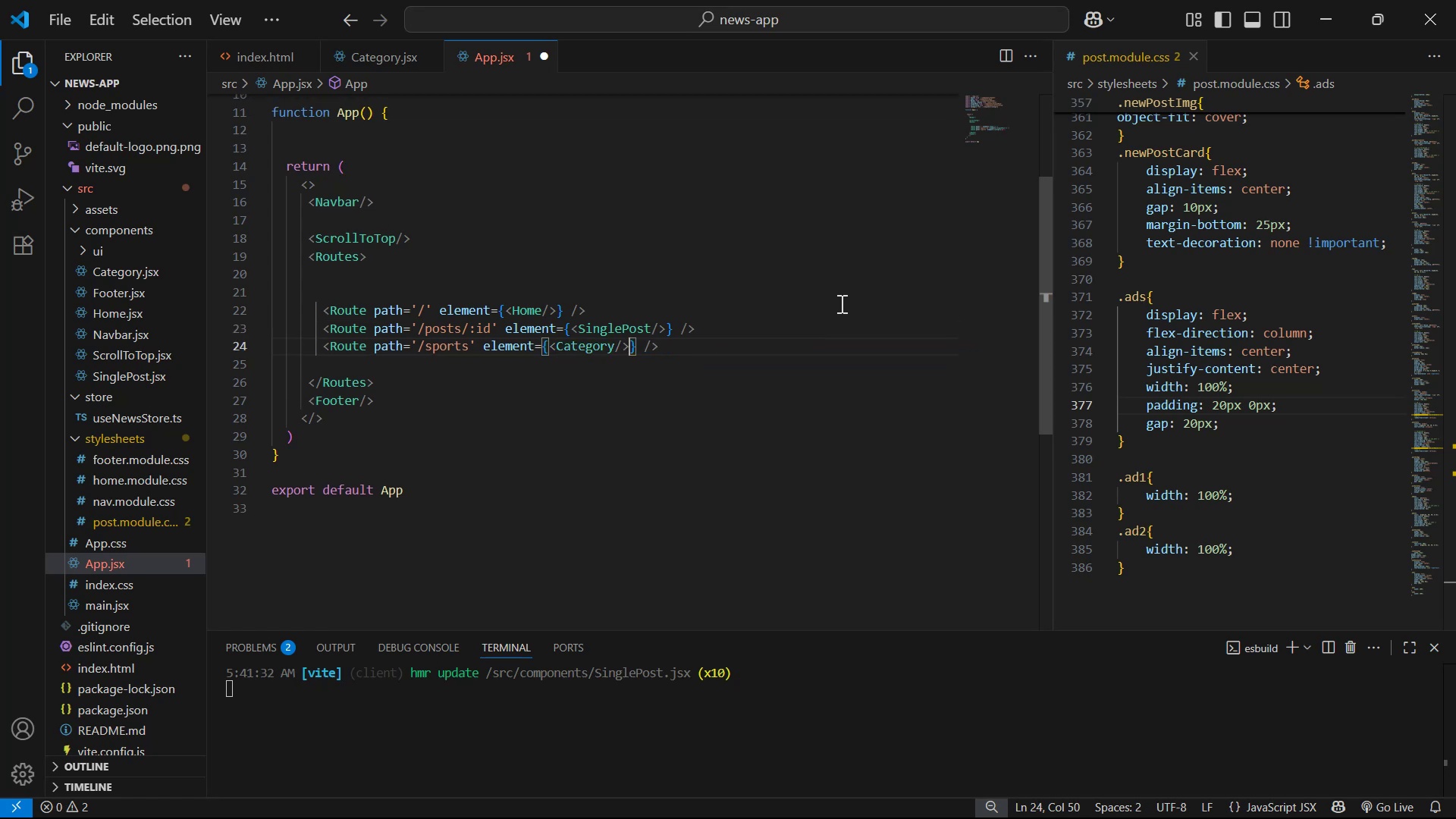 
key(Control+S)
 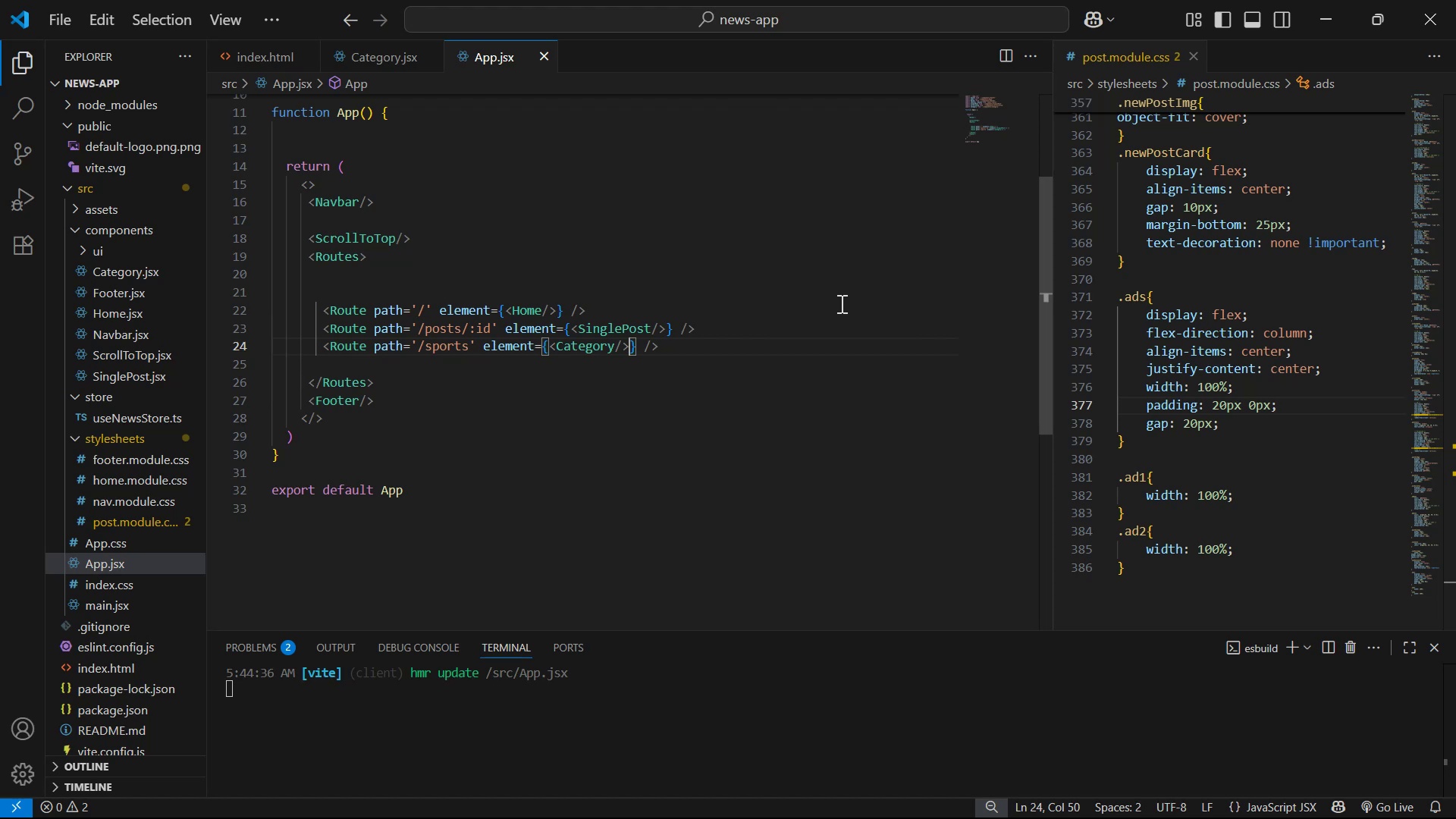 
wait(20.57)
 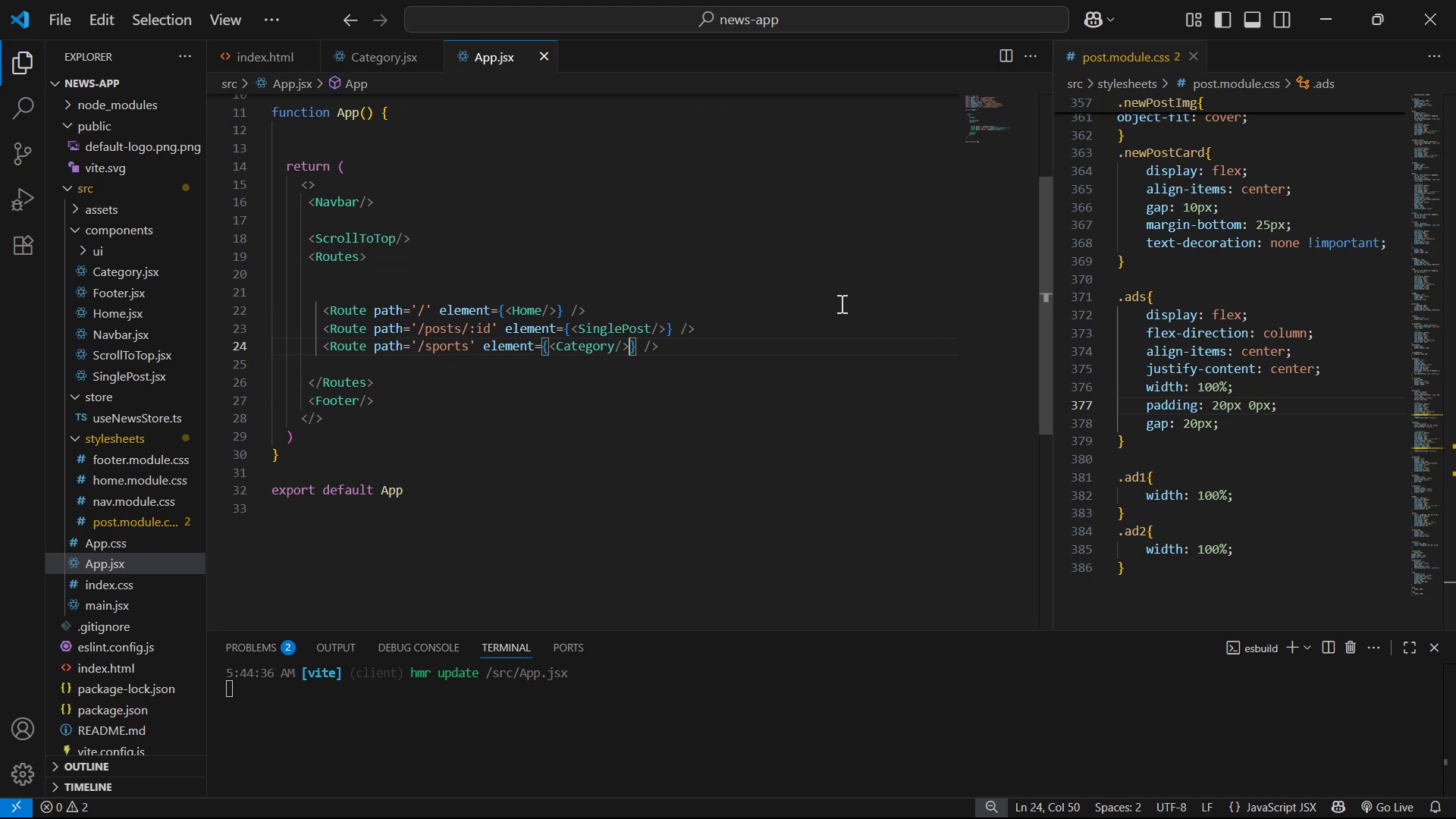 
scroll: coordinate [849, 305], scroll_direction: down, amount: 2.0
 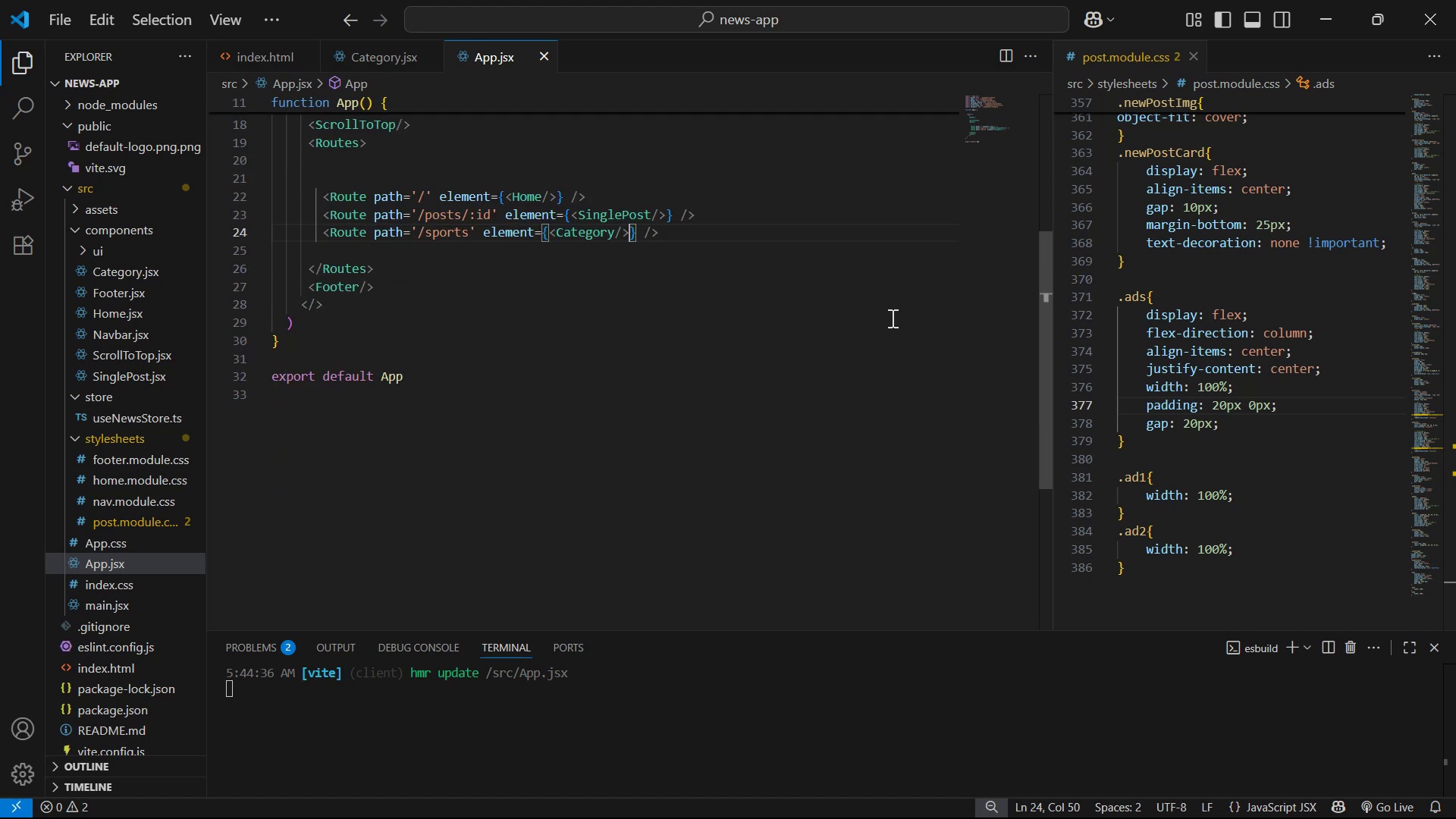 
scroll: coordinate [943, 437], scroll_direction: up, amount: 6.0
 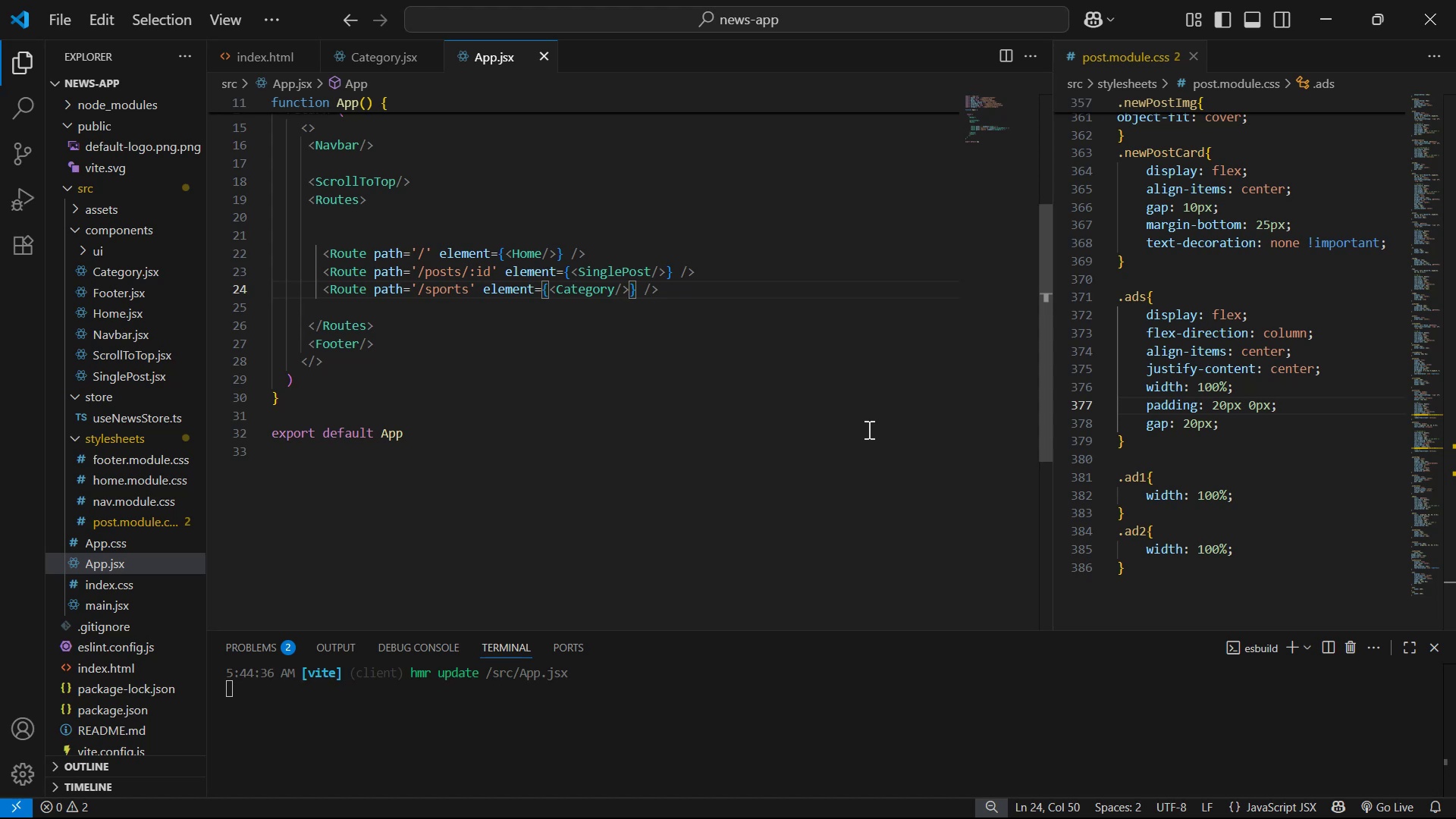 
wait(45.4)
 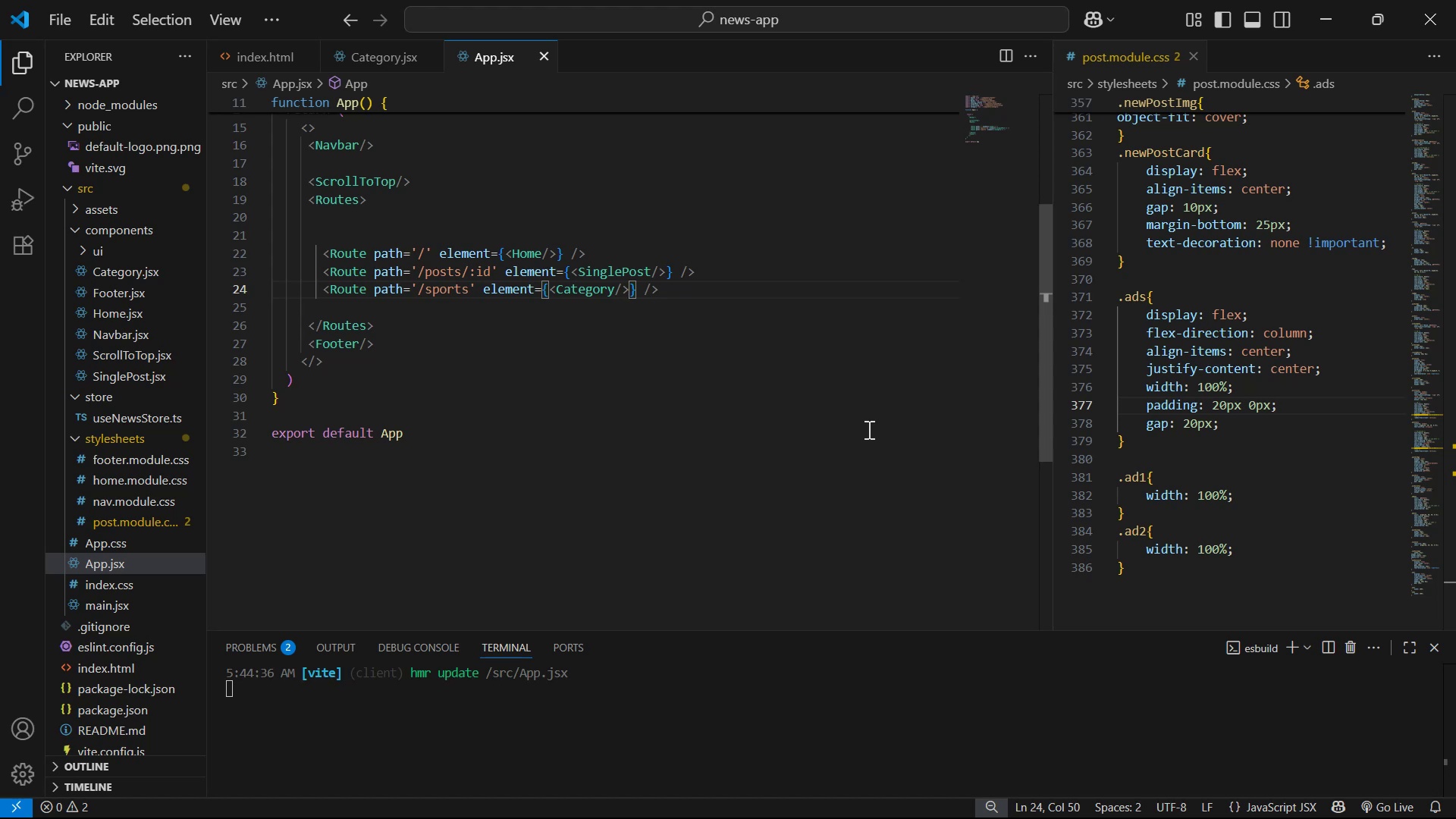 
scroll: coordinate [758, 341], scroll_direction: up, amount: 3.0
 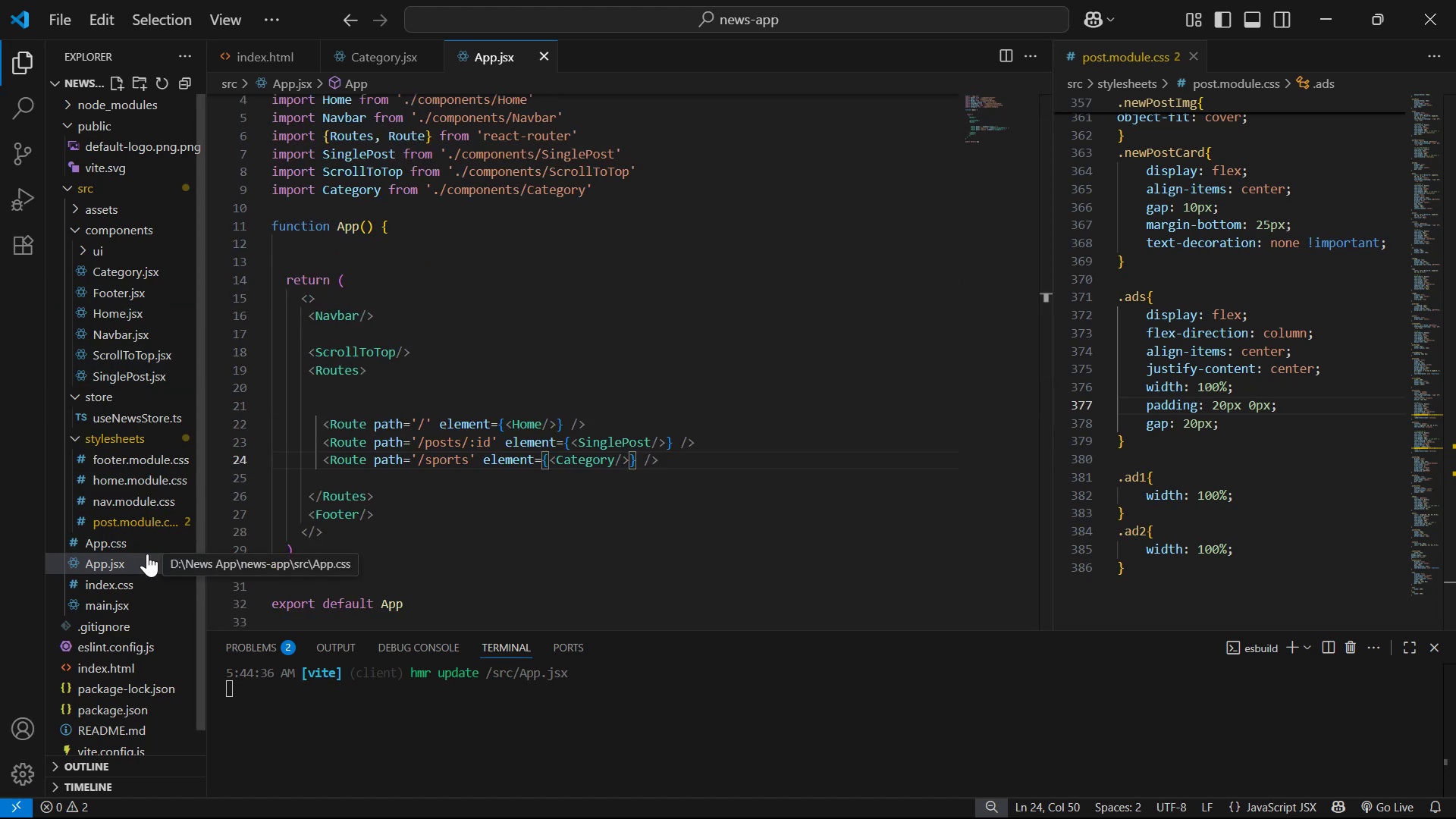 
wait(8.11)
 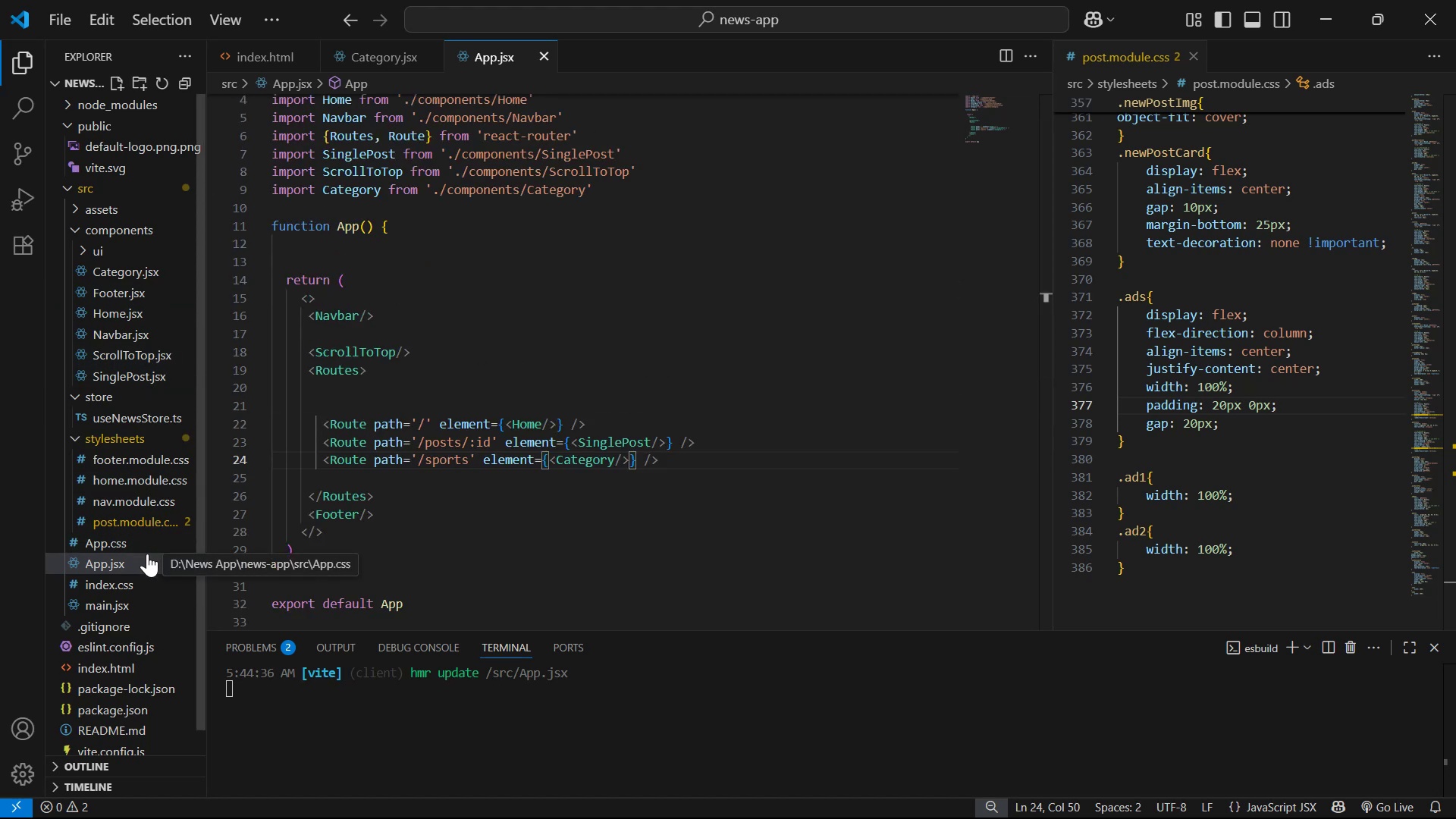 
left_click([162, 305])
 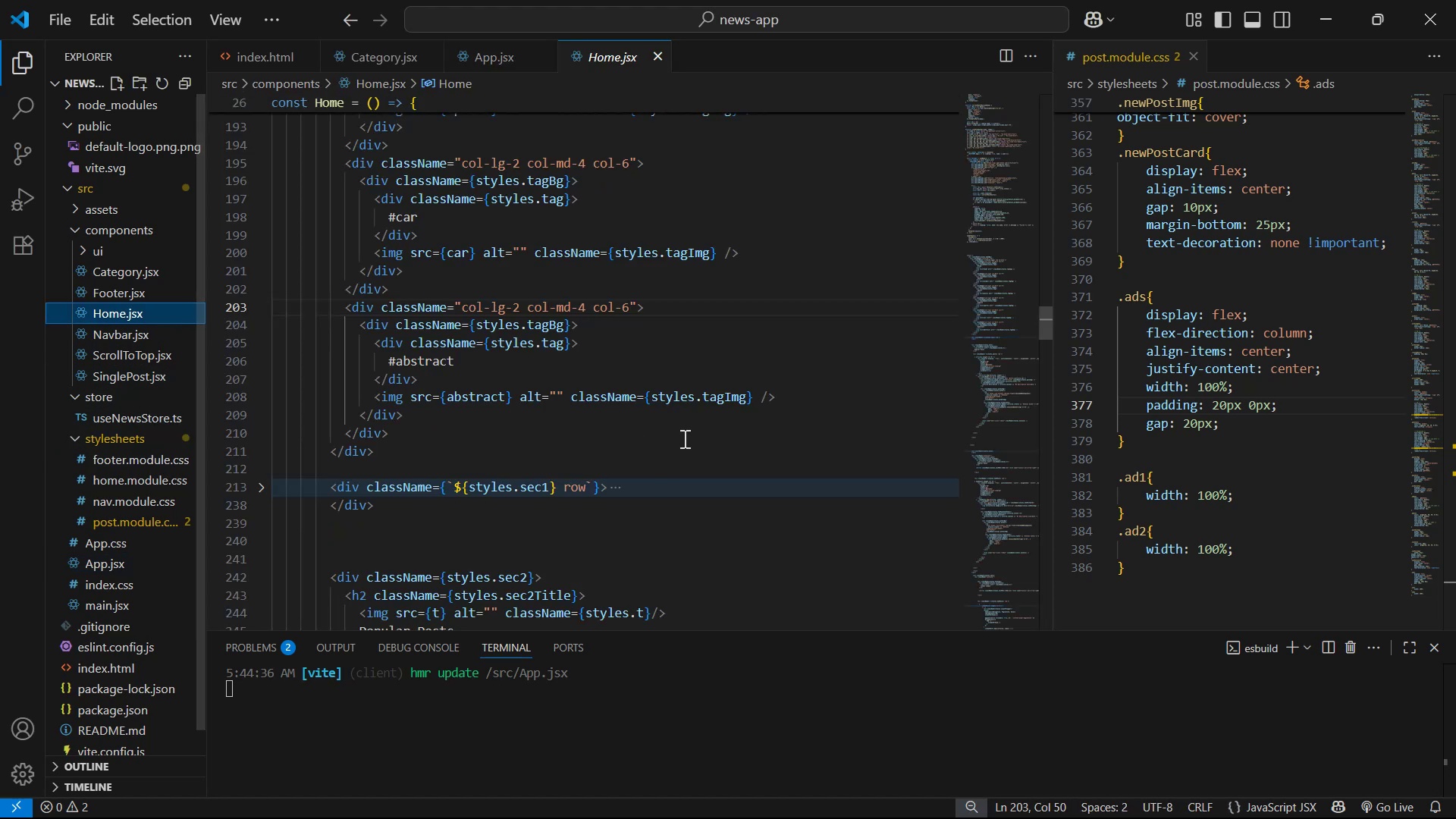 
scroll: coordinate [595, 388], scroll_direction: up, amount: 7.0
 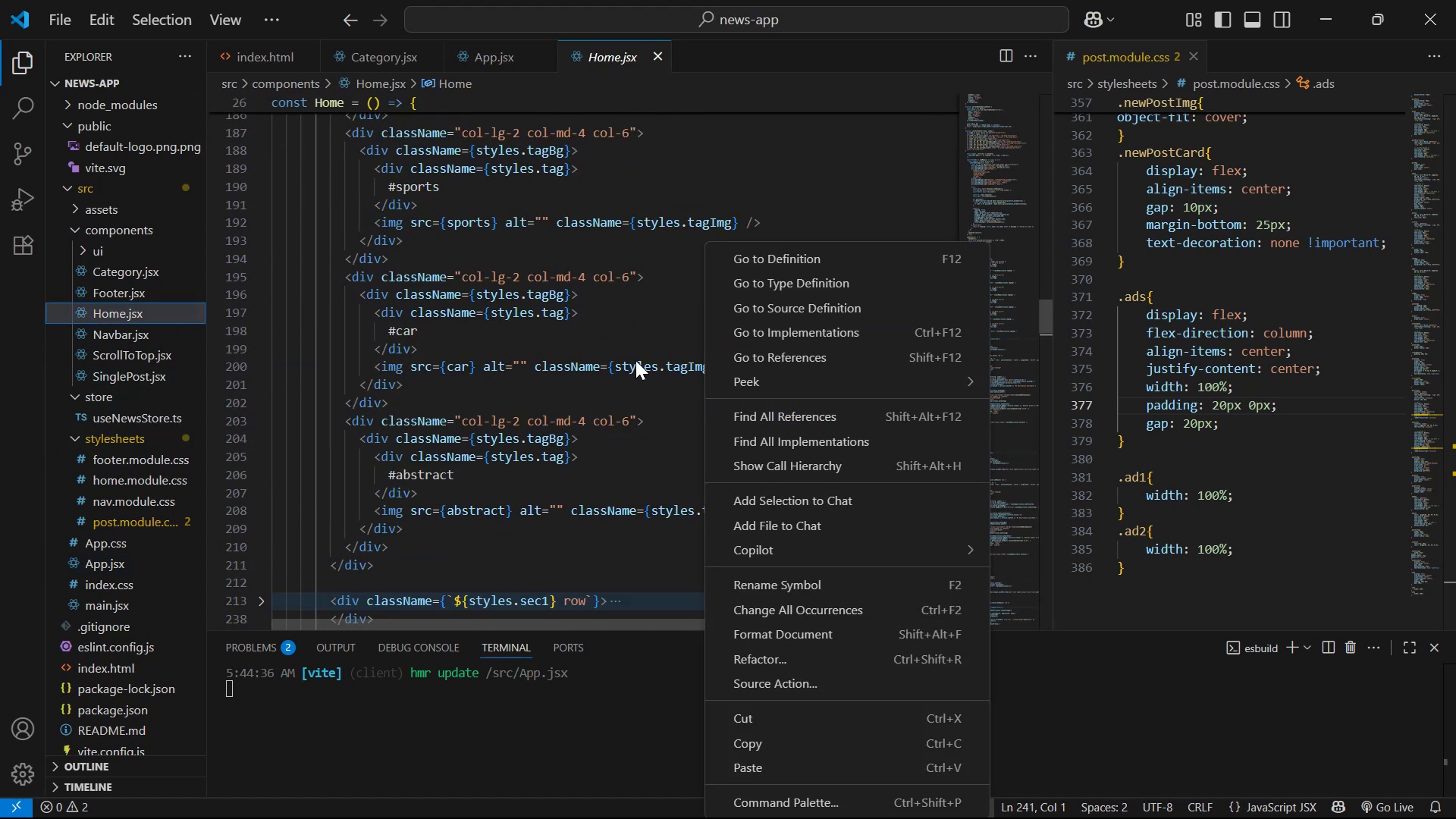 
left_click([598, 306])
 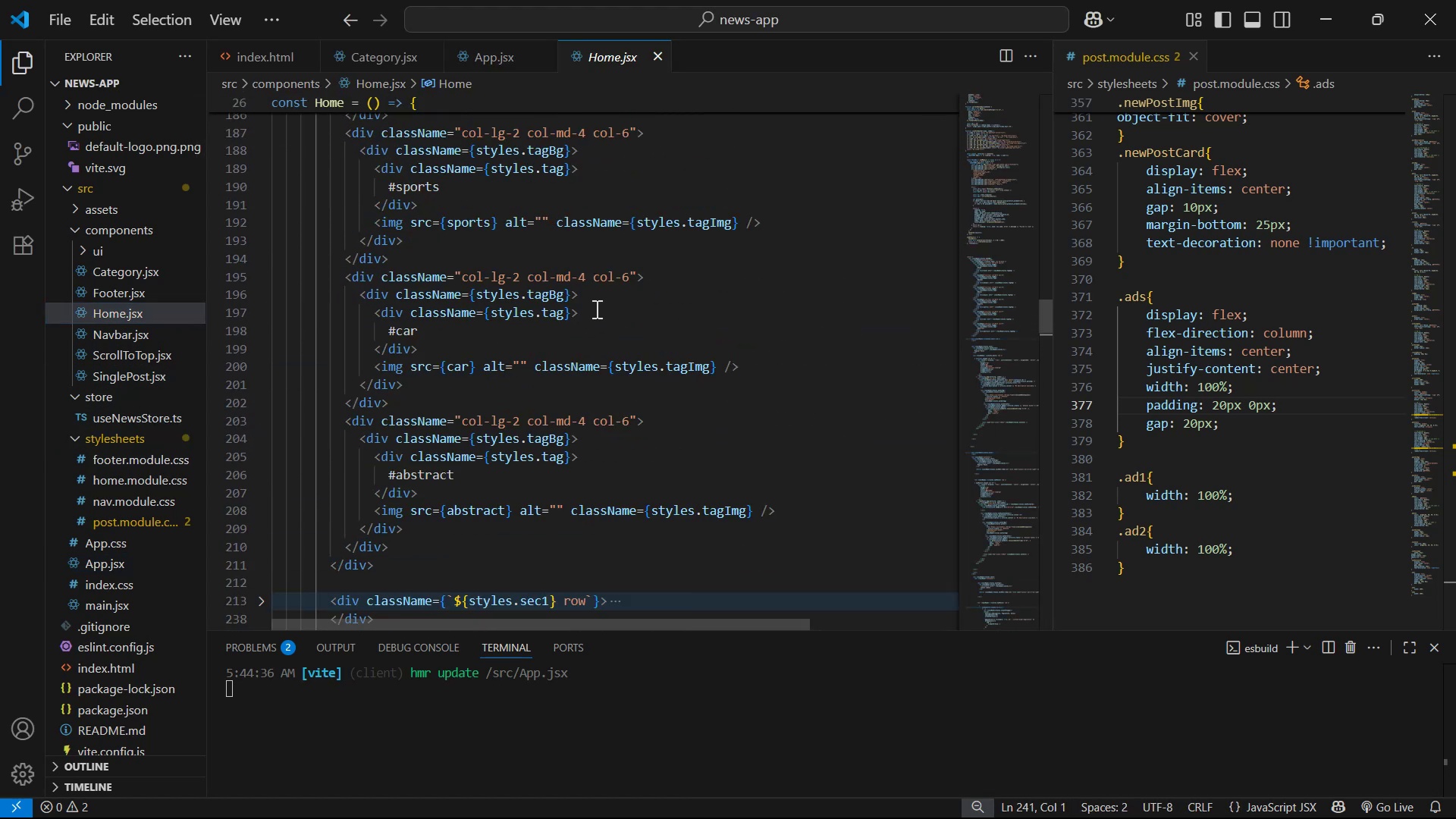 
scroll: coordinate [595, 312], scroll_direction: up, amount: 3.0
 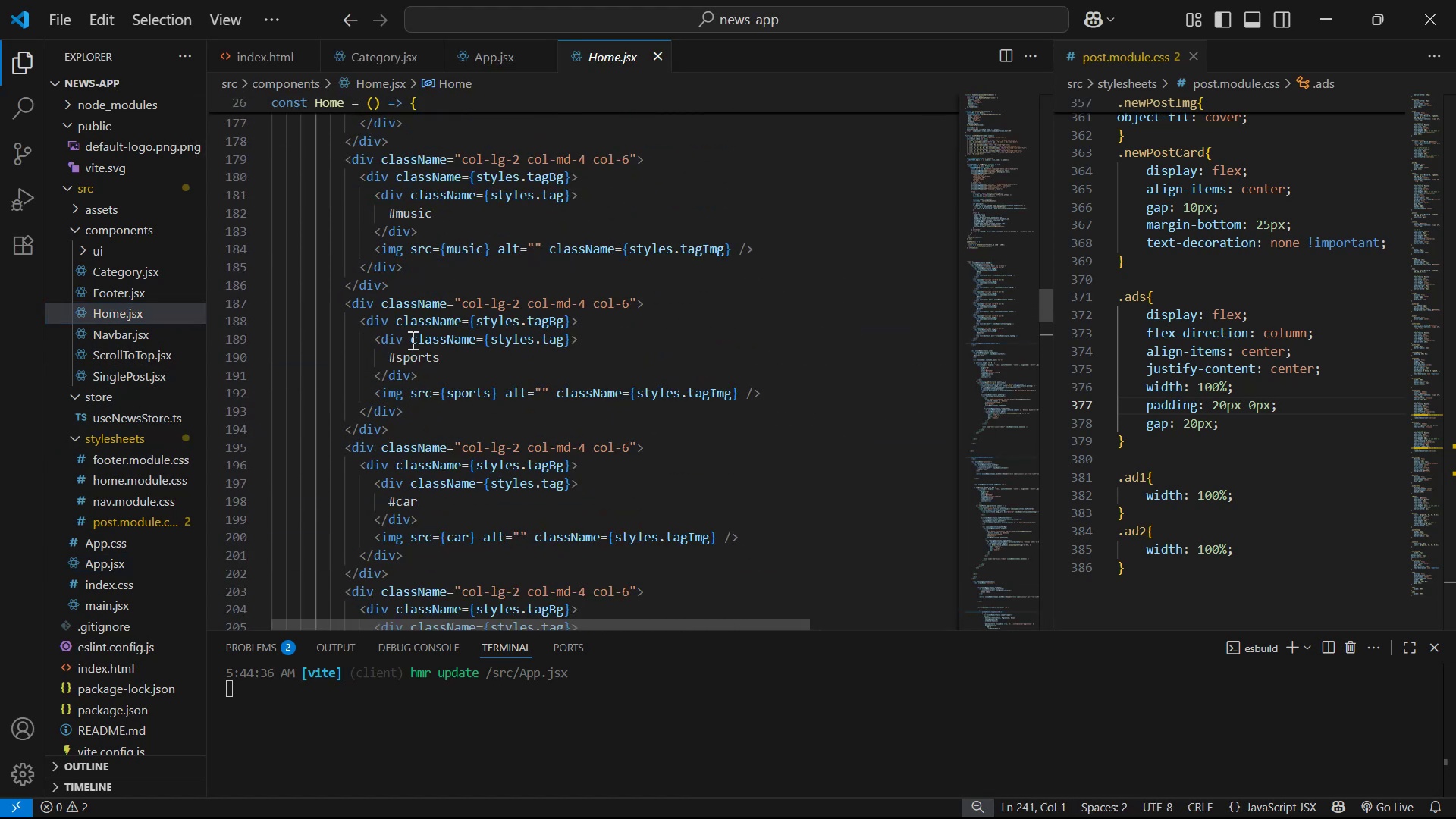 
left_click([392, 339])
 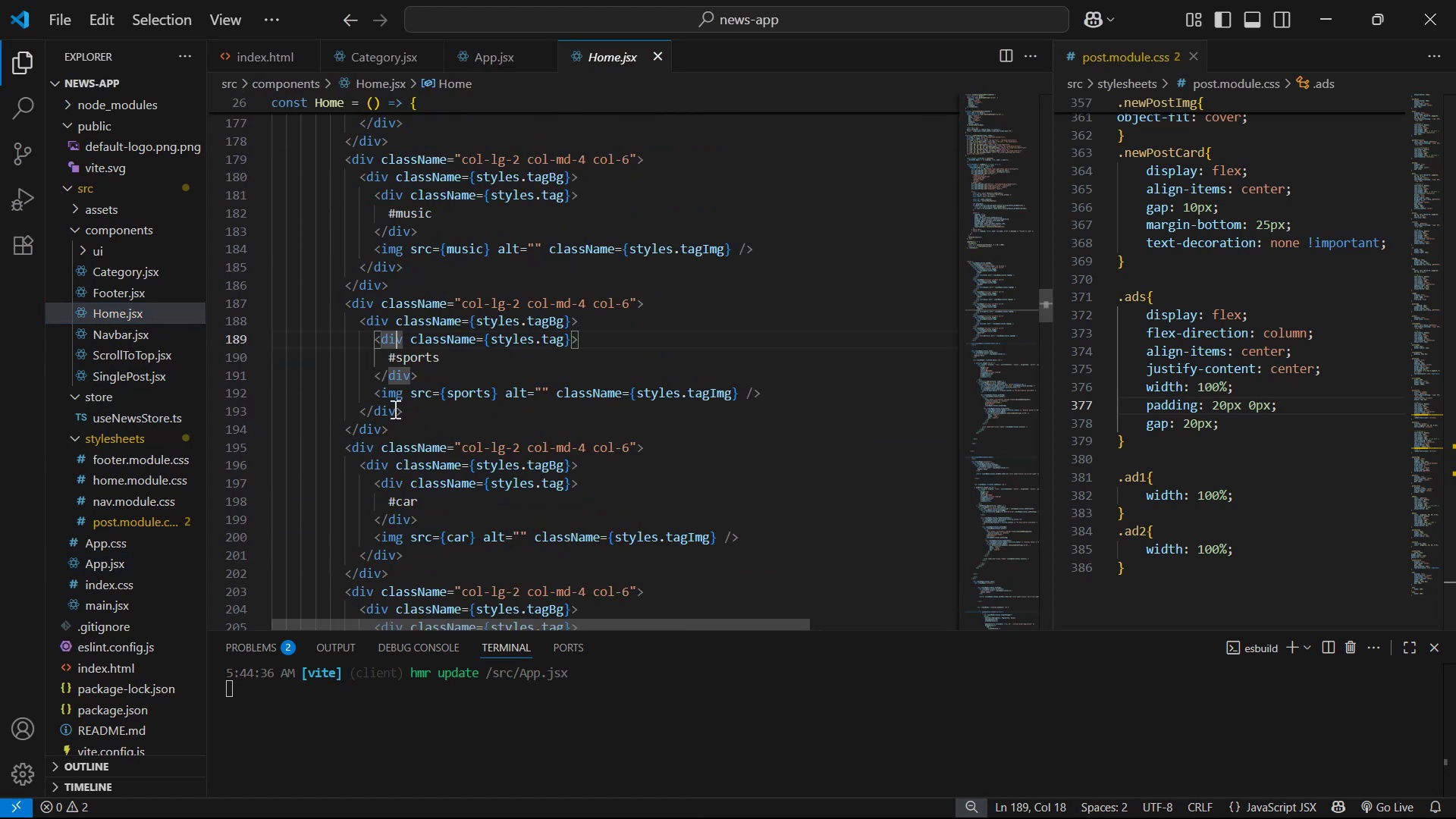 
left_click([394, 409])
 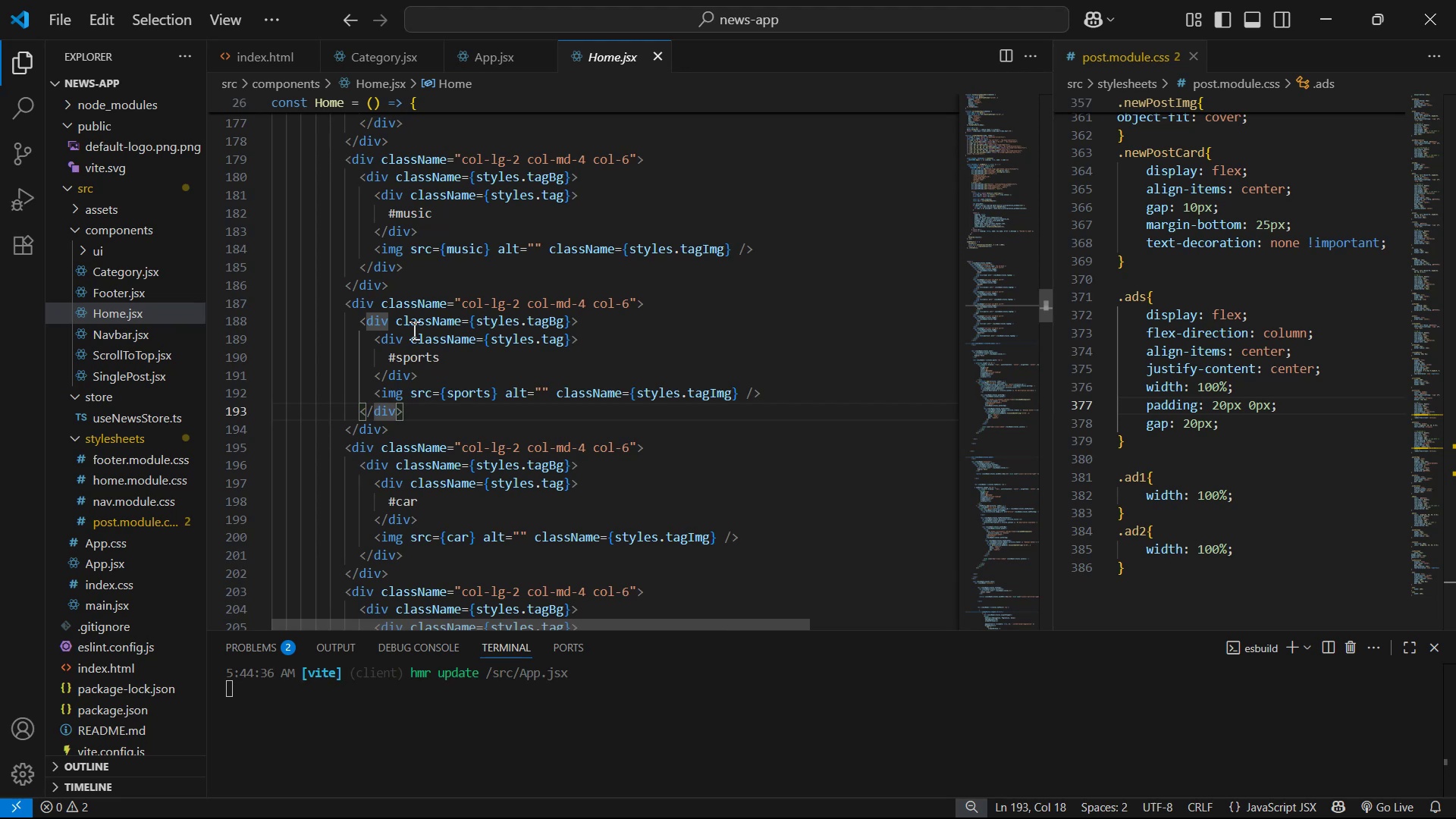 
left_click_drag(start_coordinate=[391, 324], to_coordinate=[367, 315])
 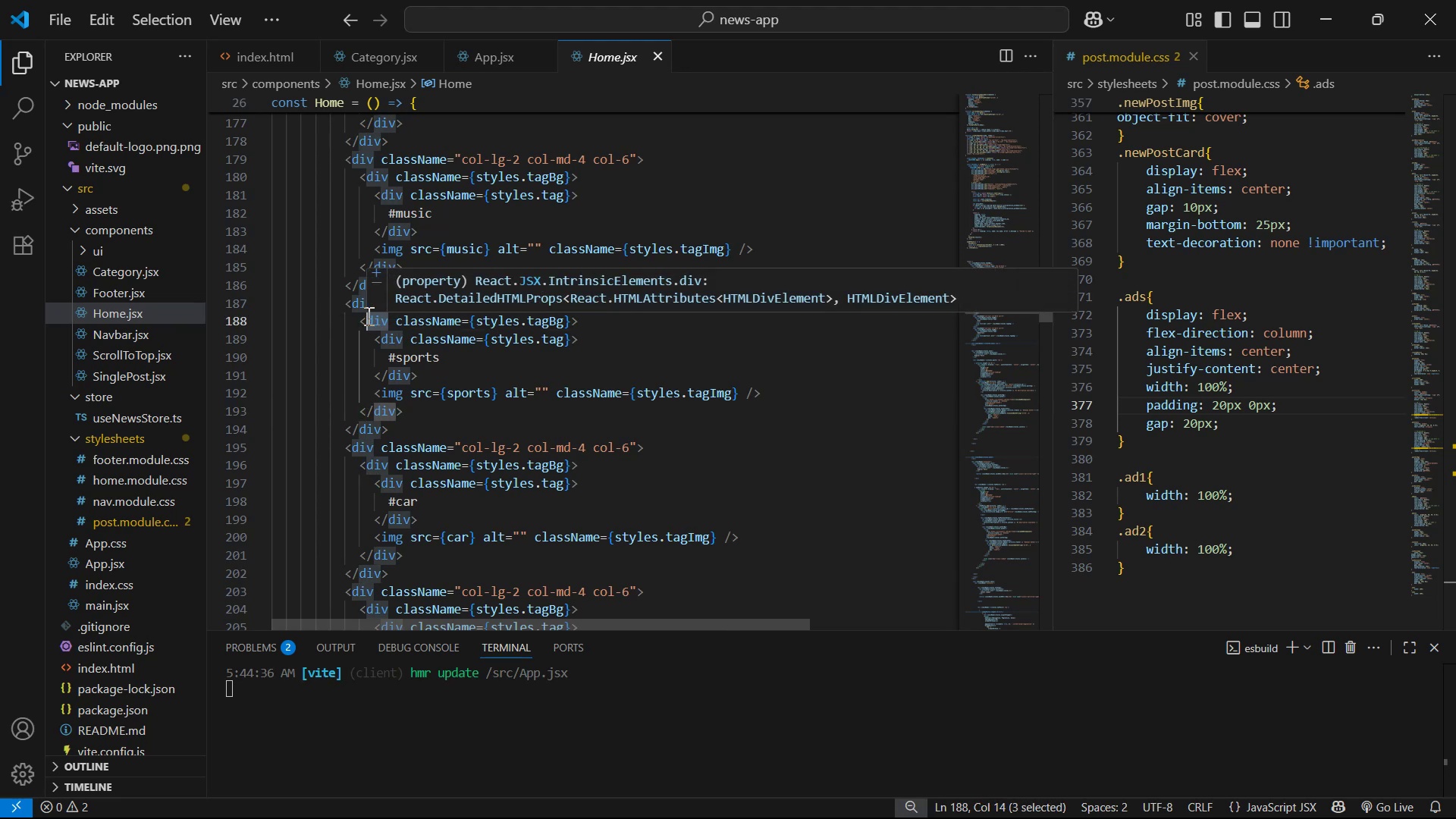 
left_click([367, 315])
 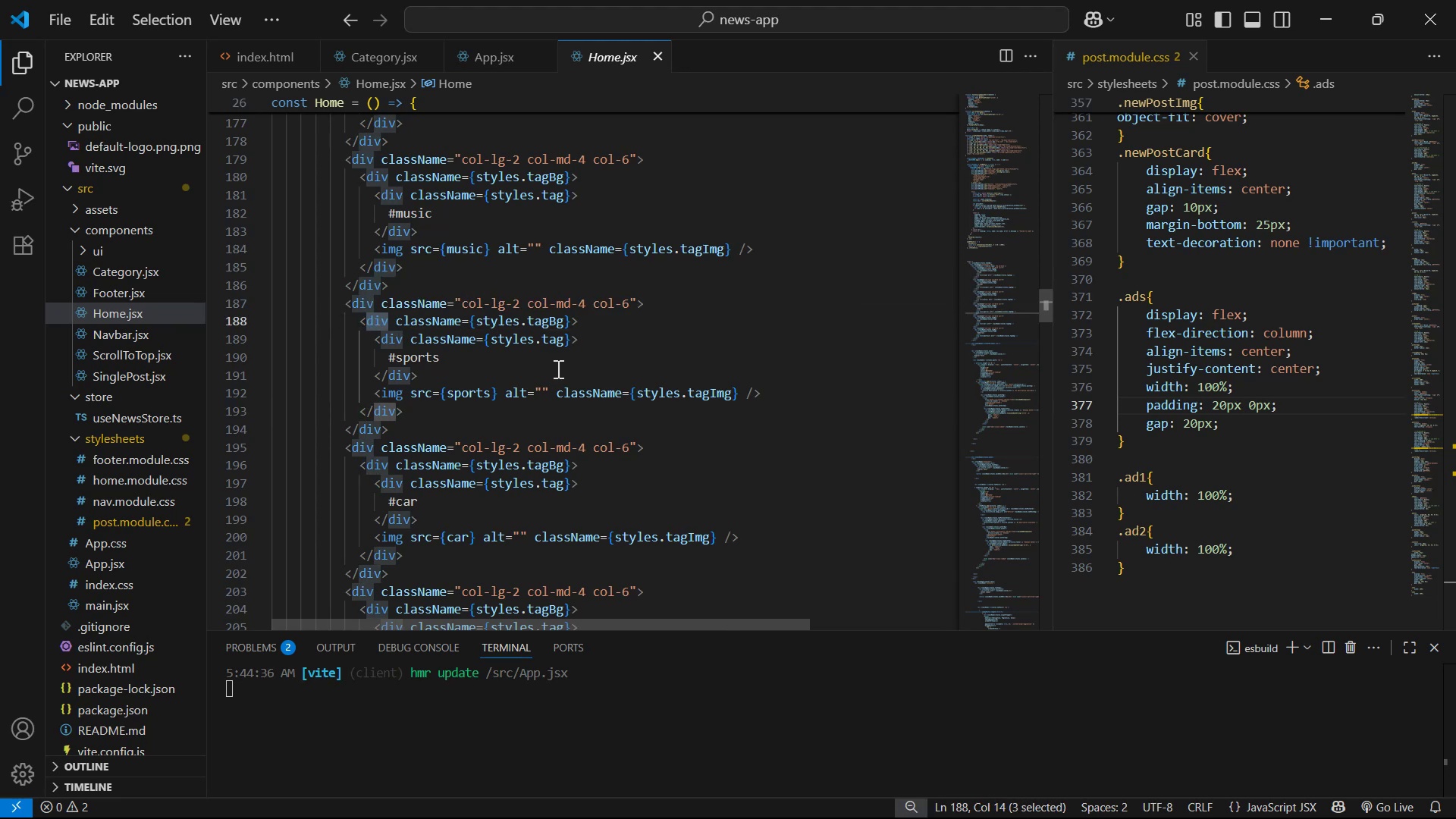 
type(Link)
 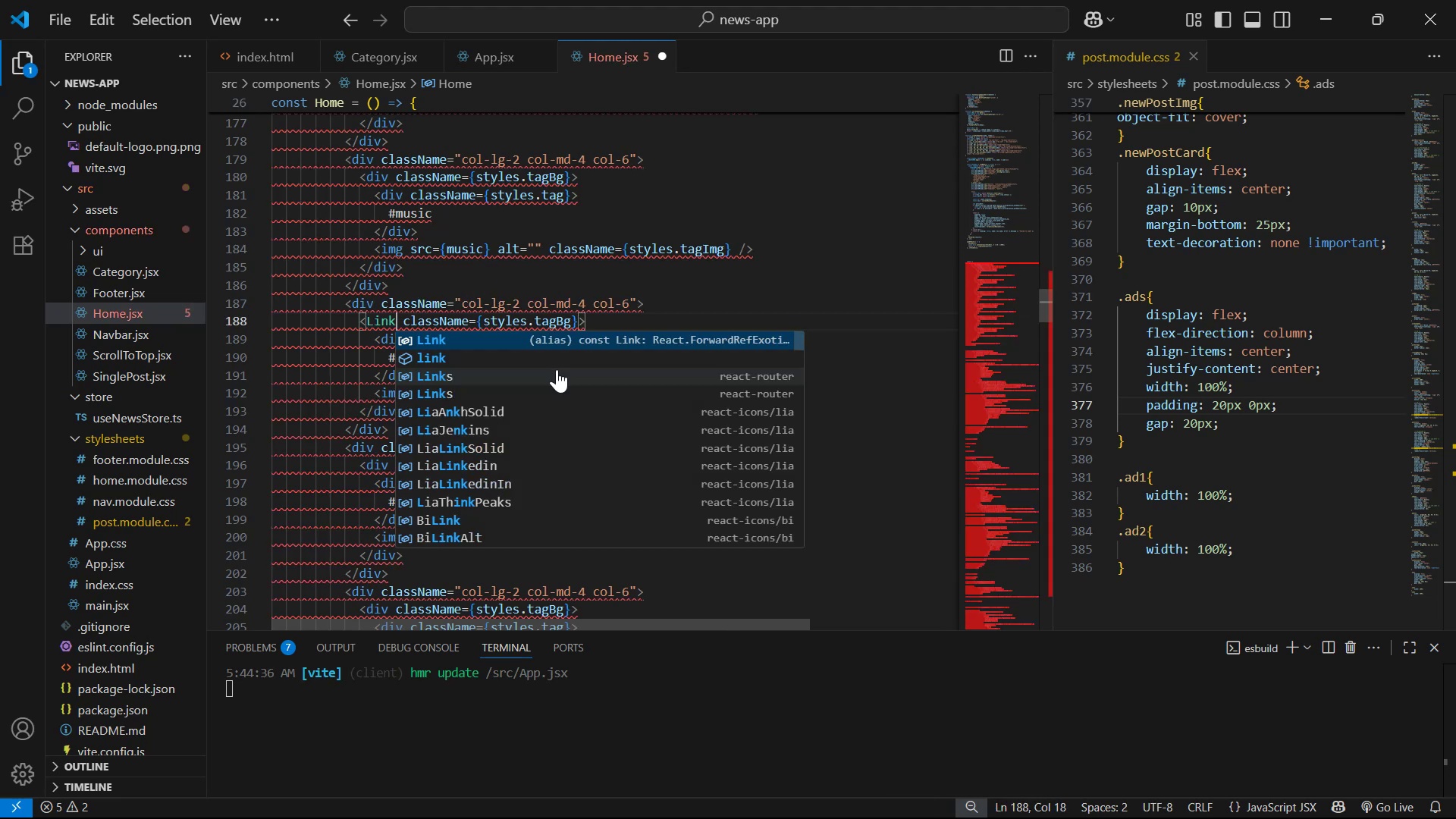 
left_click_drag(start_coordinate=[762, 239], to_coordinate=[767, 237])
 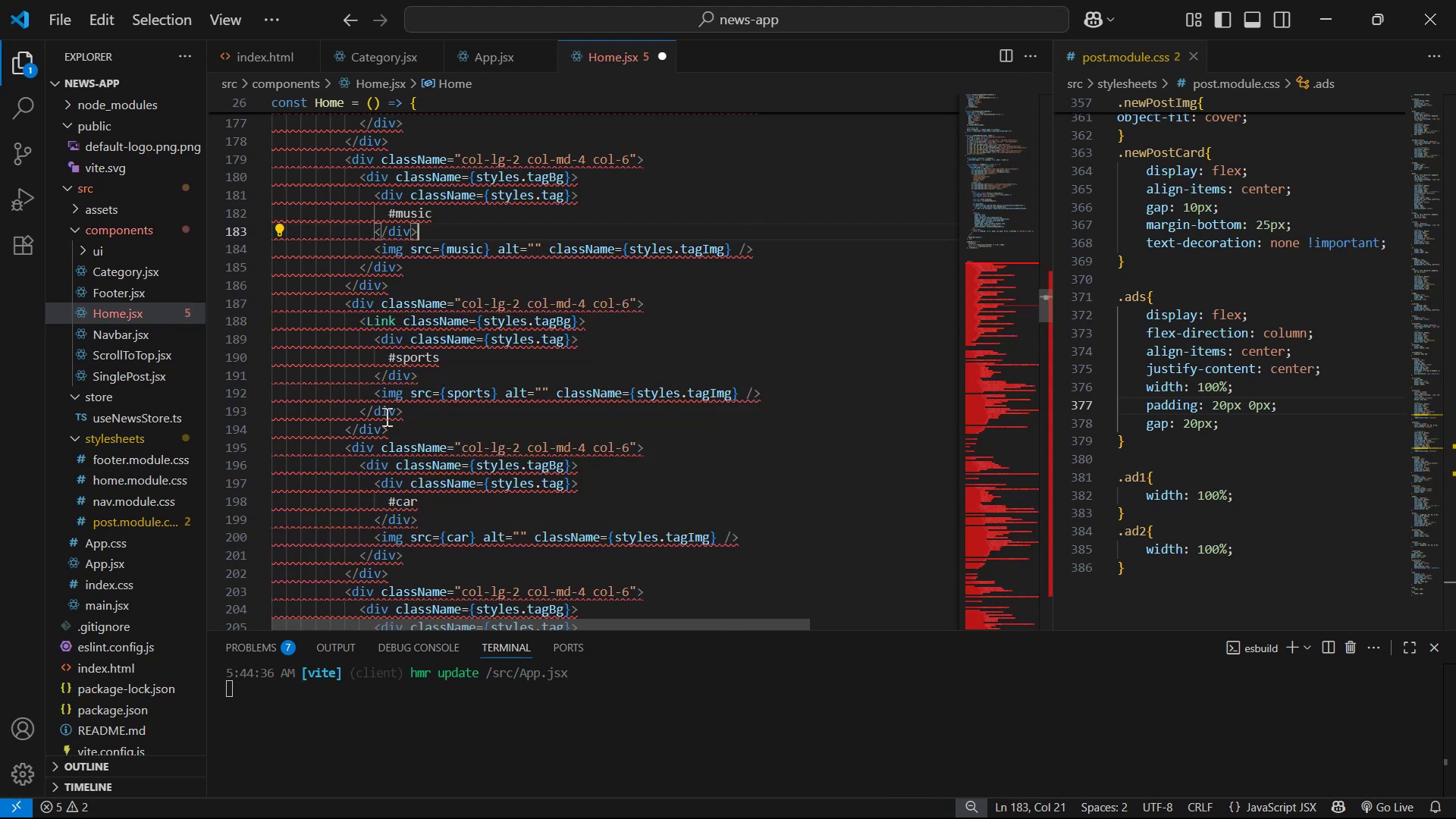 
left_click([388, 416])
 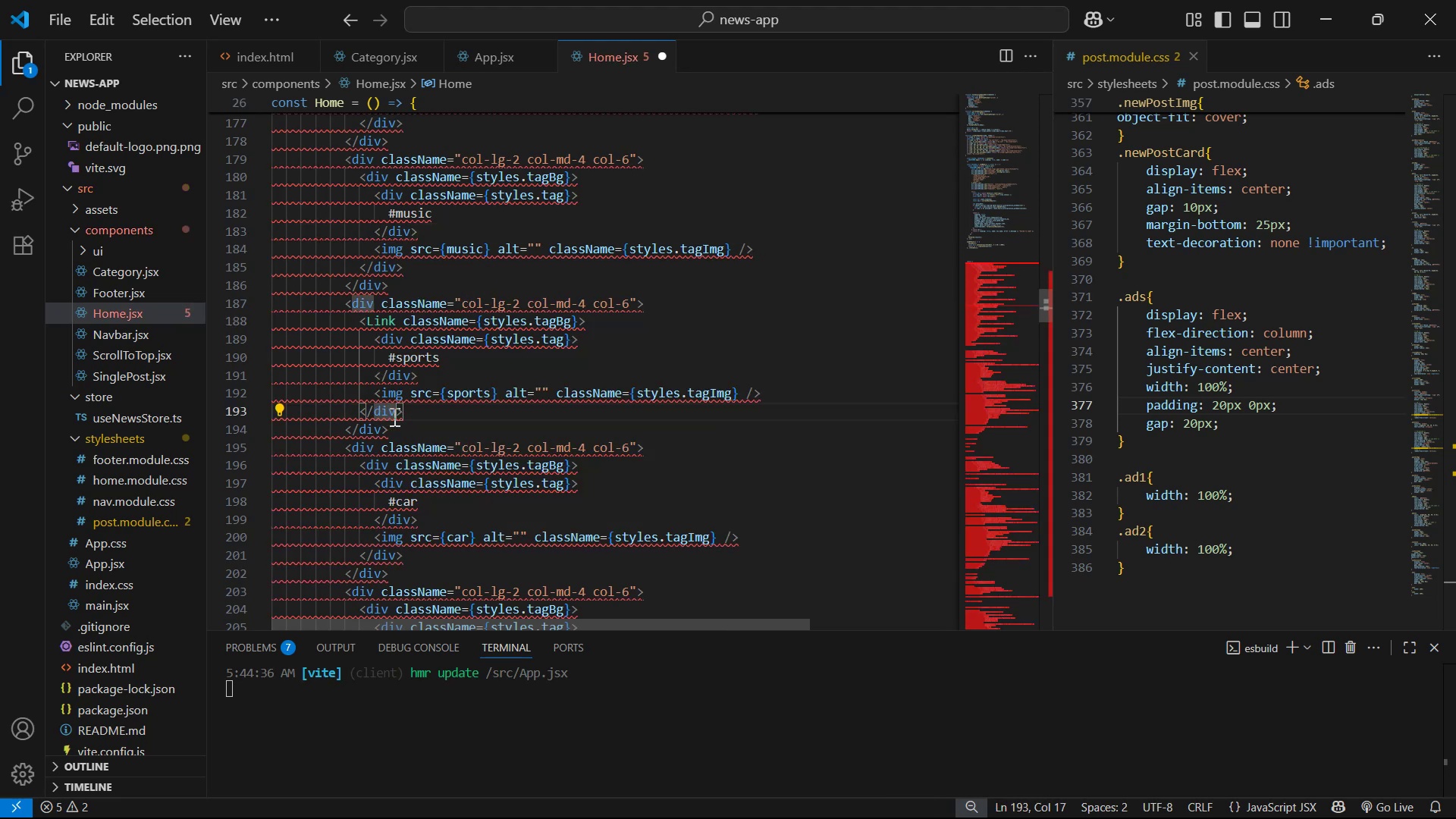 
left_click_drag(start_coordinate=[395, 414], to_coordinate=[370, 417])
 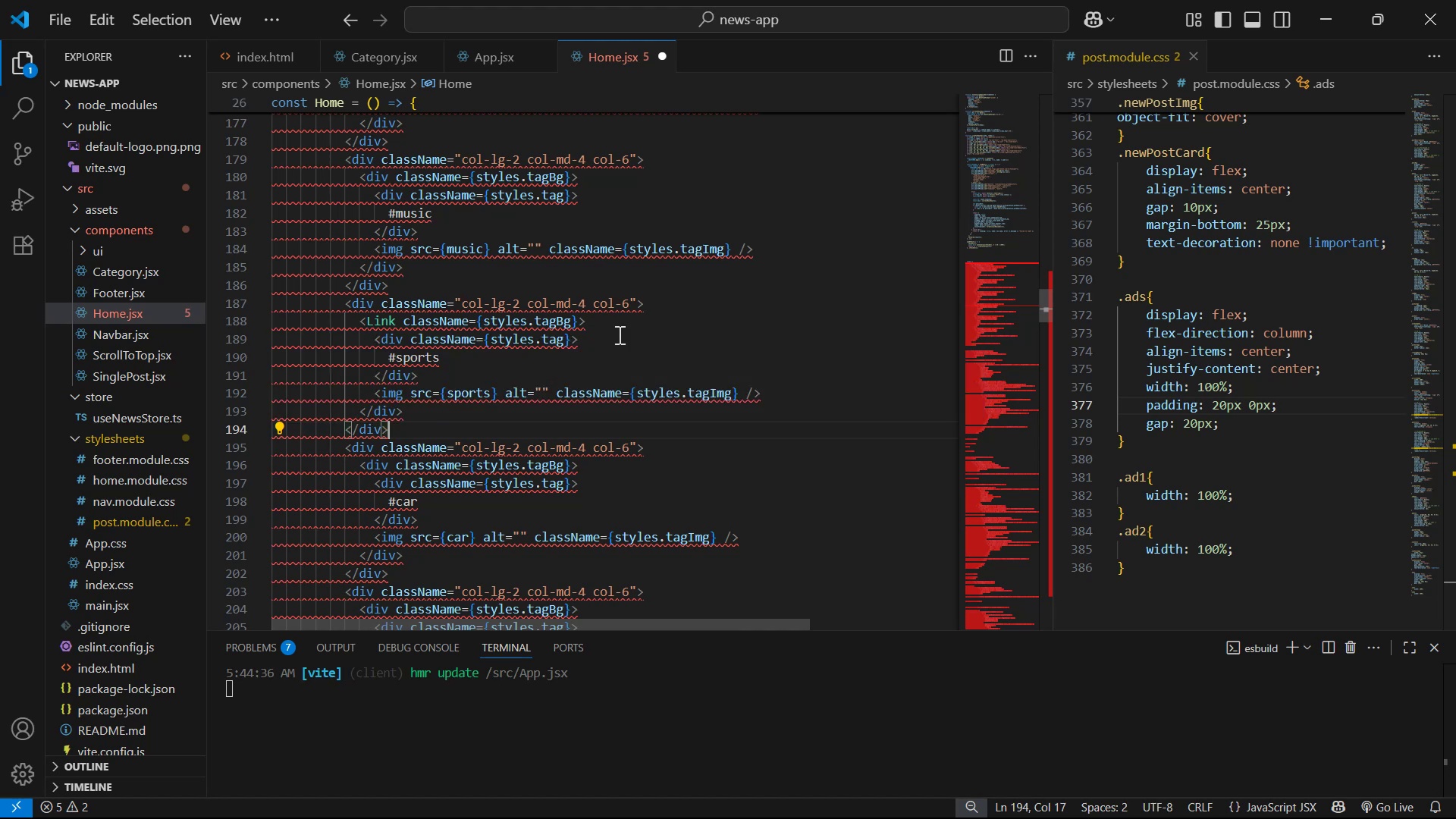 
key(ArrowUp)
 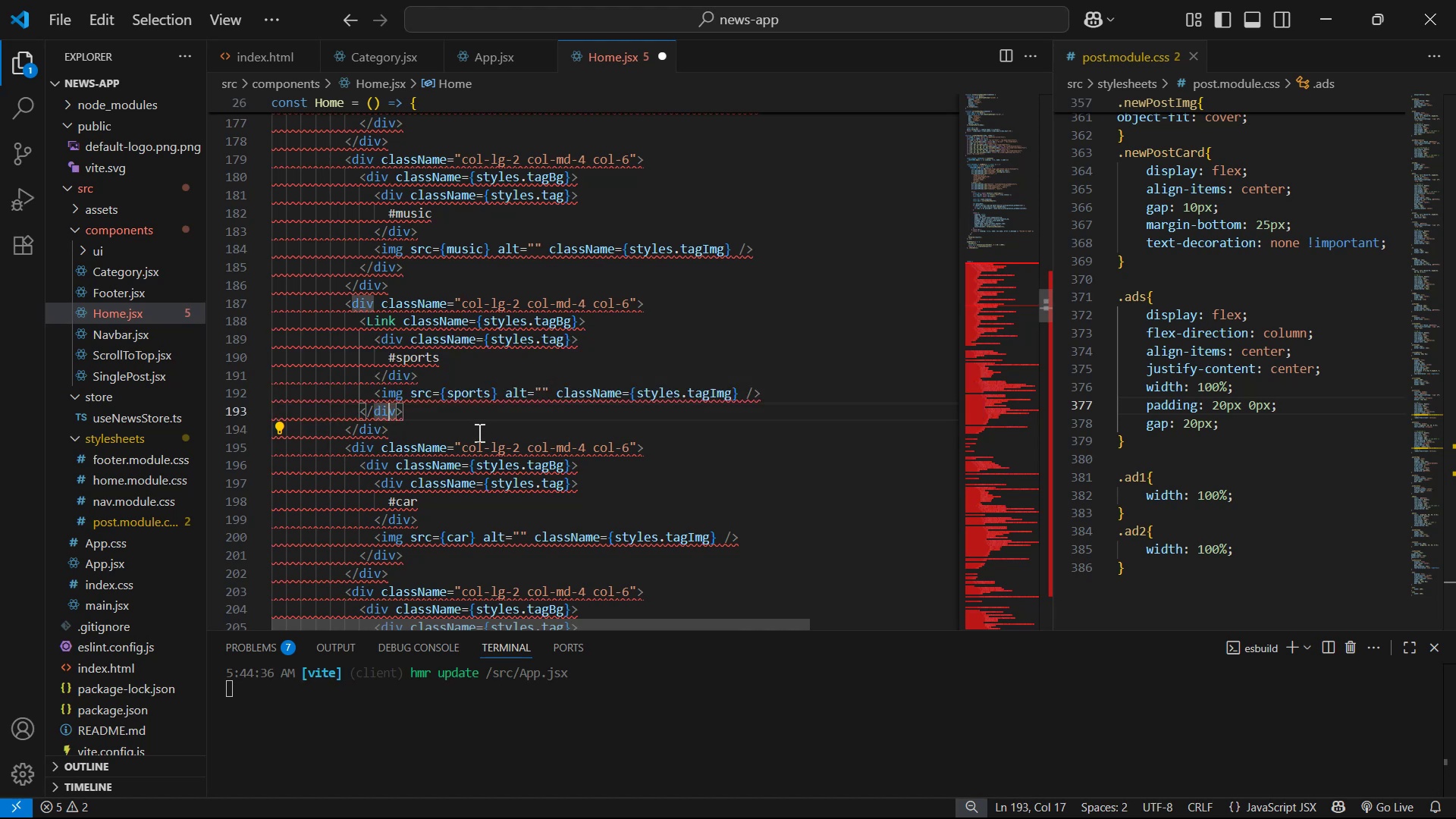 
key(ArrowRight)
 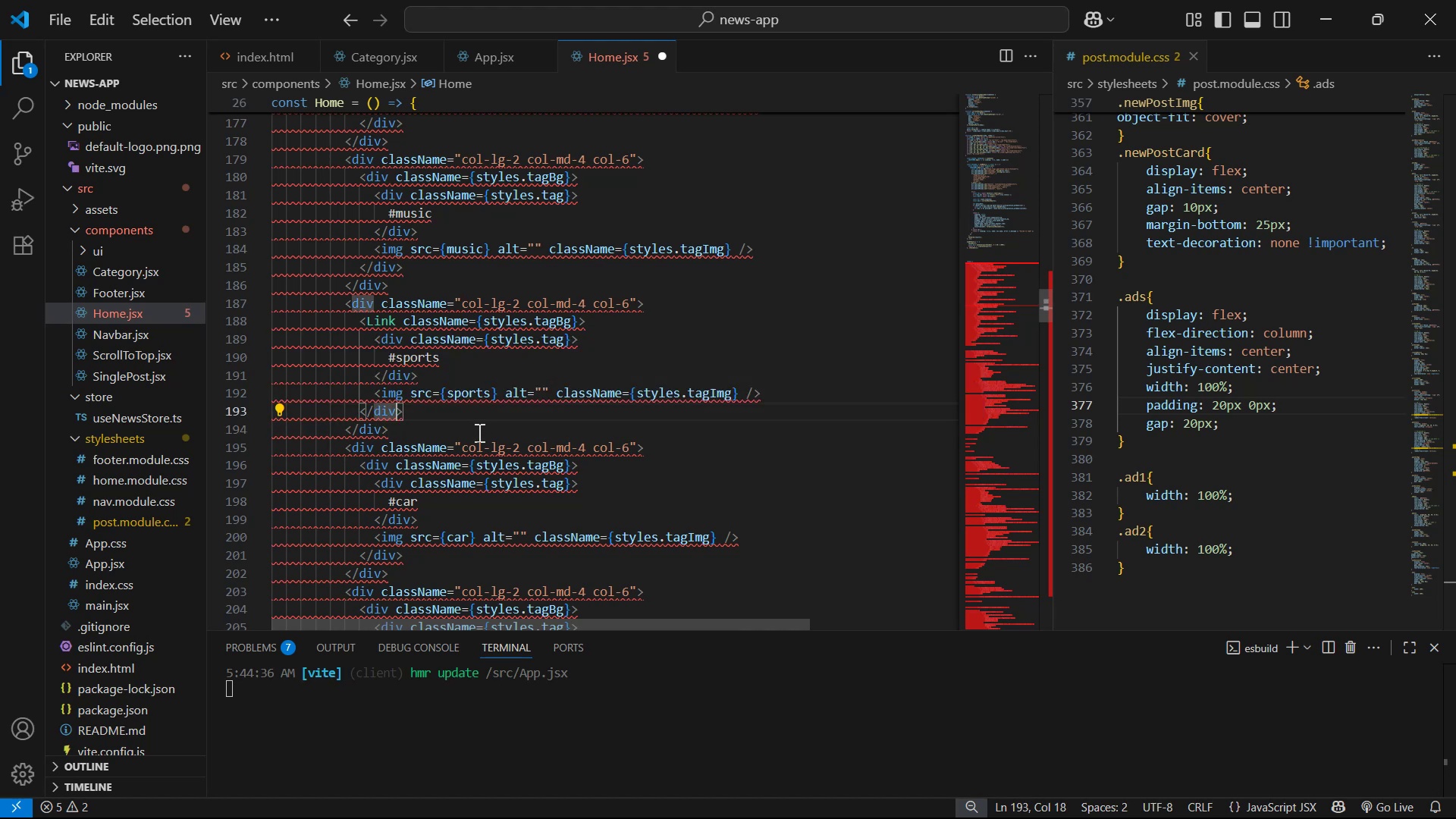 
key(ArrowRight)
 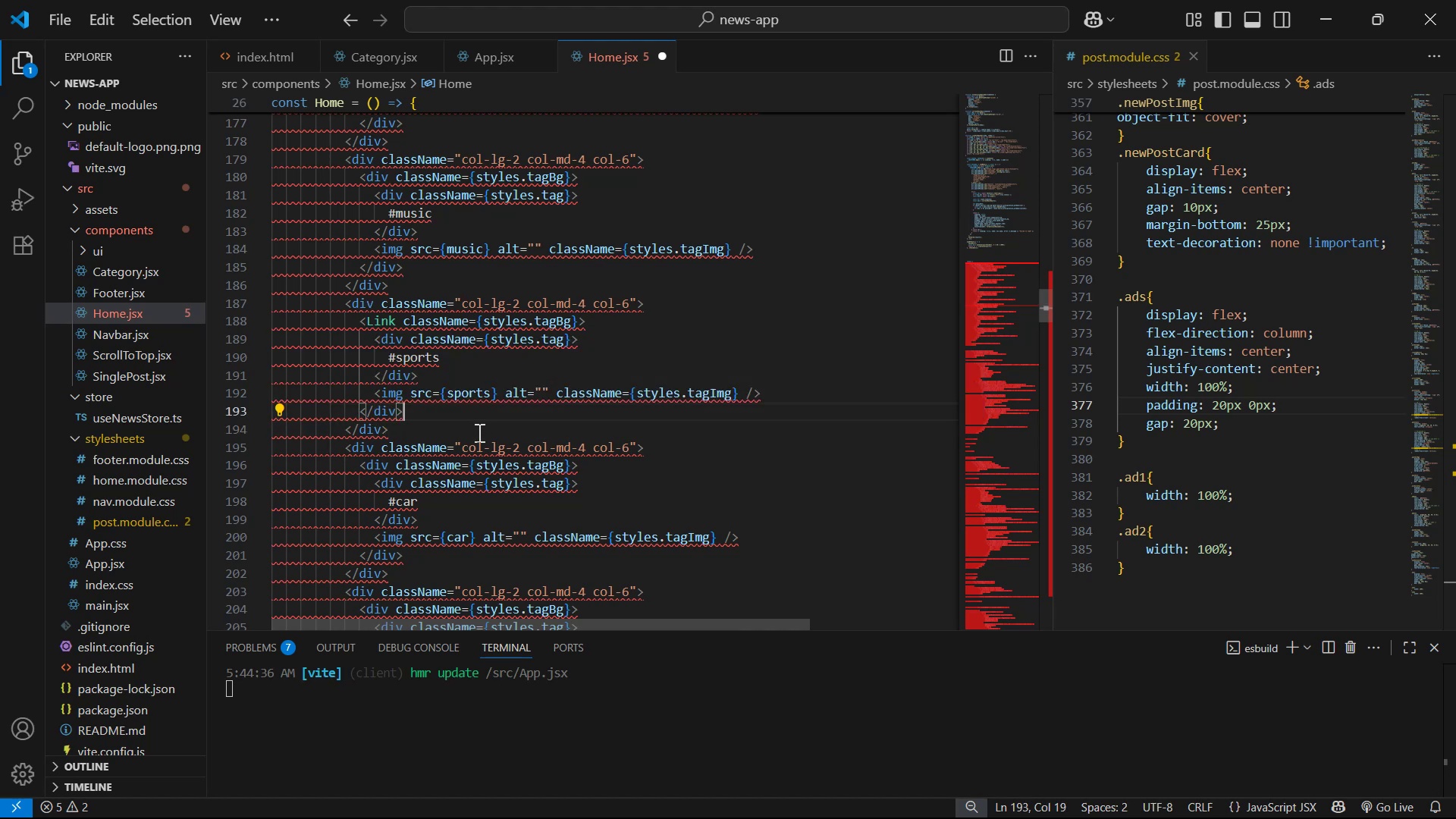 
key(ArrowLeft)
 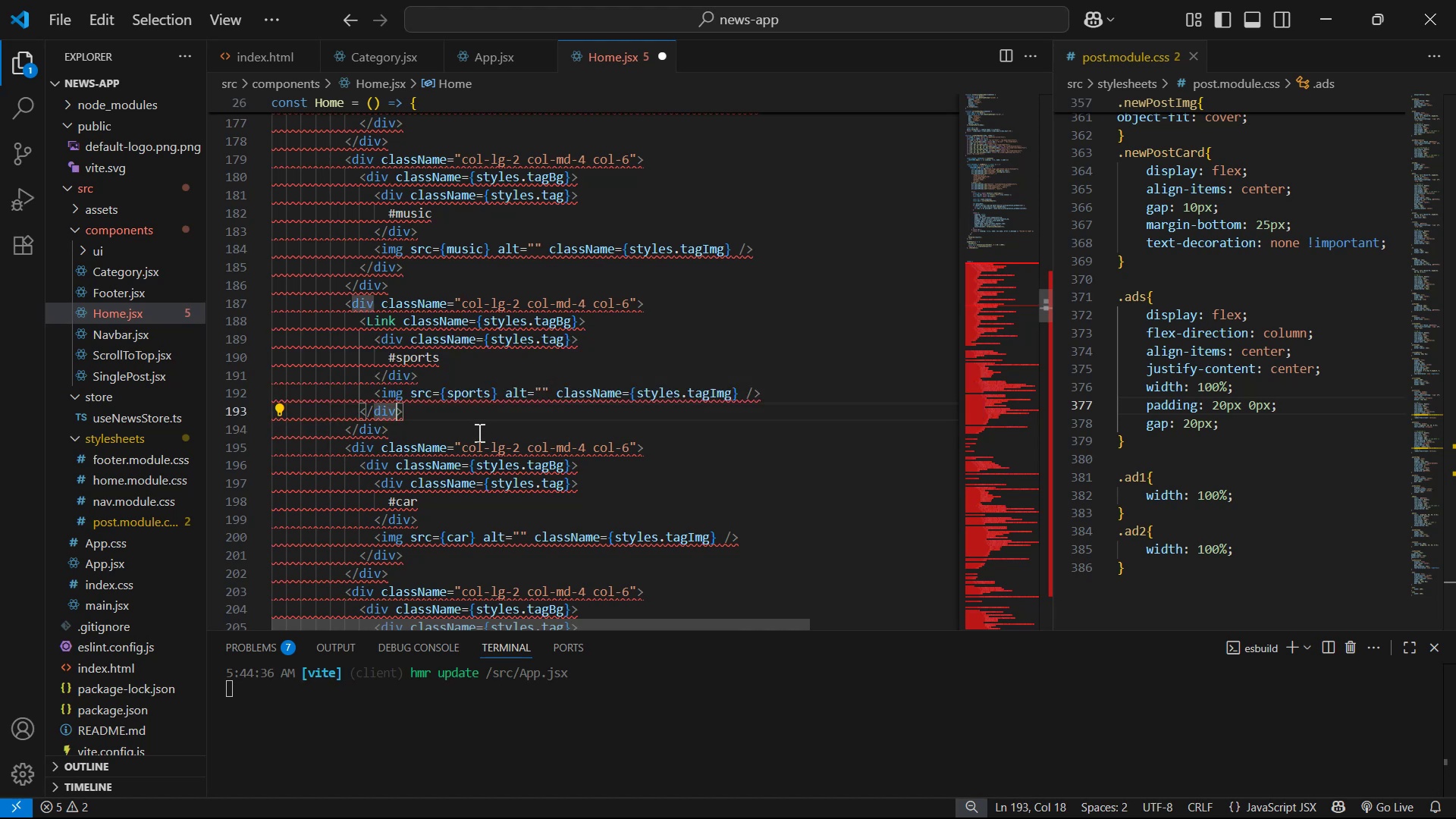 
key(Backspace)
key(Backspace)
key(Backspace)
type(Link)
 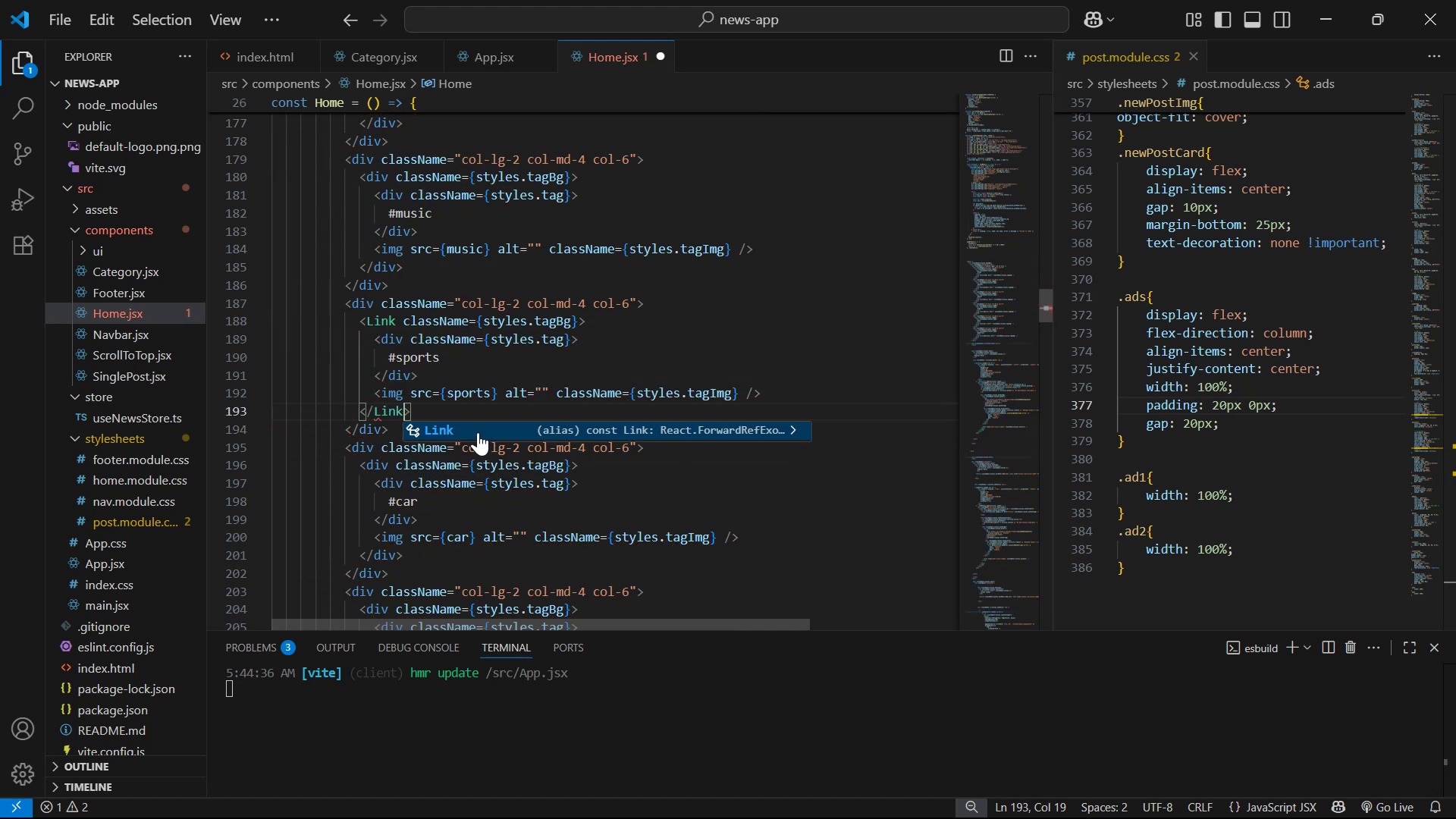 
left_click([676, 300])
 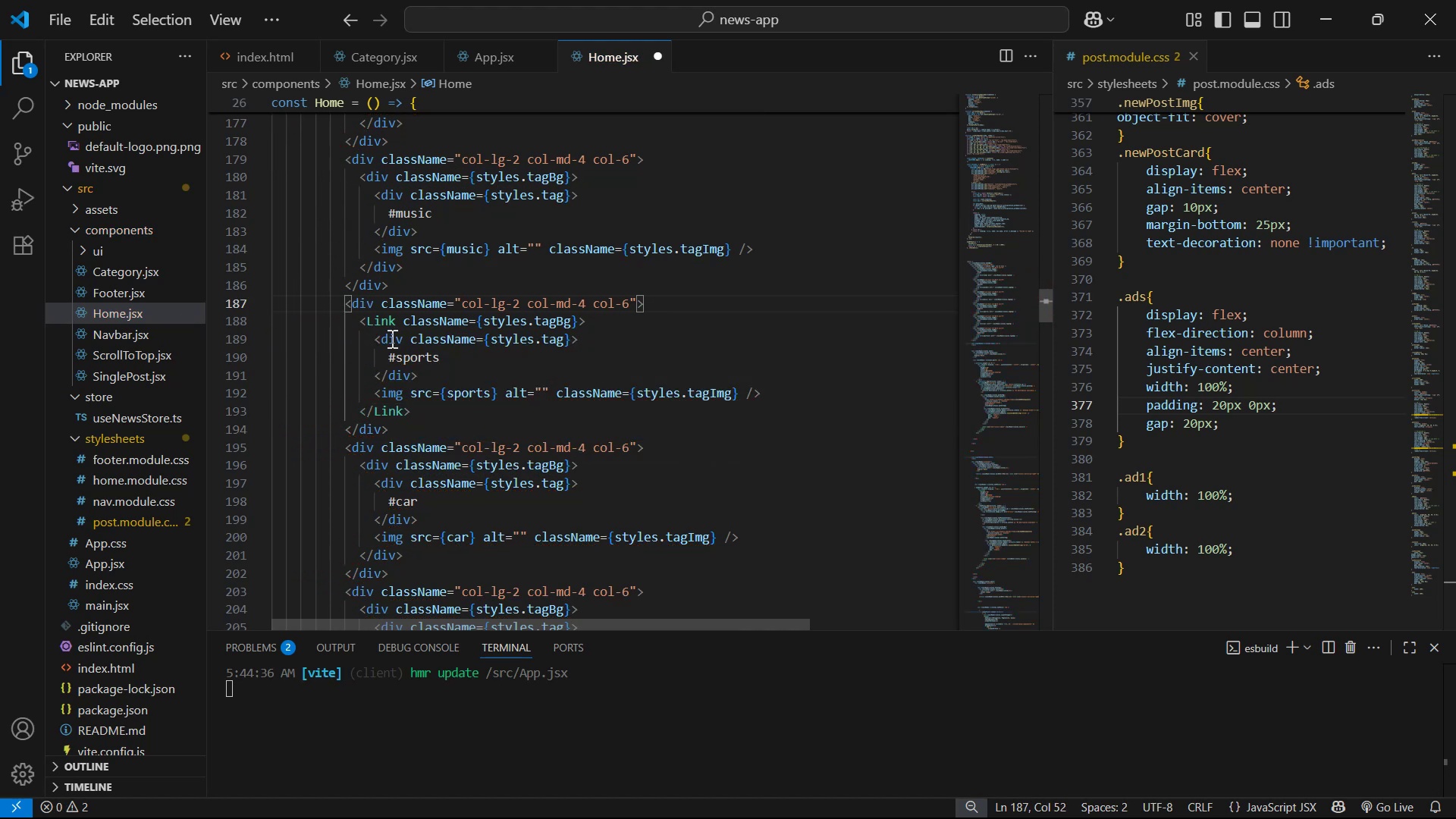 
left_click([400, 342])
 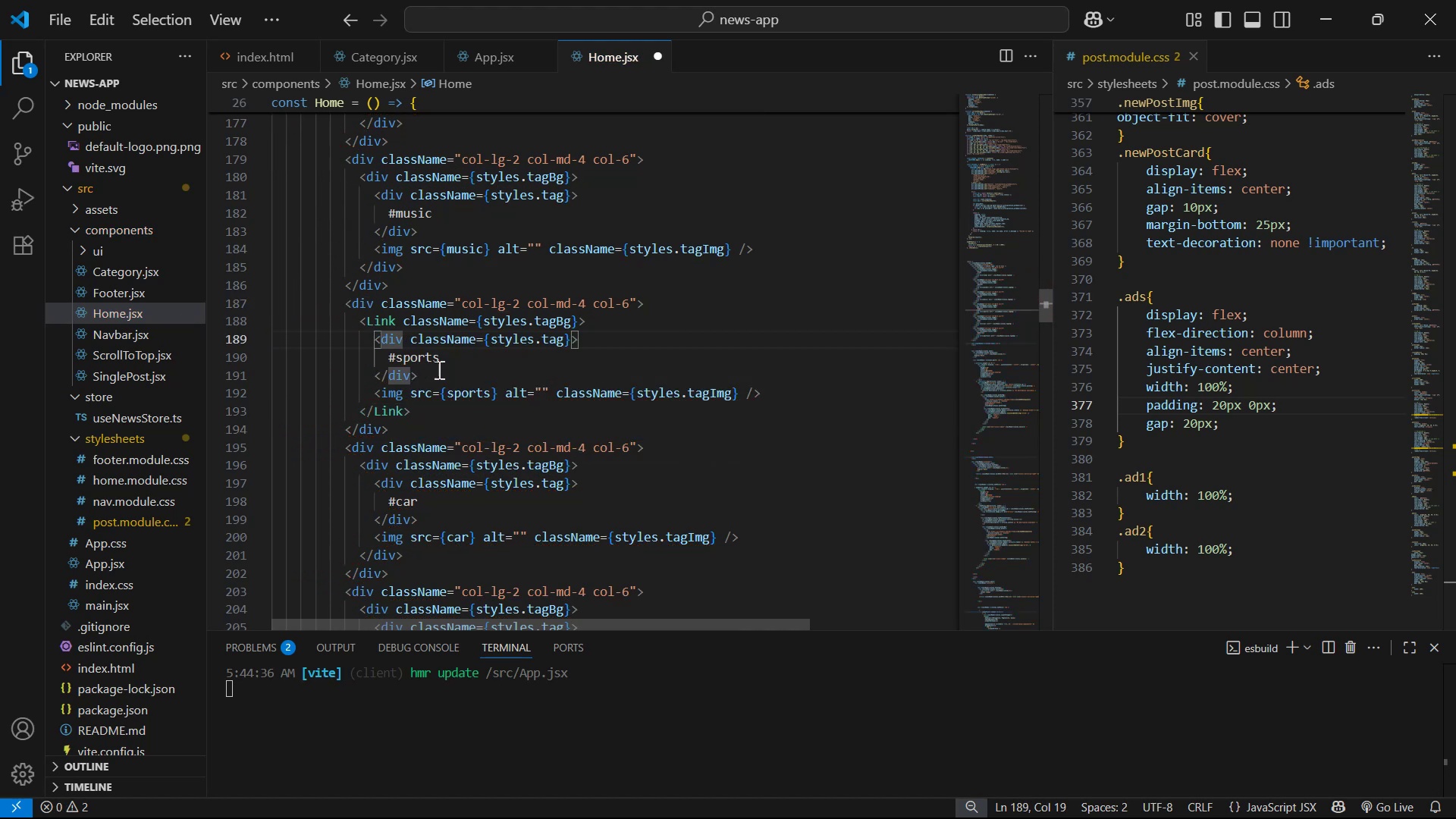 
left_click([475, 364])
 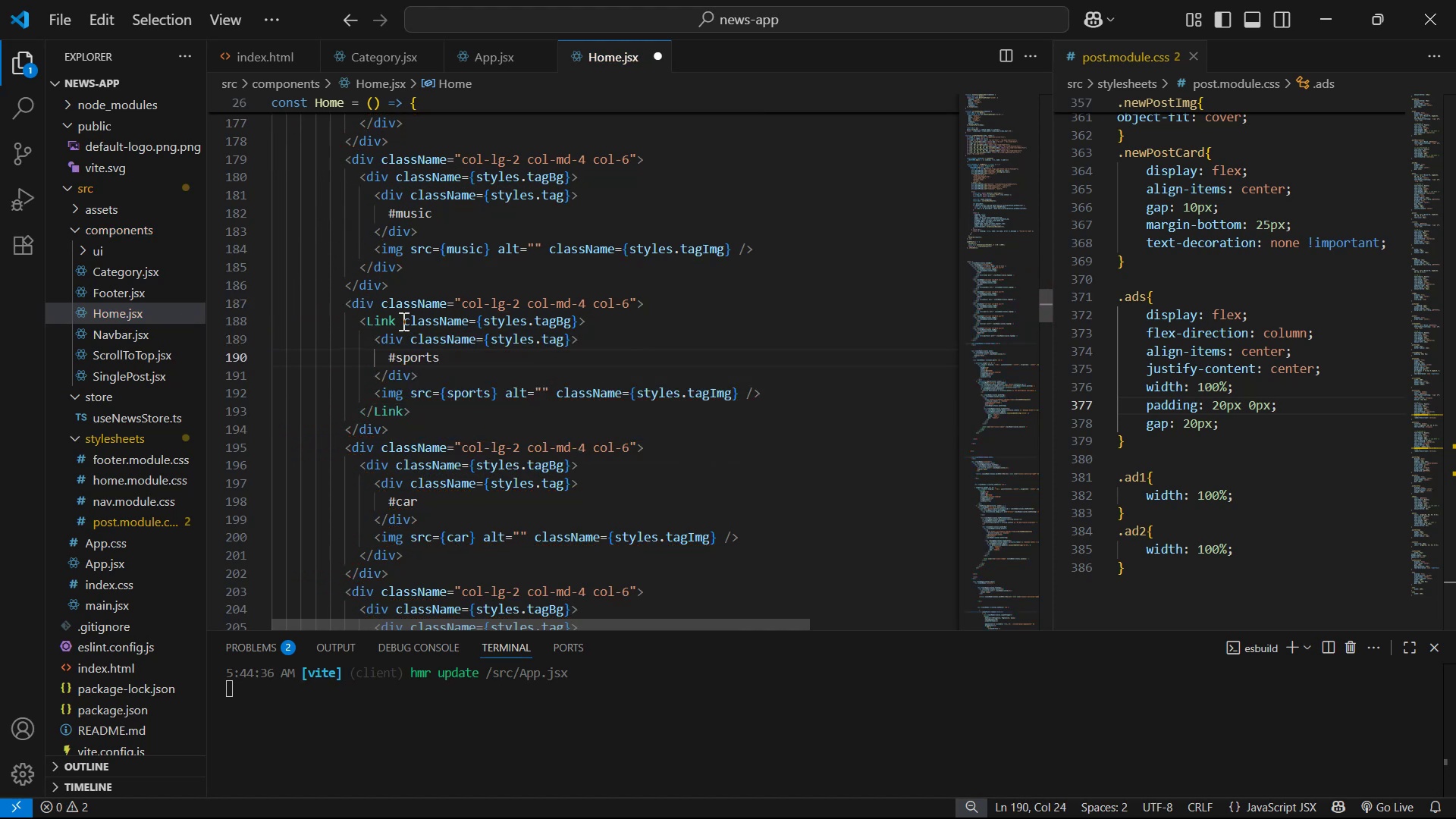 
left_click([402, 321])
 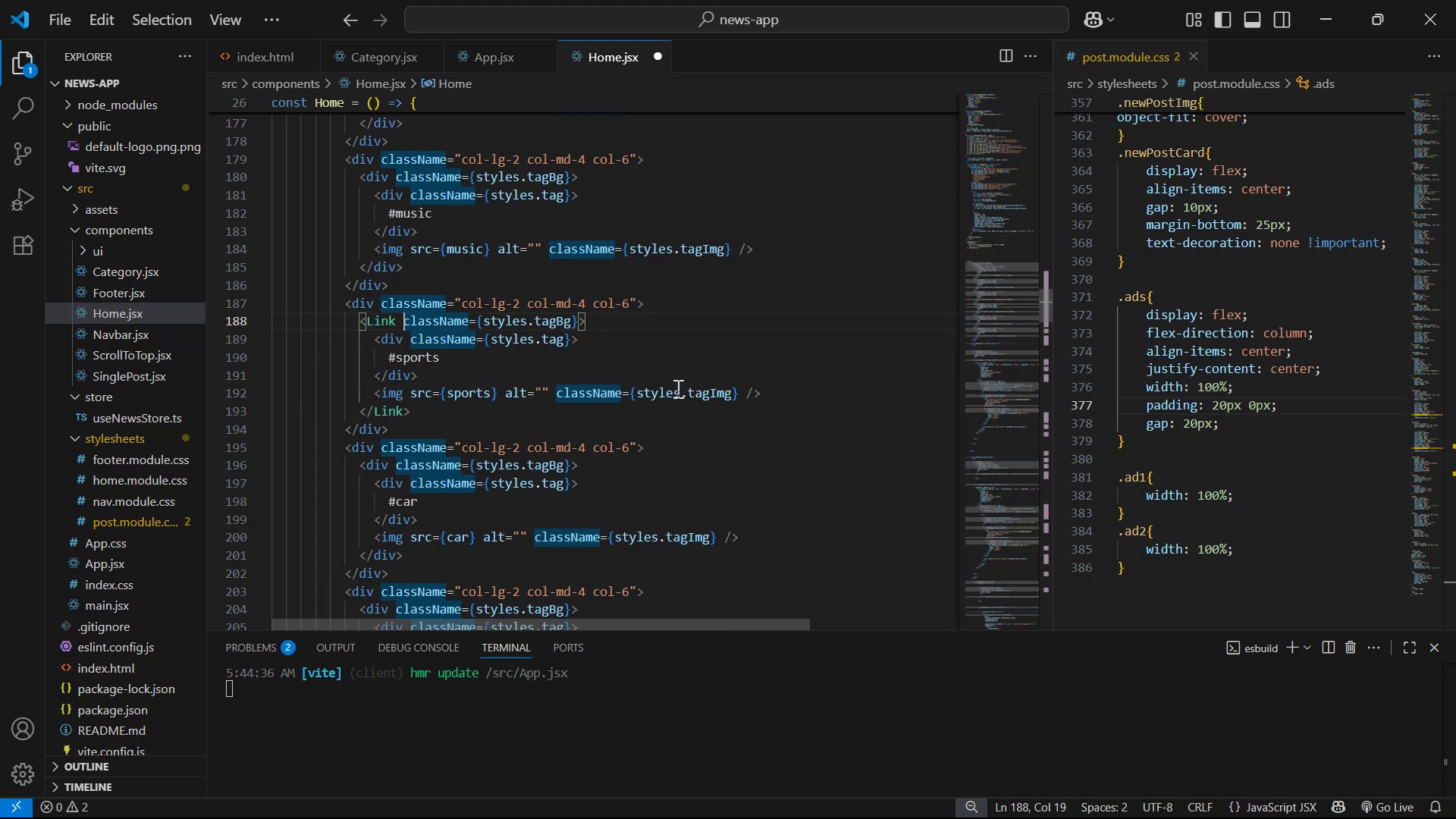 
key(Space)
 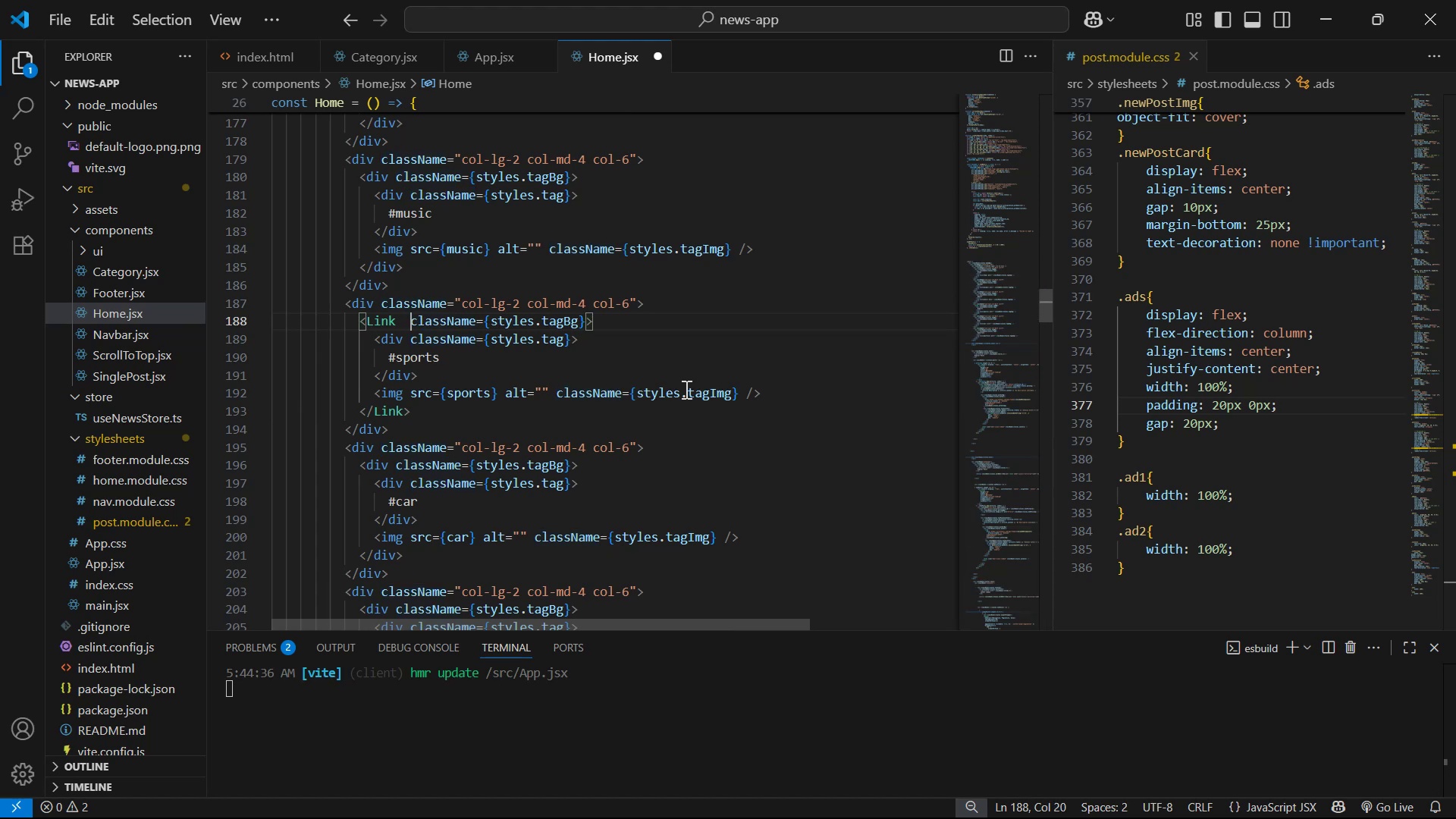 
key(ArrowLeft)
 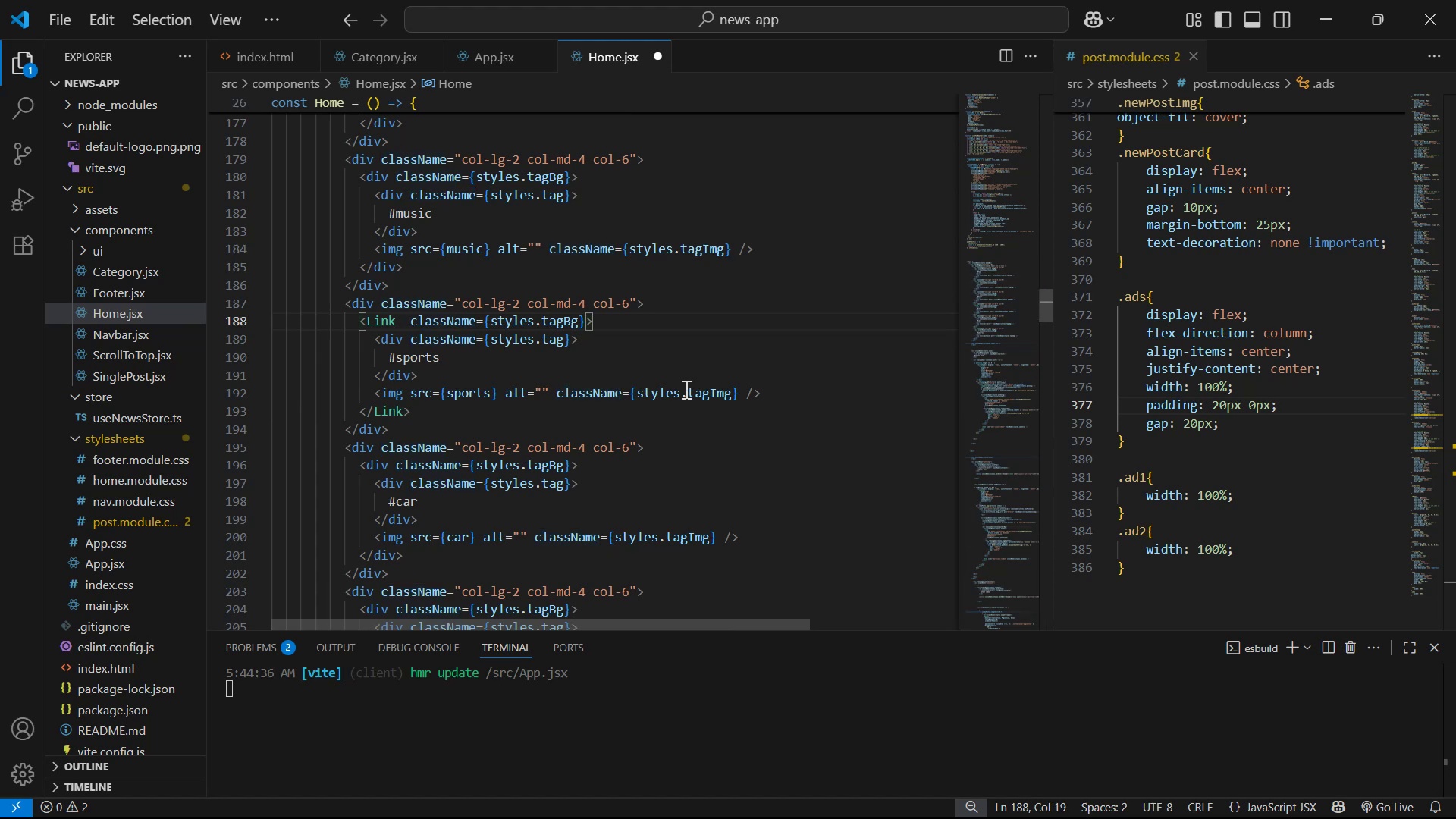 
type(to)
 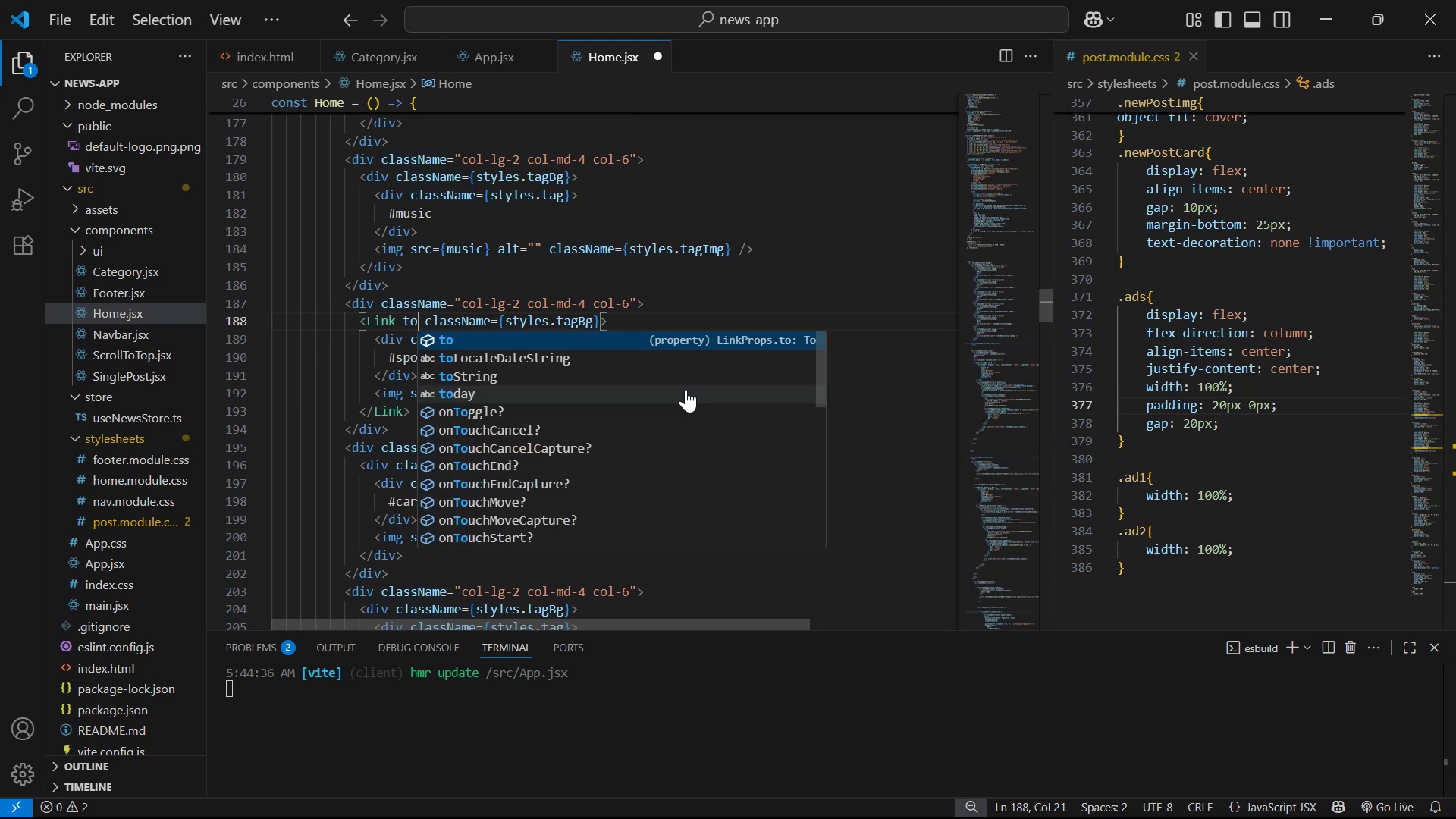 
key(Enter)
 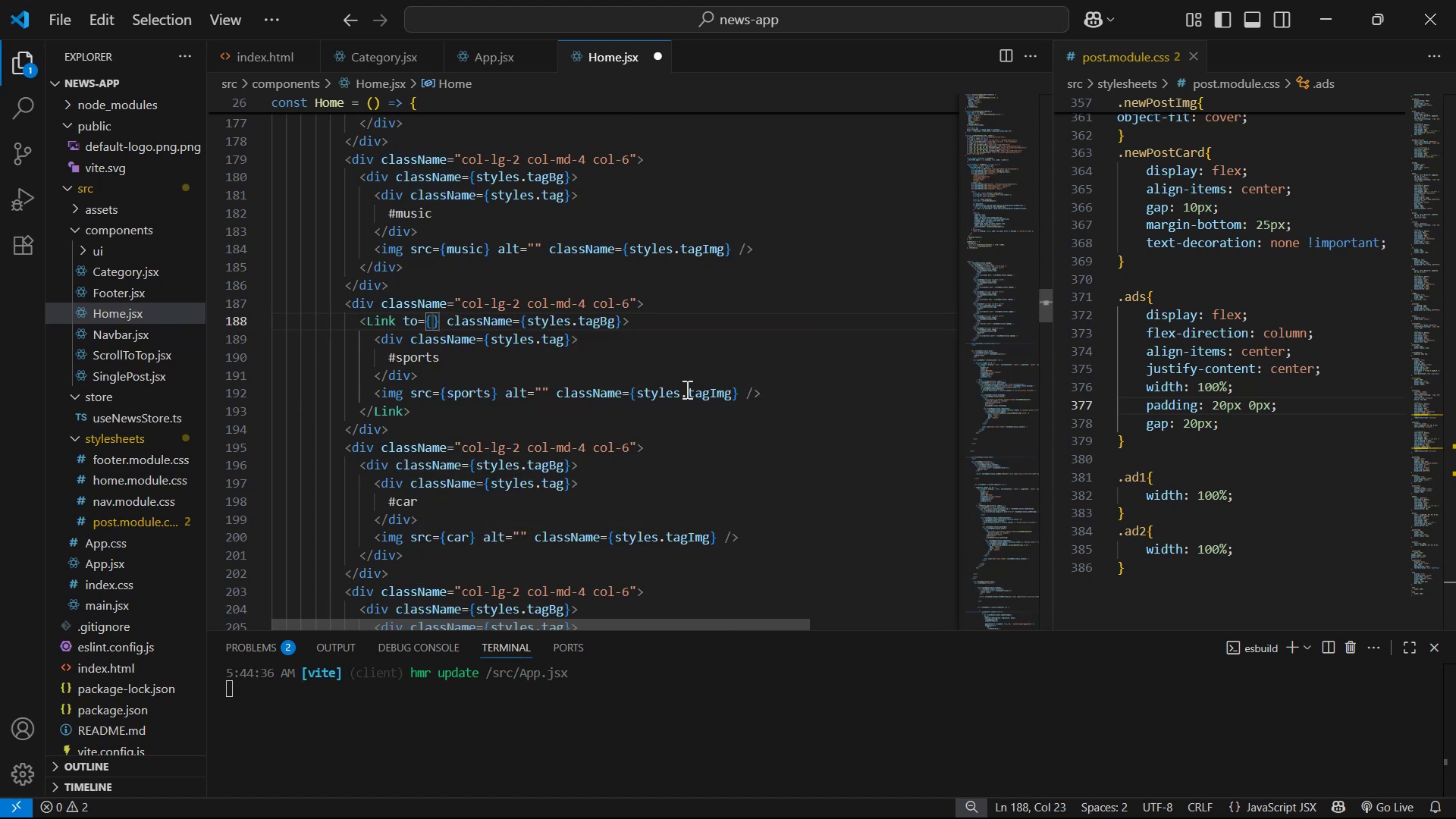 
key(ArrowRight)
 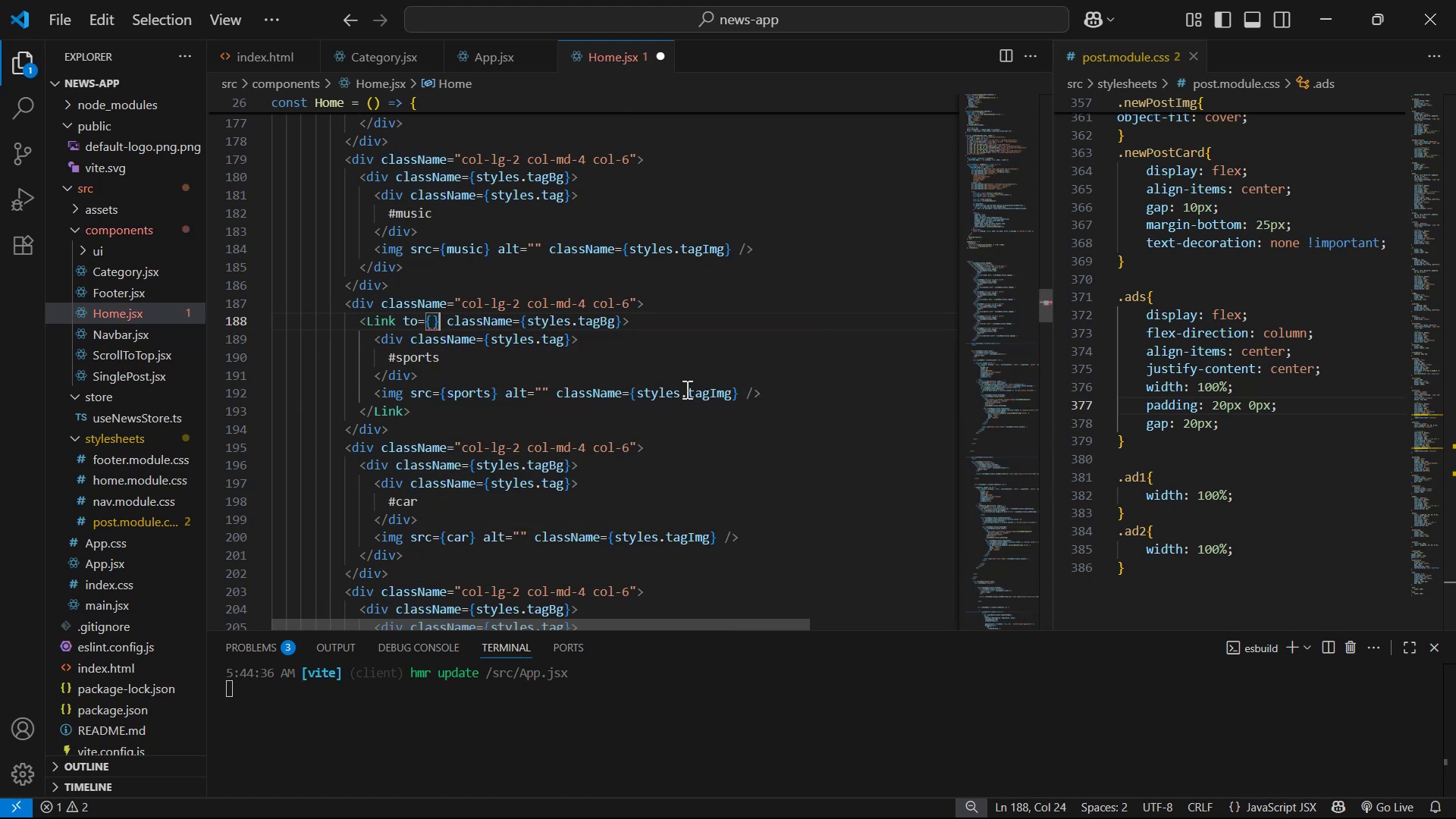 
key(Backspace)
key(Backspace)
type('/sports )
key(Backspace)
 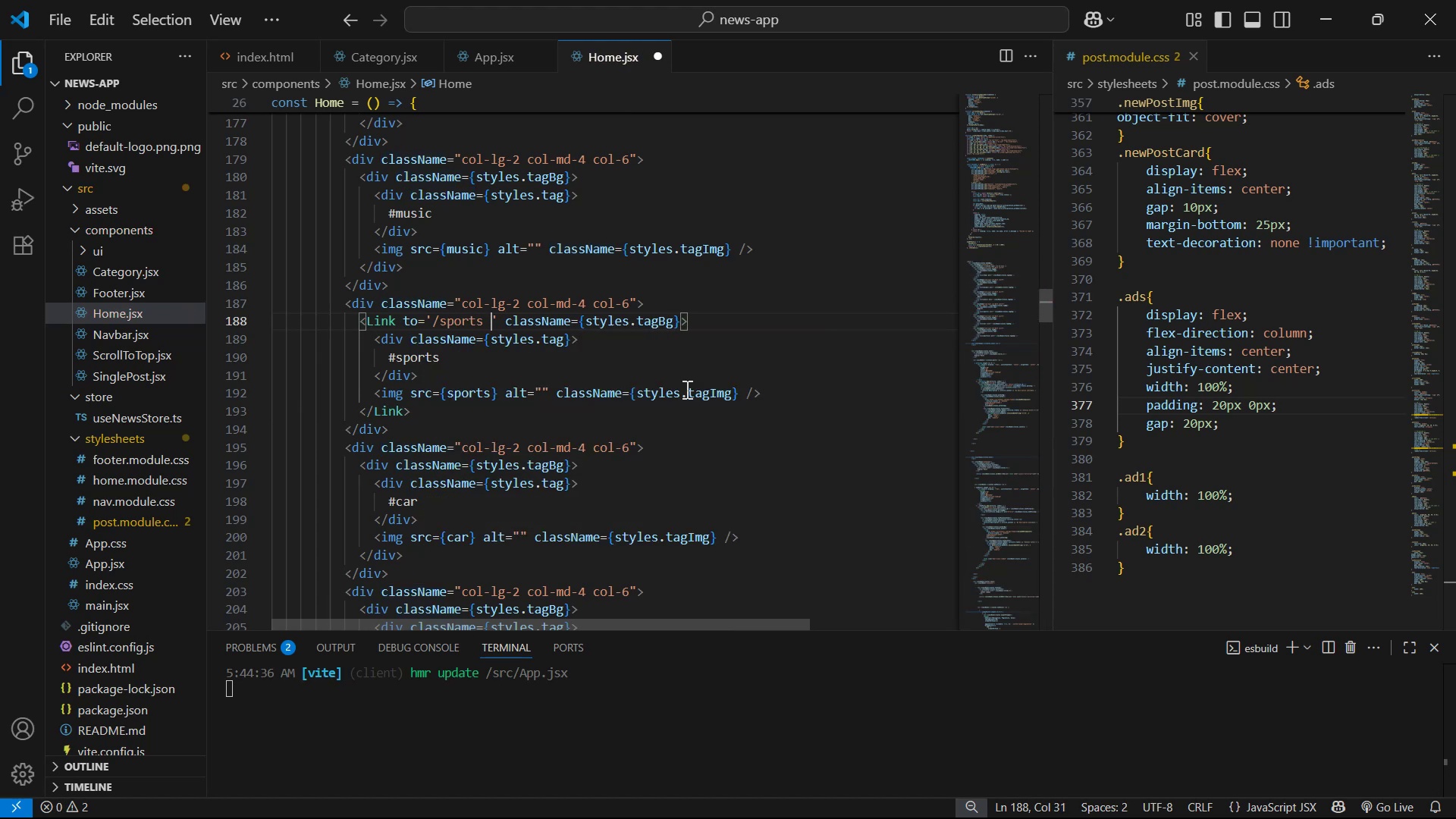 
key(Control+S)
 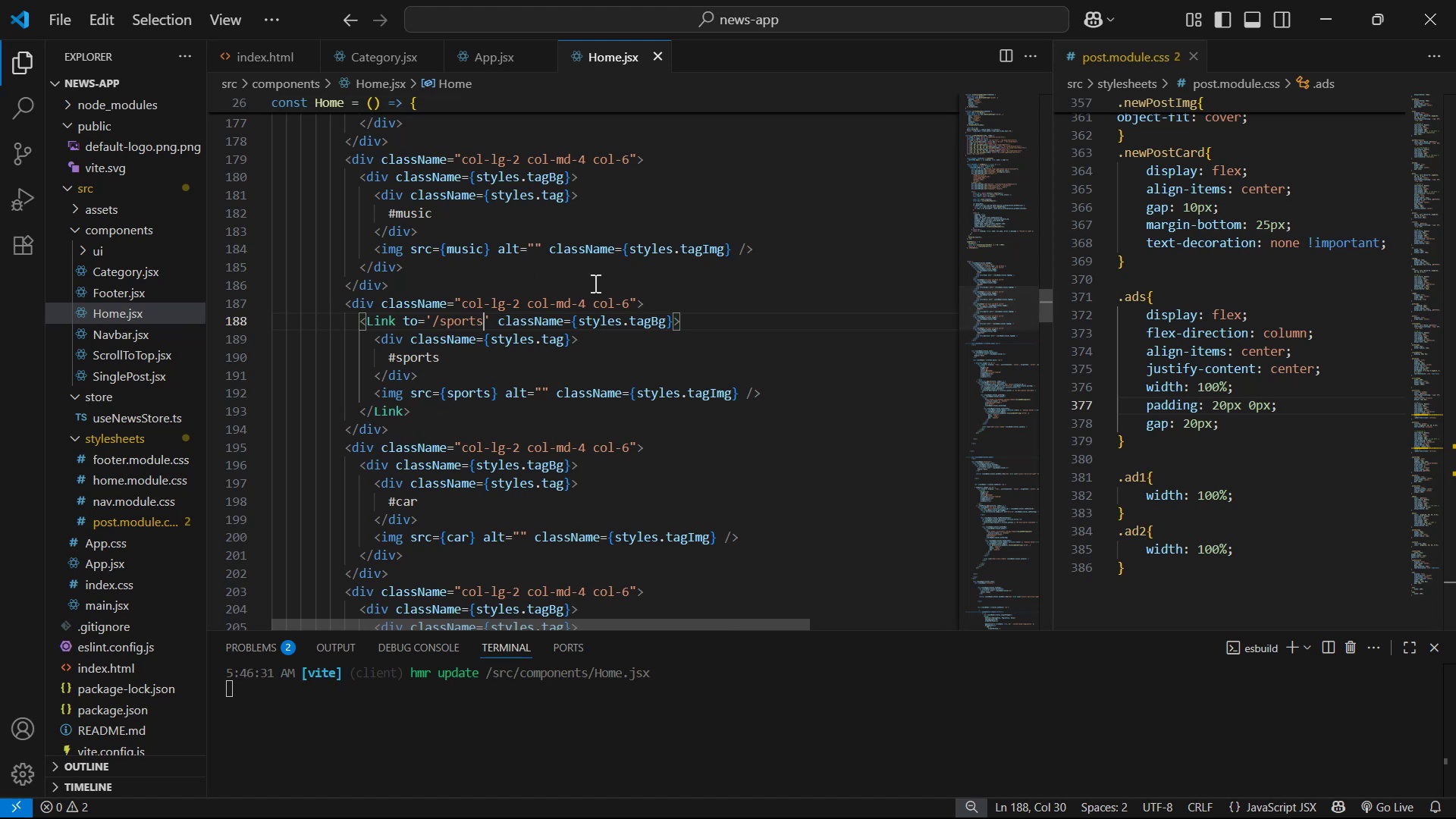 
wait(9.13)
 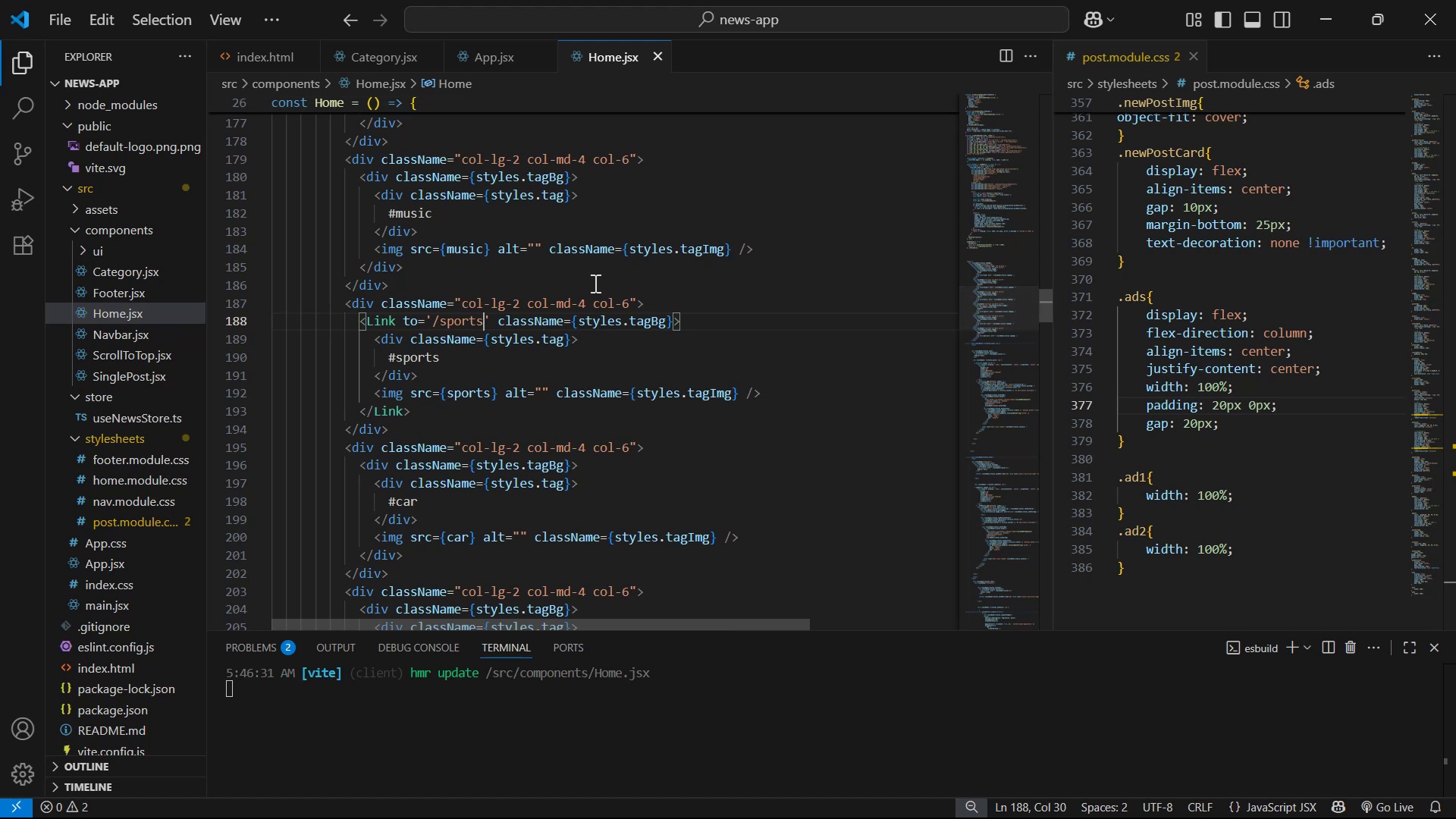 
left_click([171, 482])
 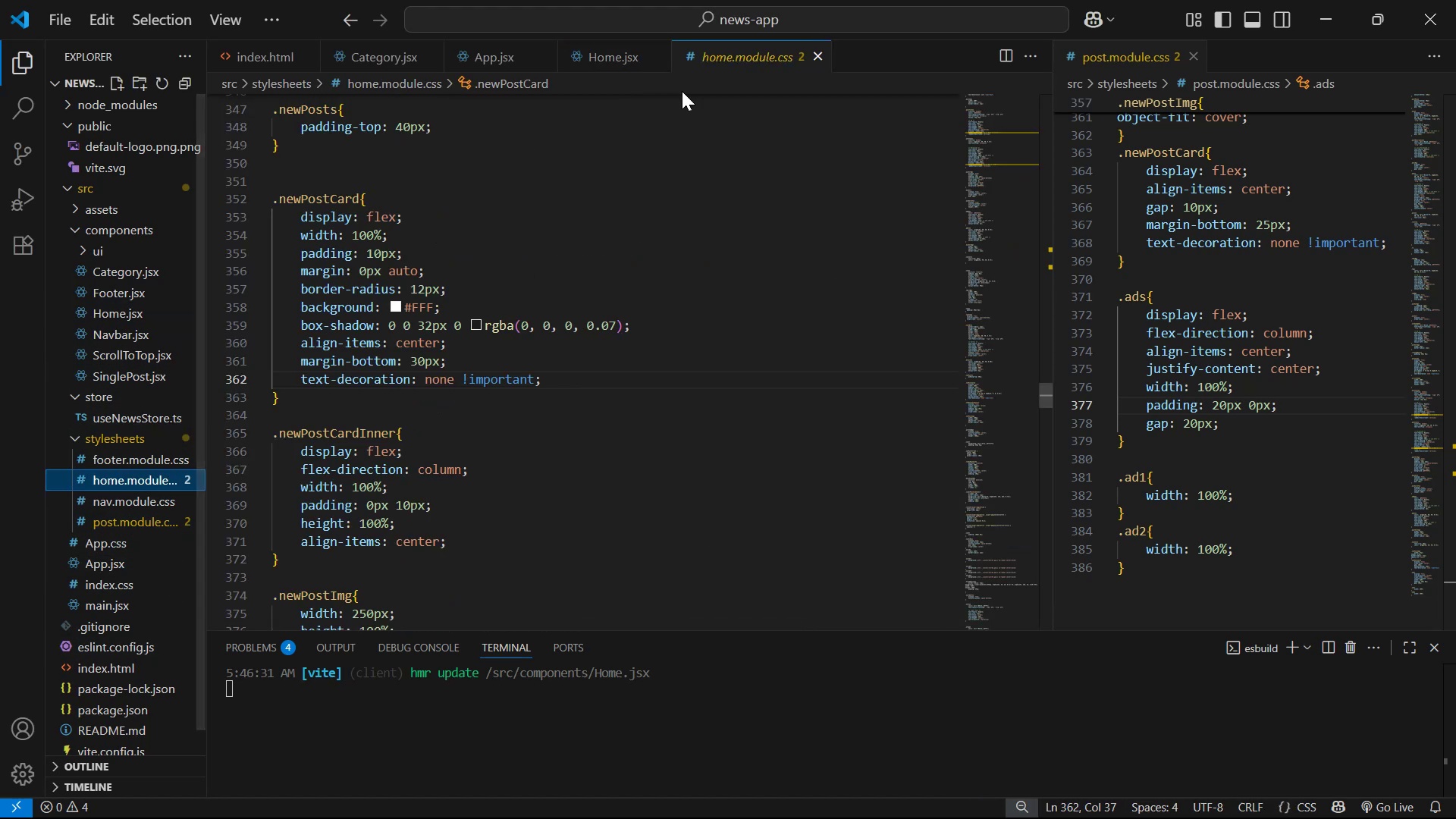 
left_click_drag(start_coordinate=[741, 55], to_coordinate=[1277, 49])
 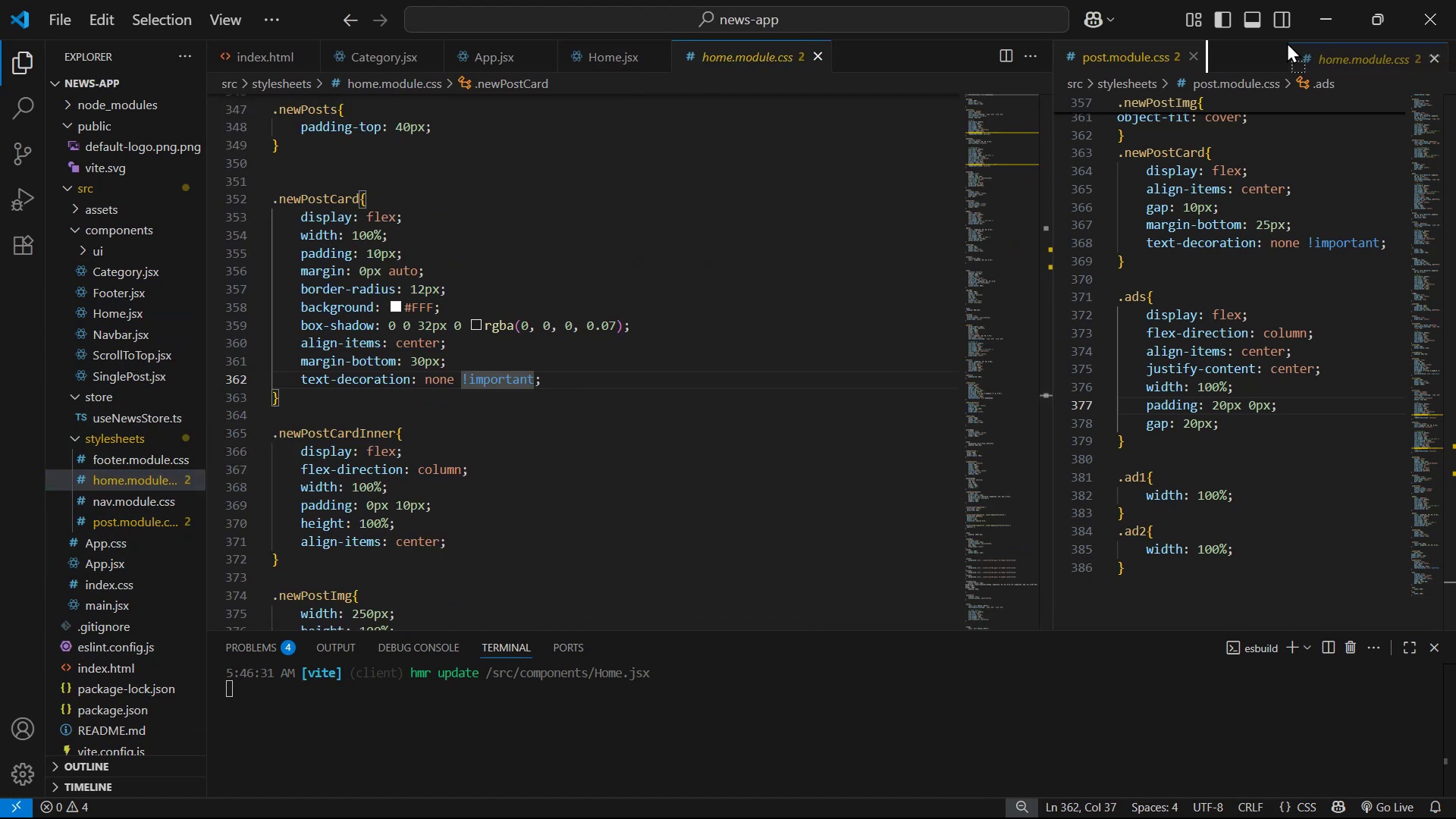 
left_click([1277, 49])
 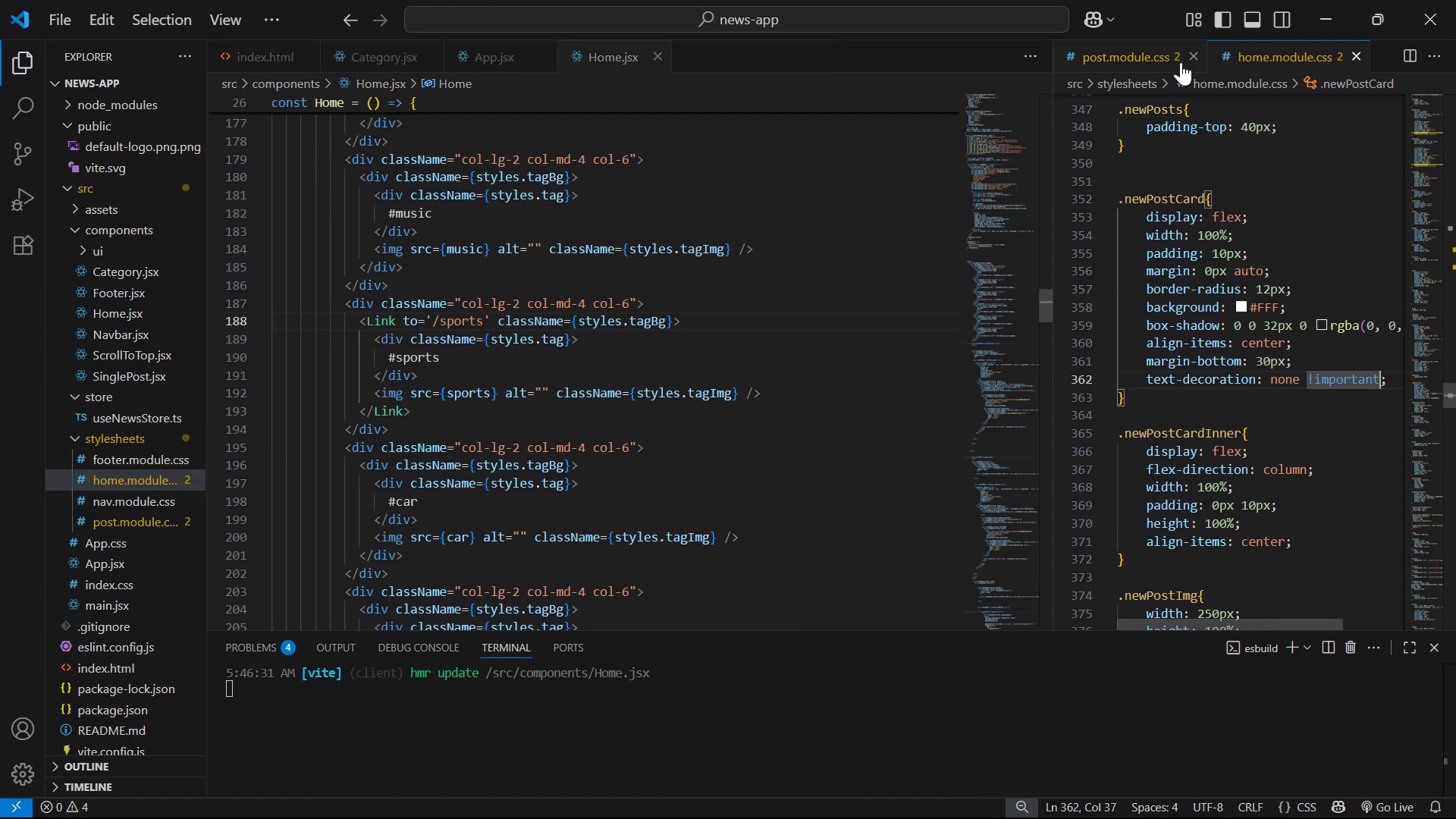 
left_click([1189, 59])
 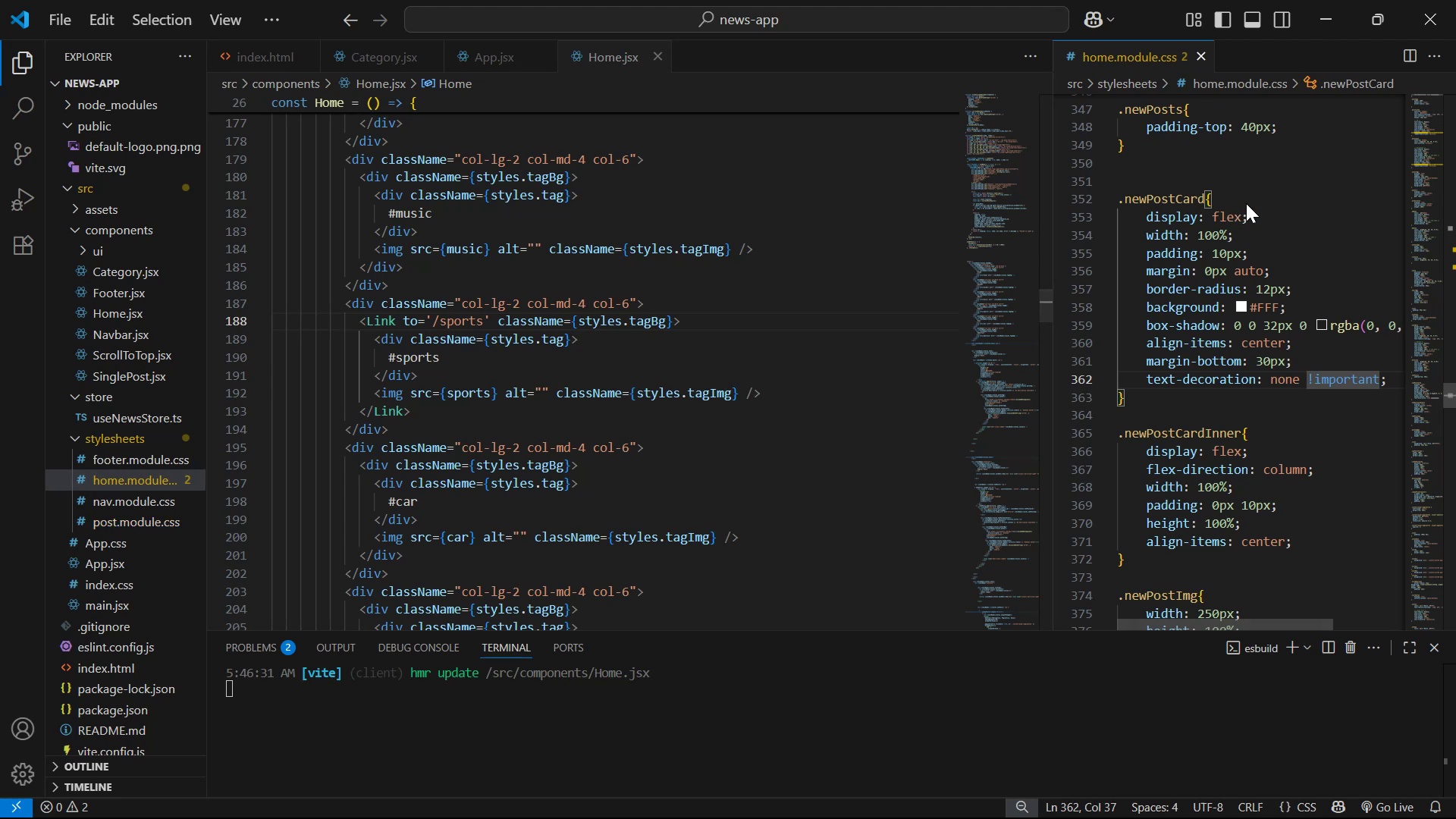 
left_click([1250, 202])
 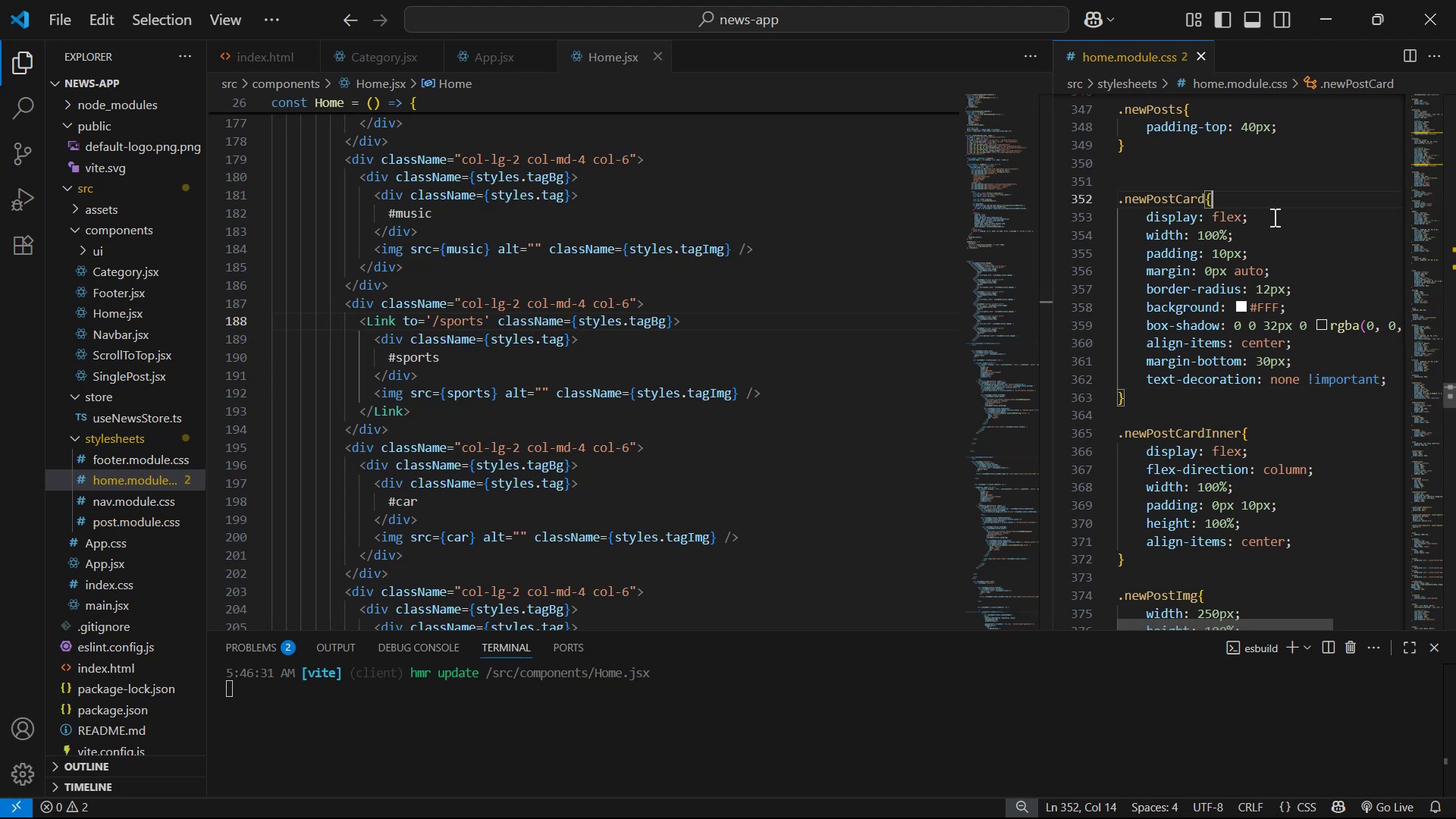 
key(Control+F)
 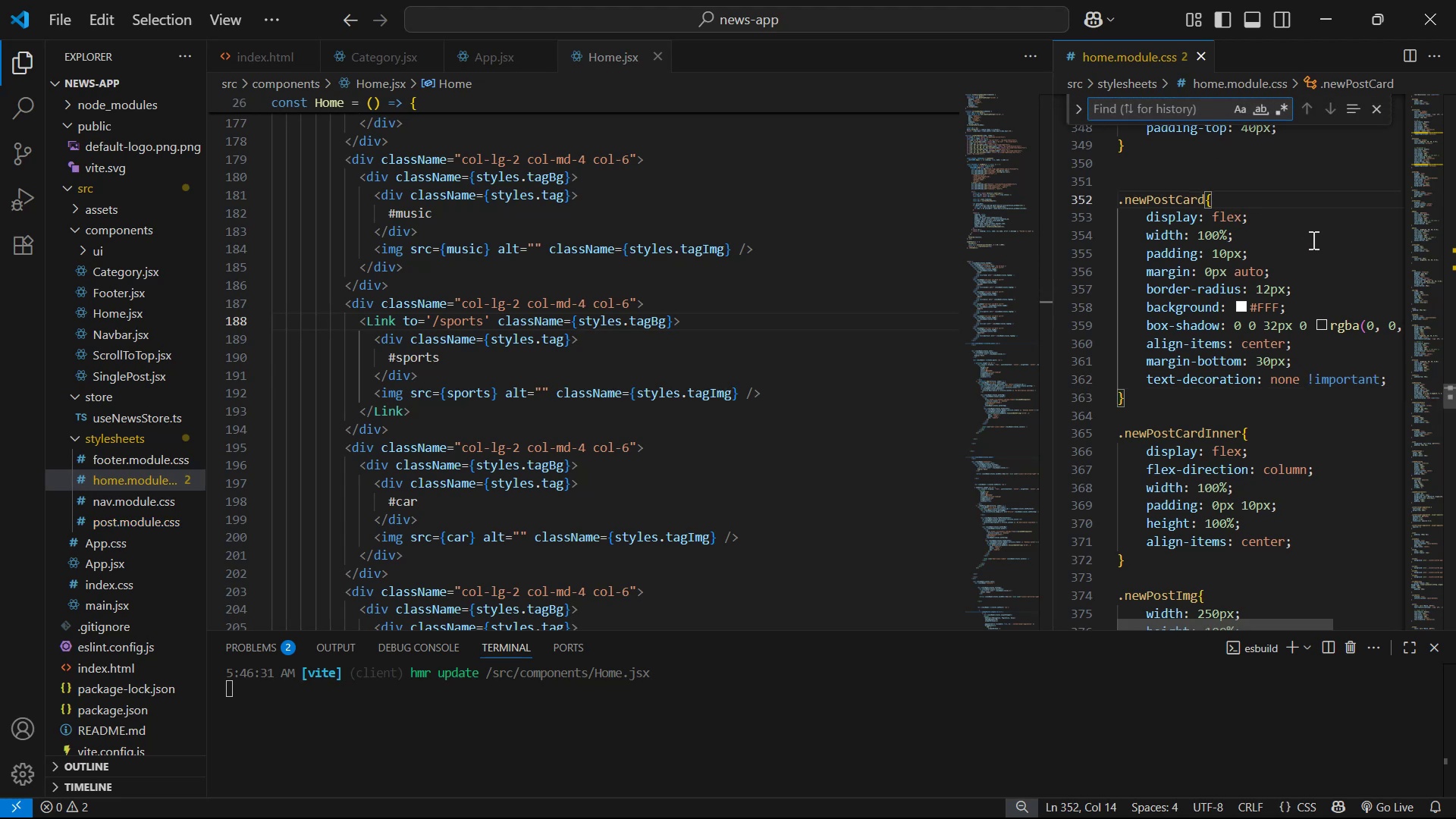 
type(tagBf)
key(Backspace)
type(g)
 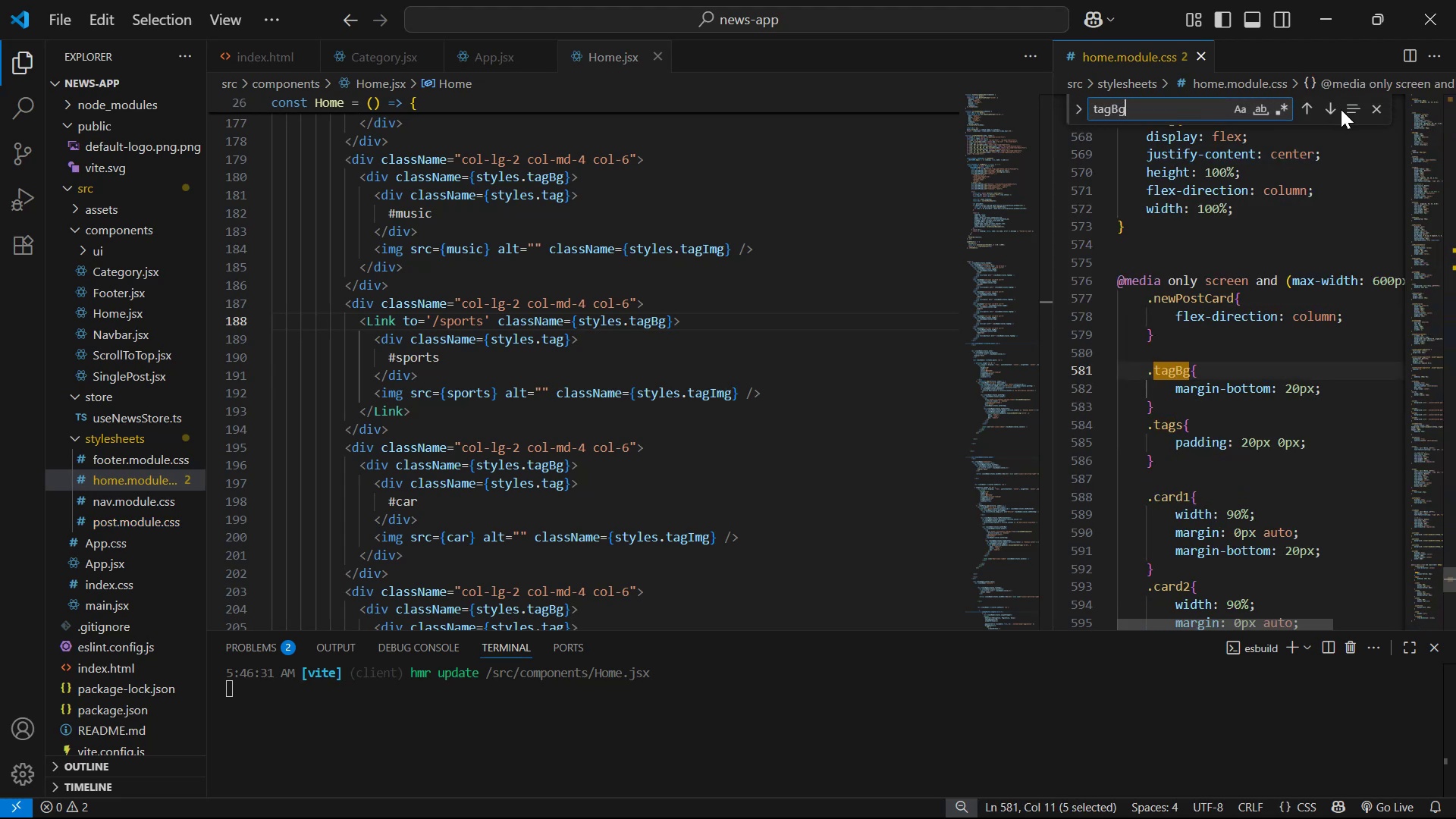 
left_click([1307, 111])
 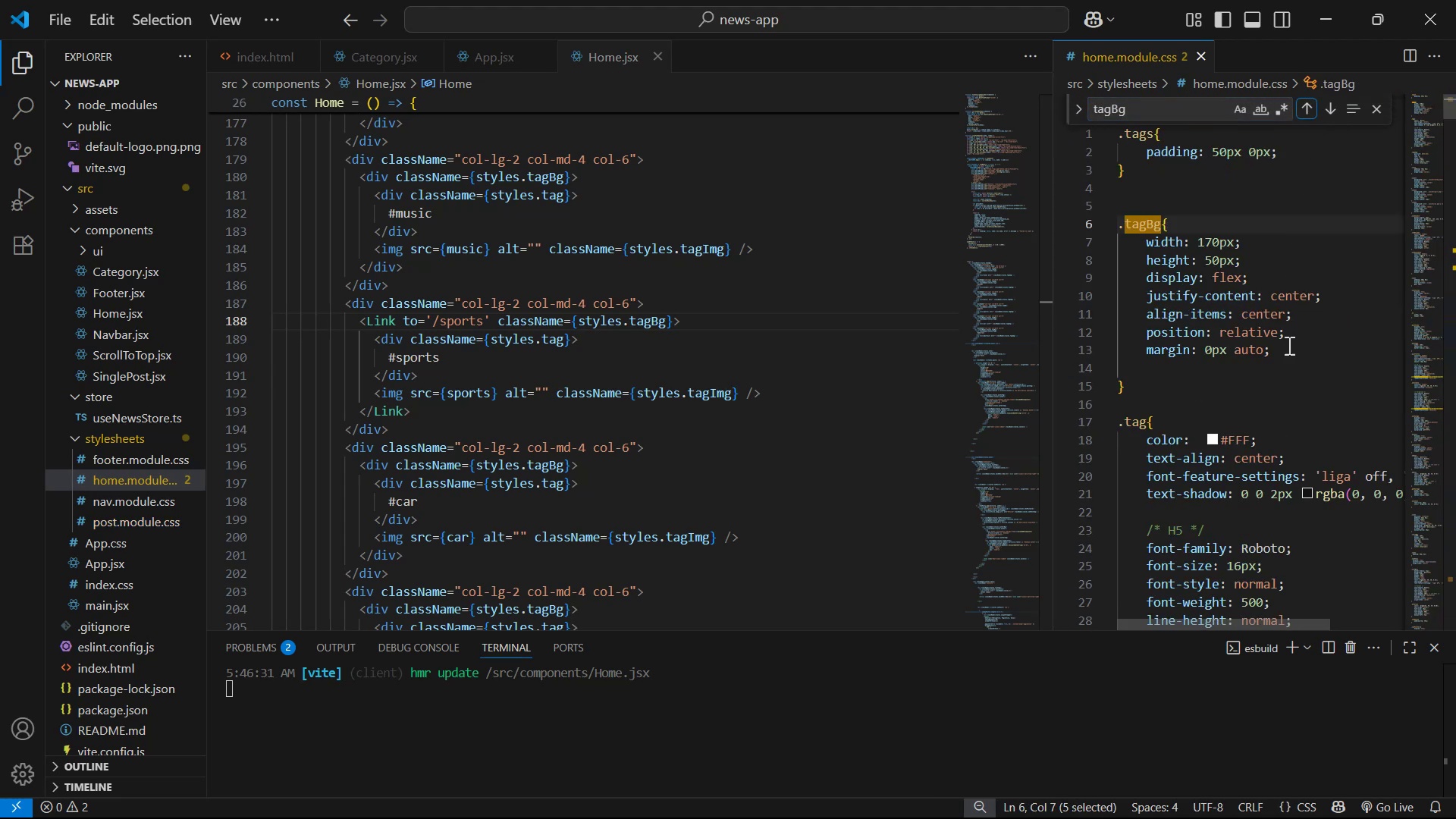 
left_click([1288, 348])
 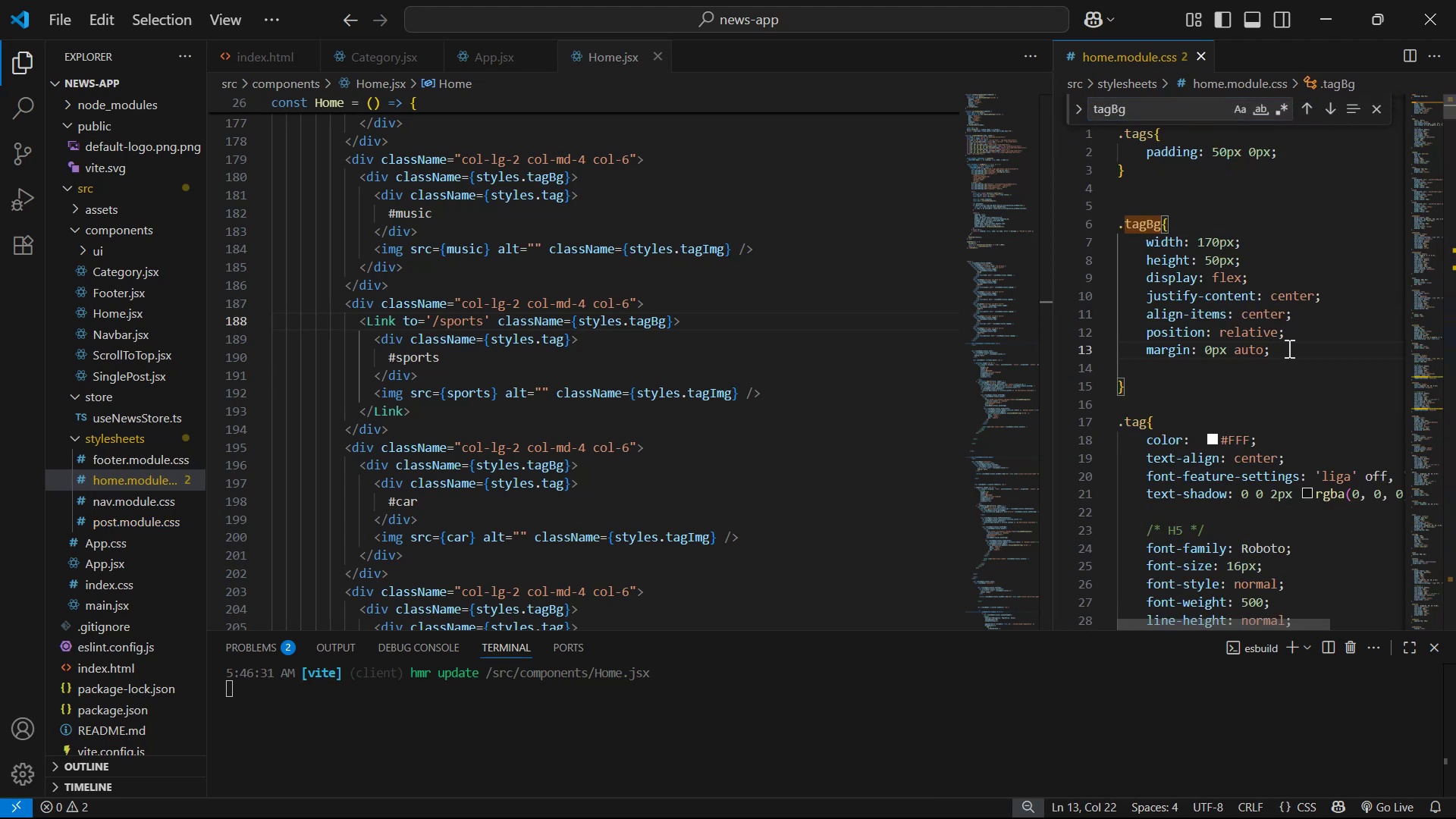 
key(Enter)
 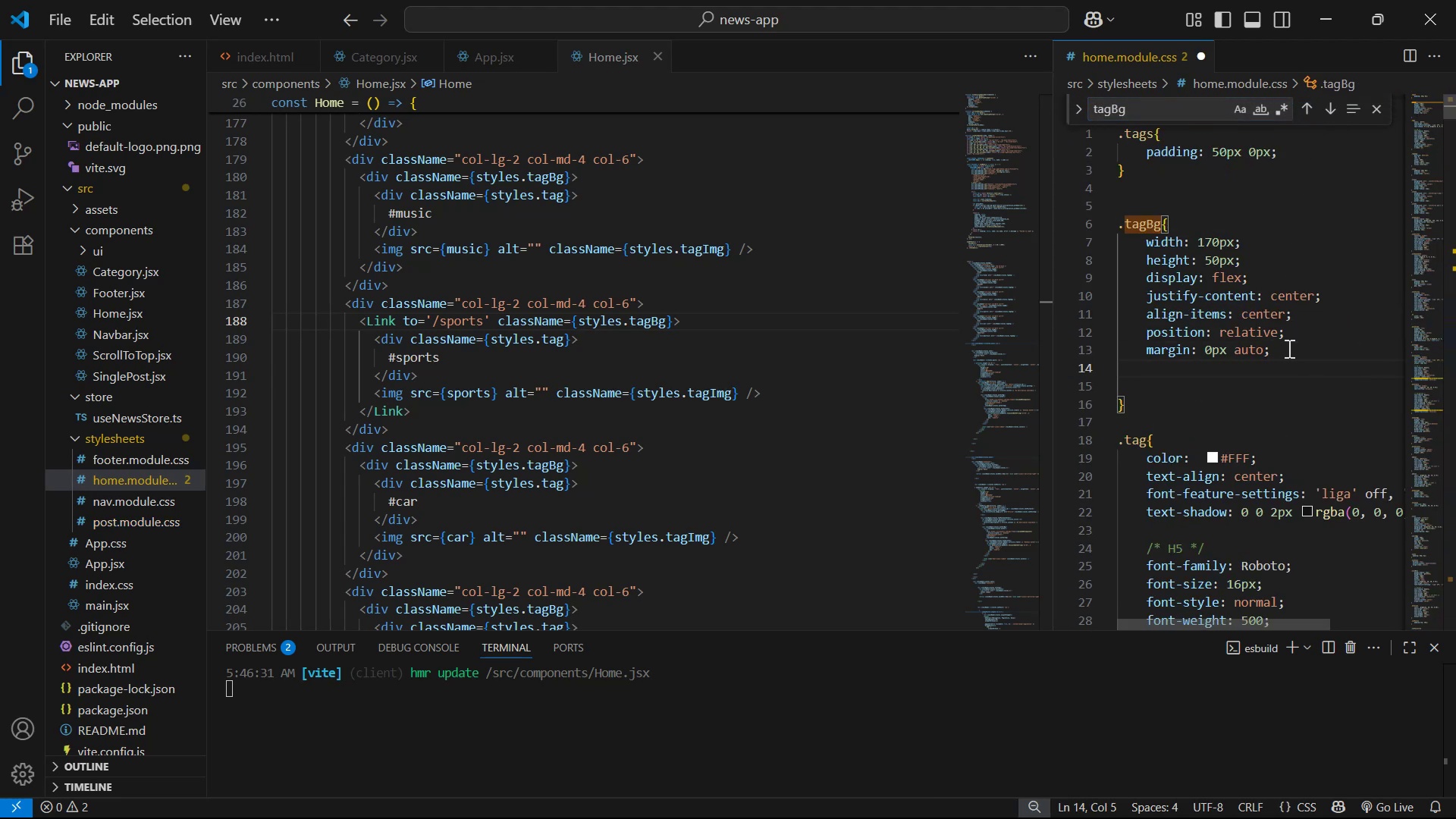 
type(te)
 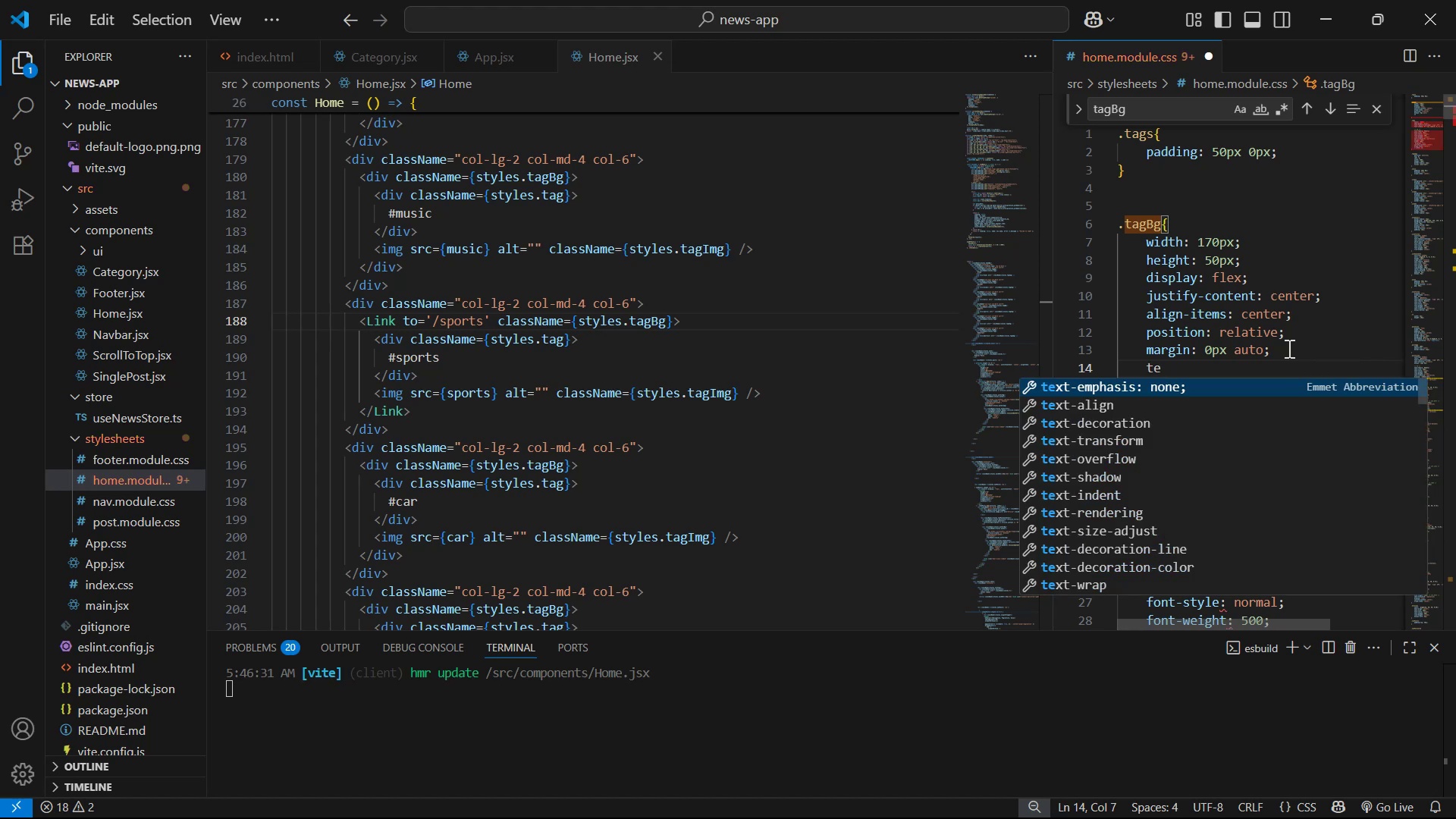 
key(ArrowDown)
 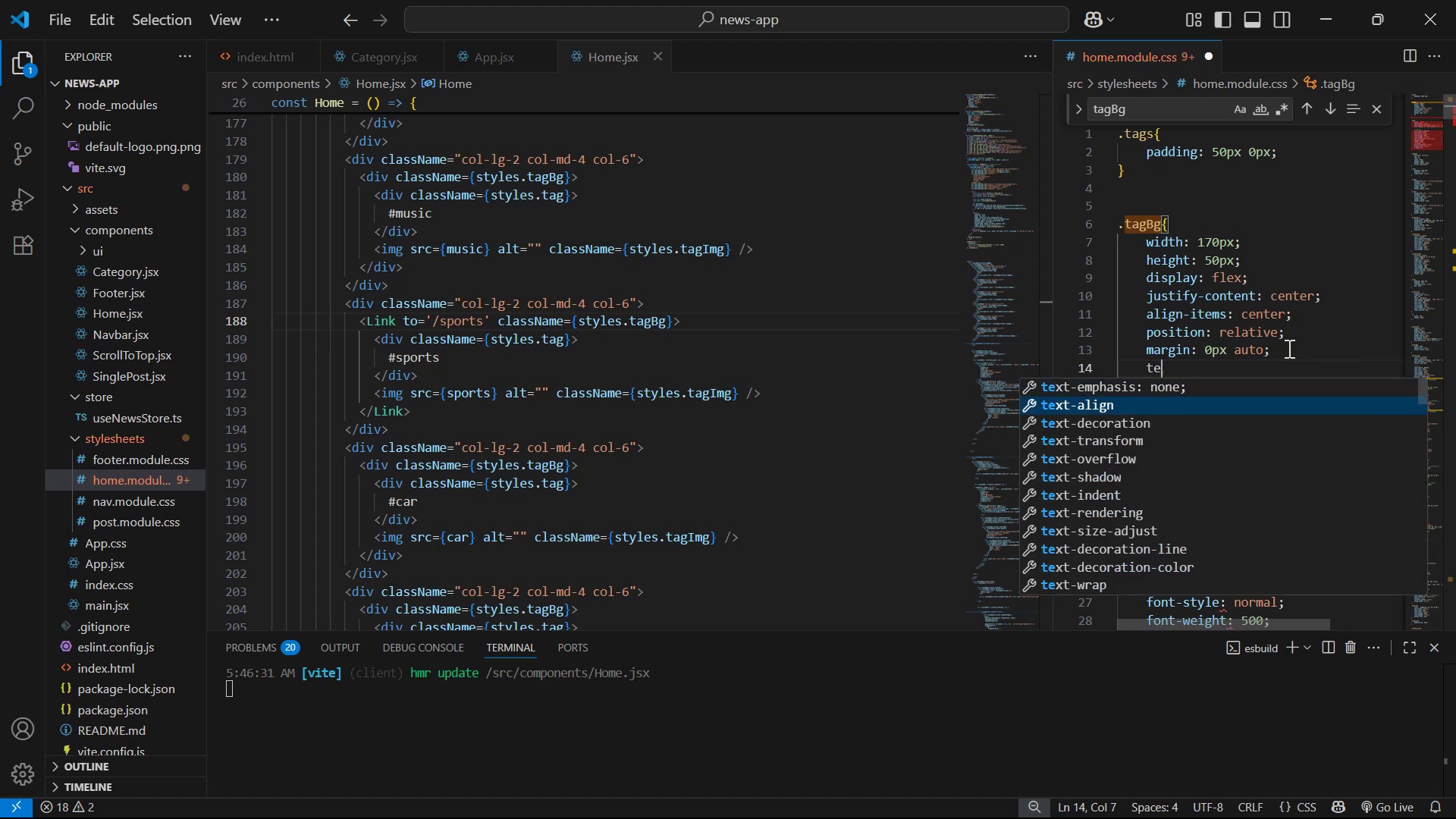 
key(ArrowDown)
 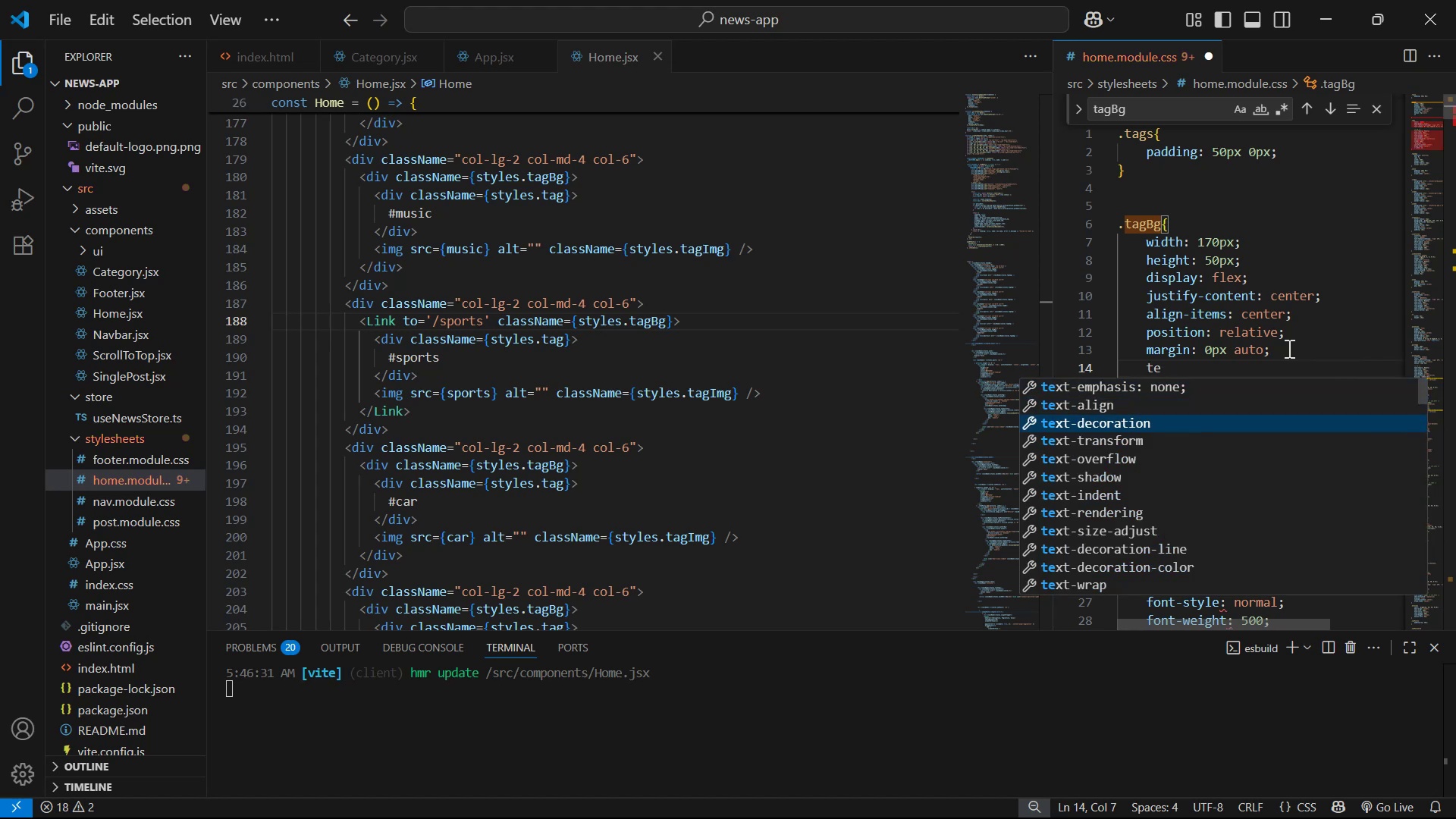 
key(Enter)
 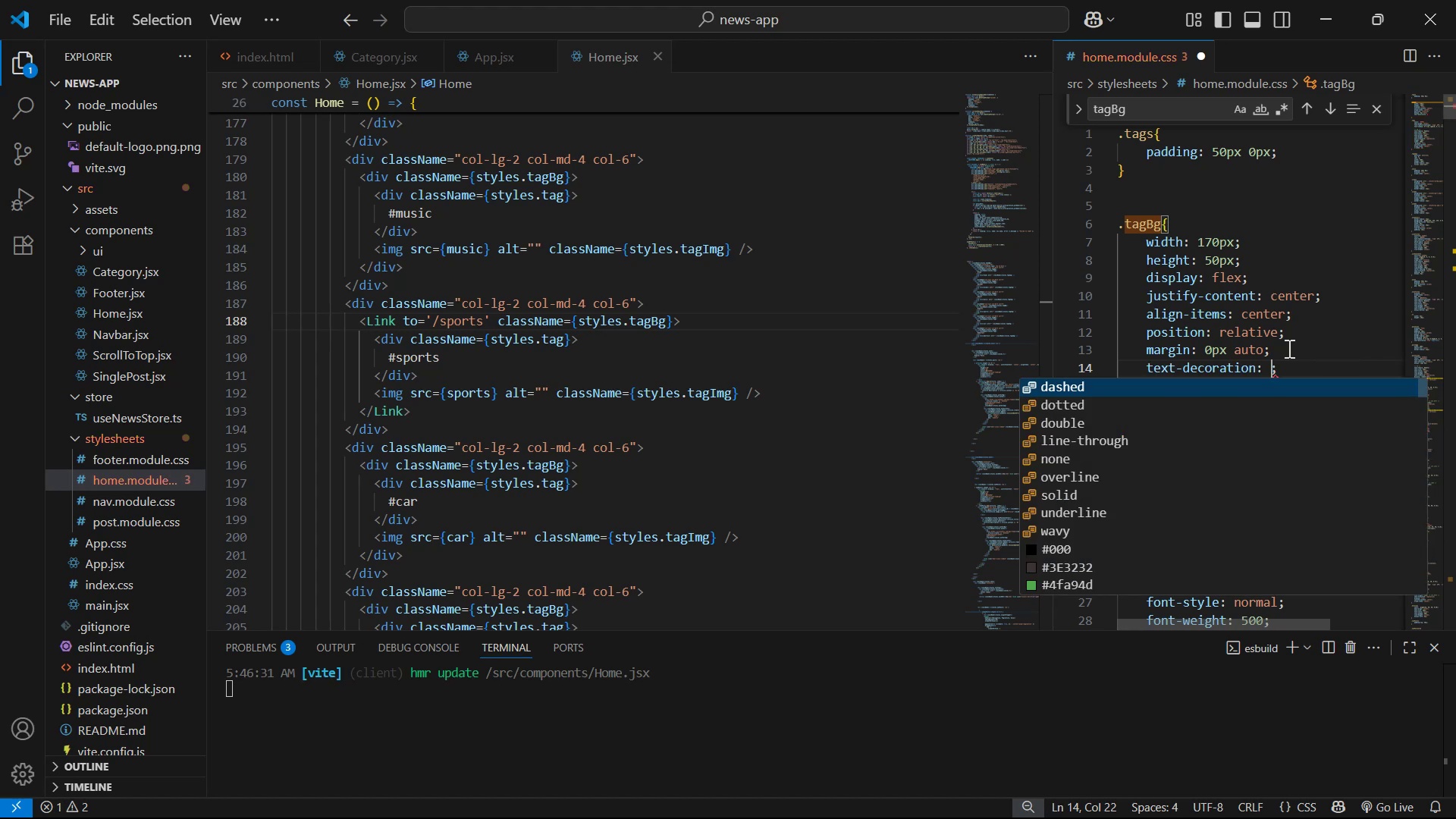 
type(no)
 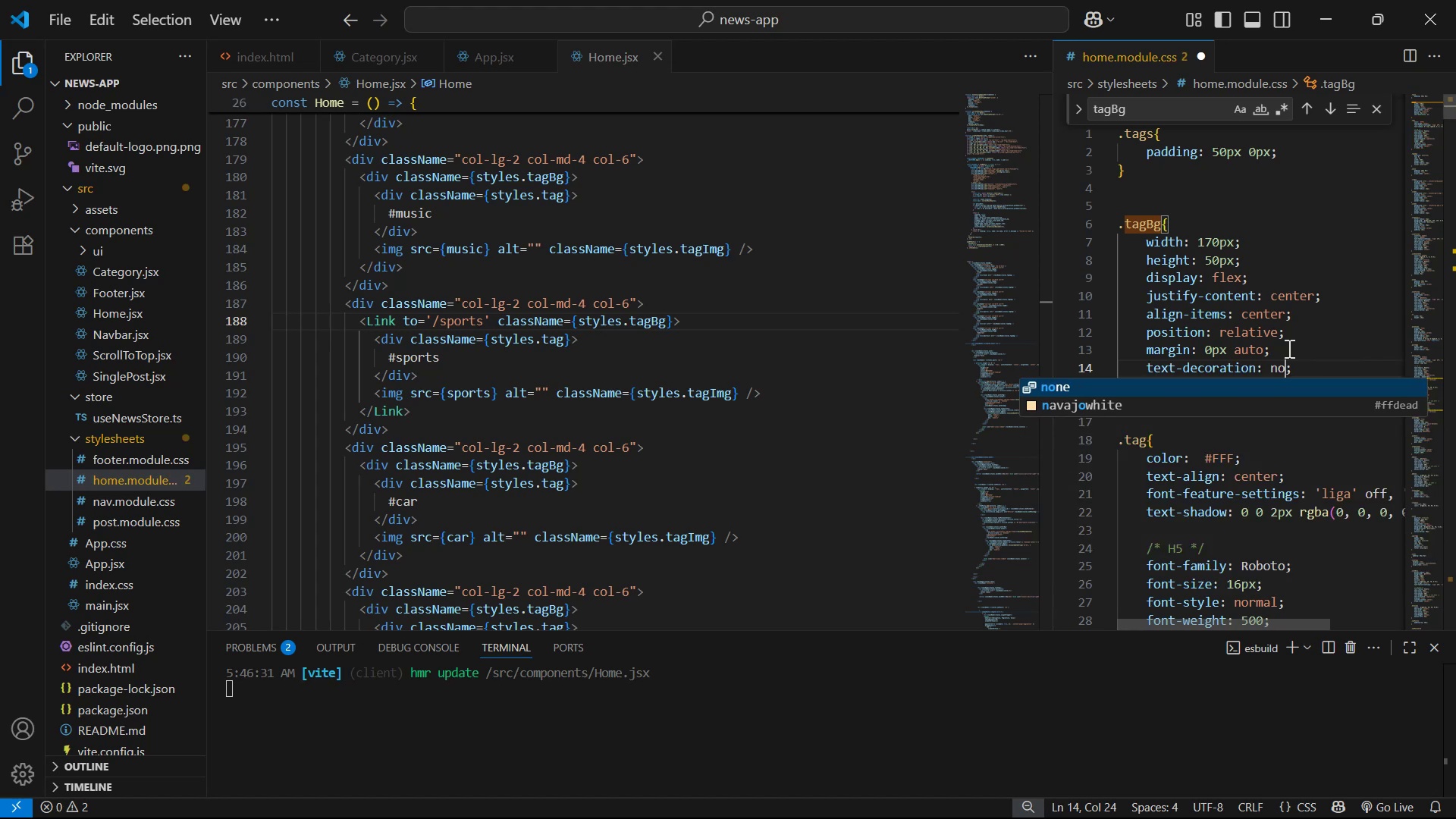 
key(Enter)
 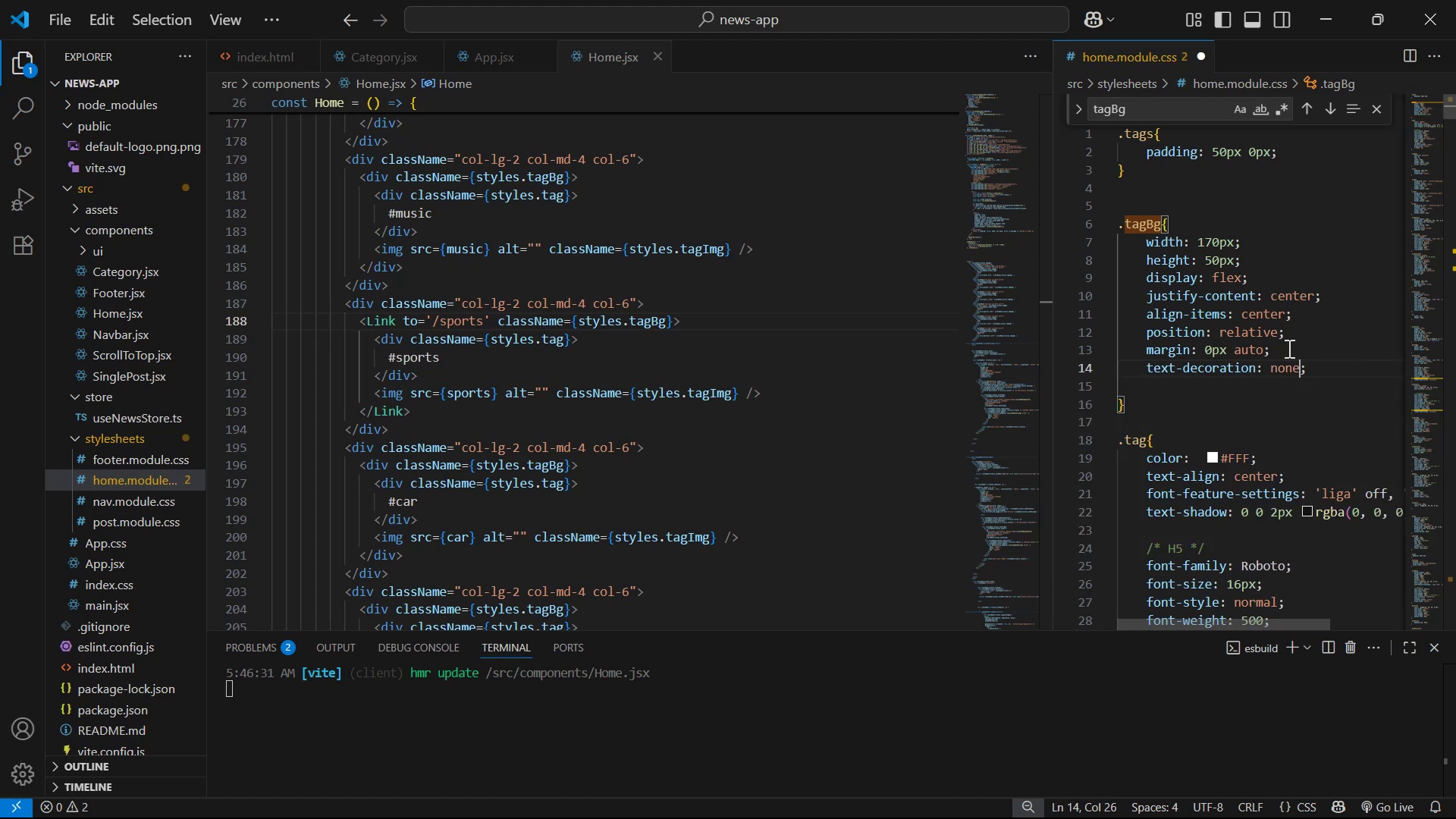 
type( !i)
 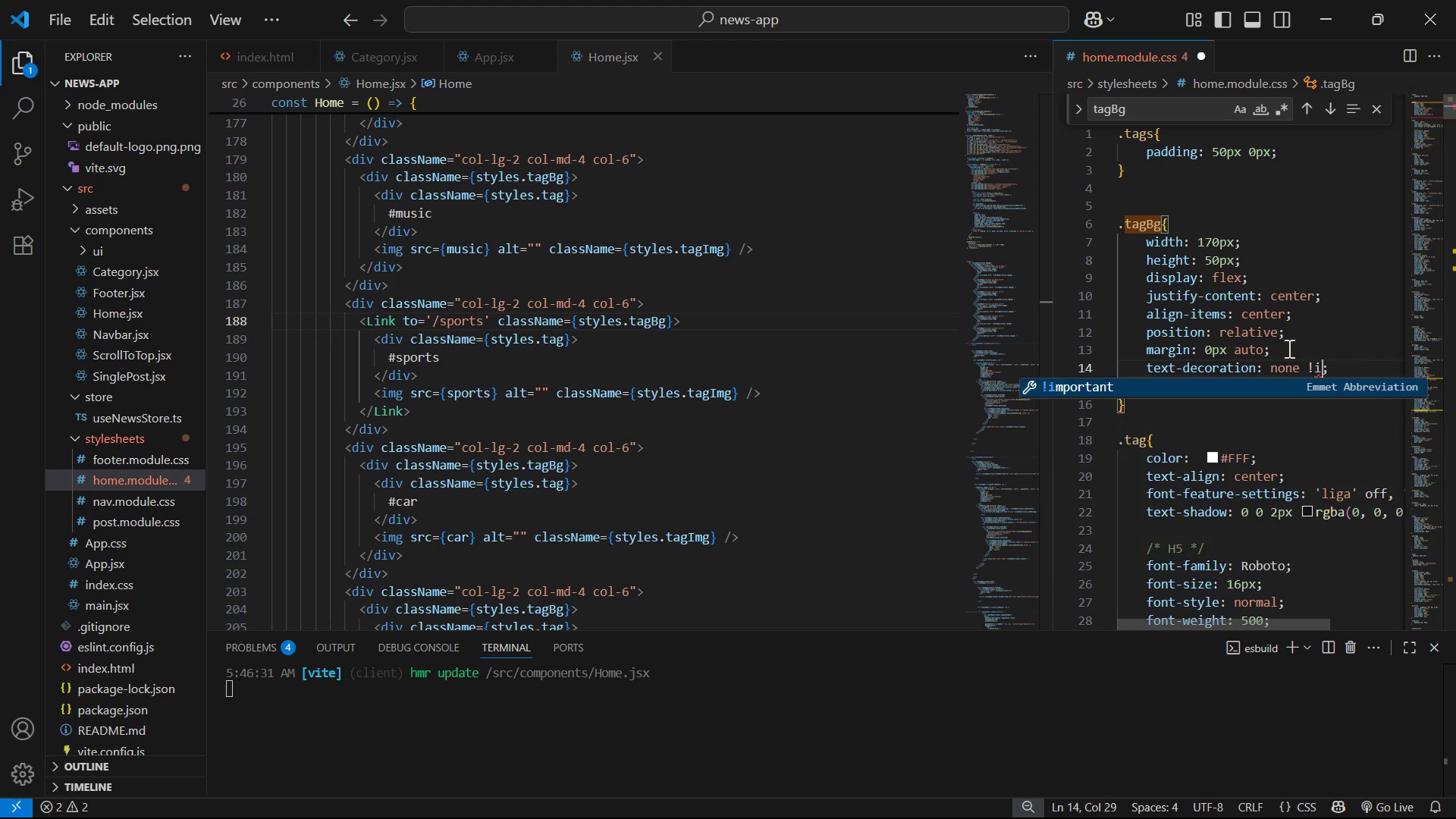 
 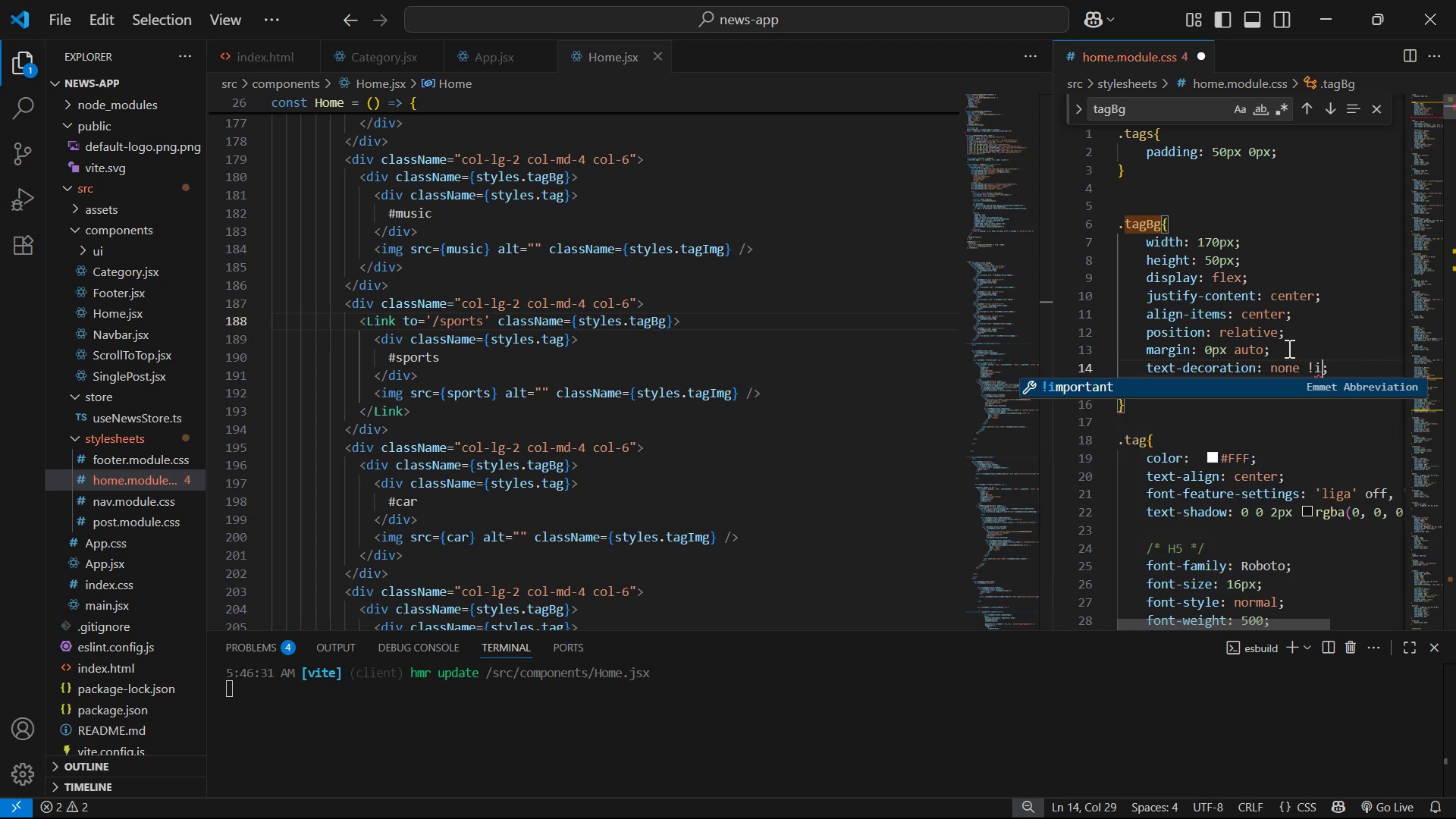 
key(Enter)
 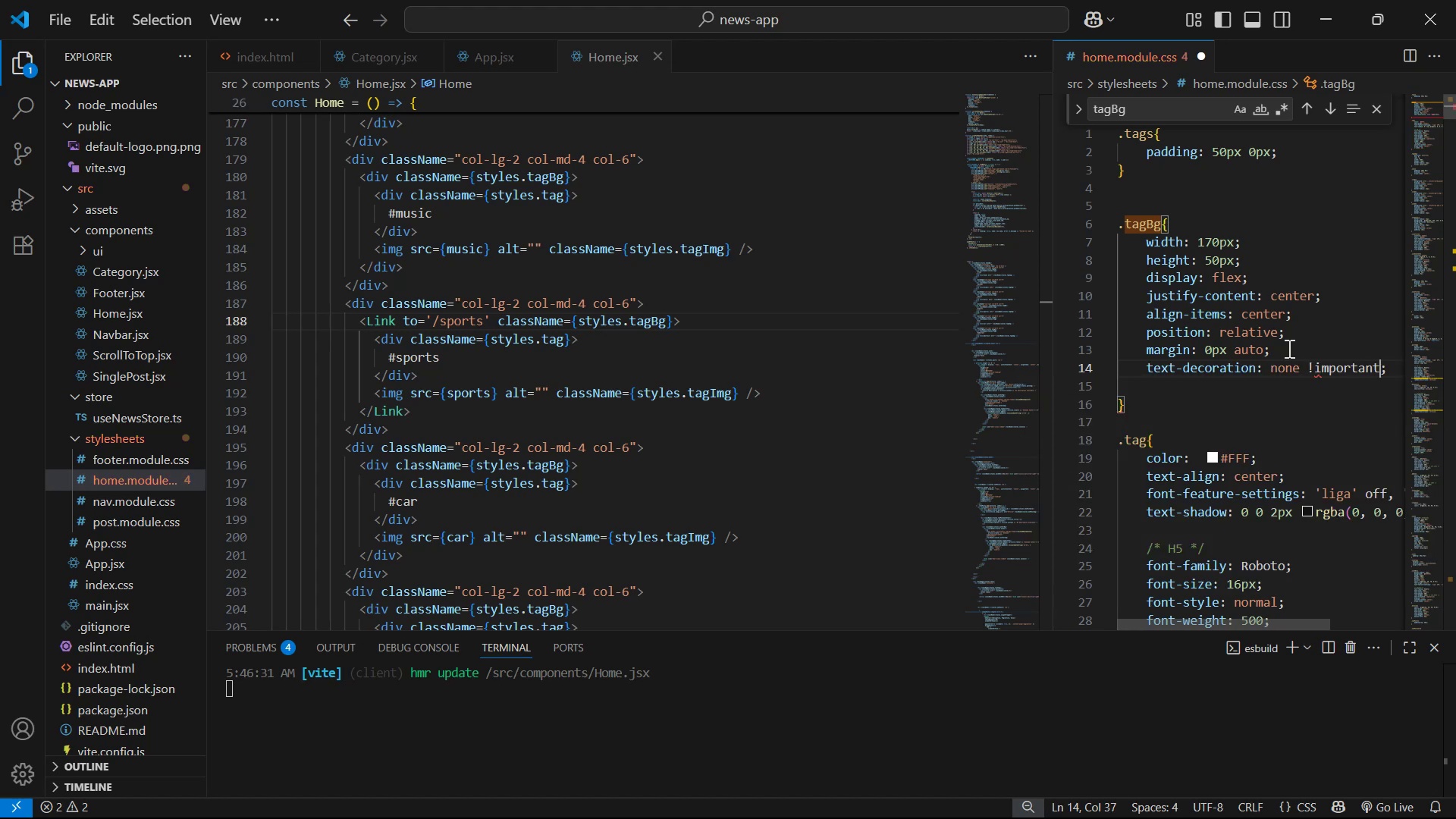 
key(Control+S)
 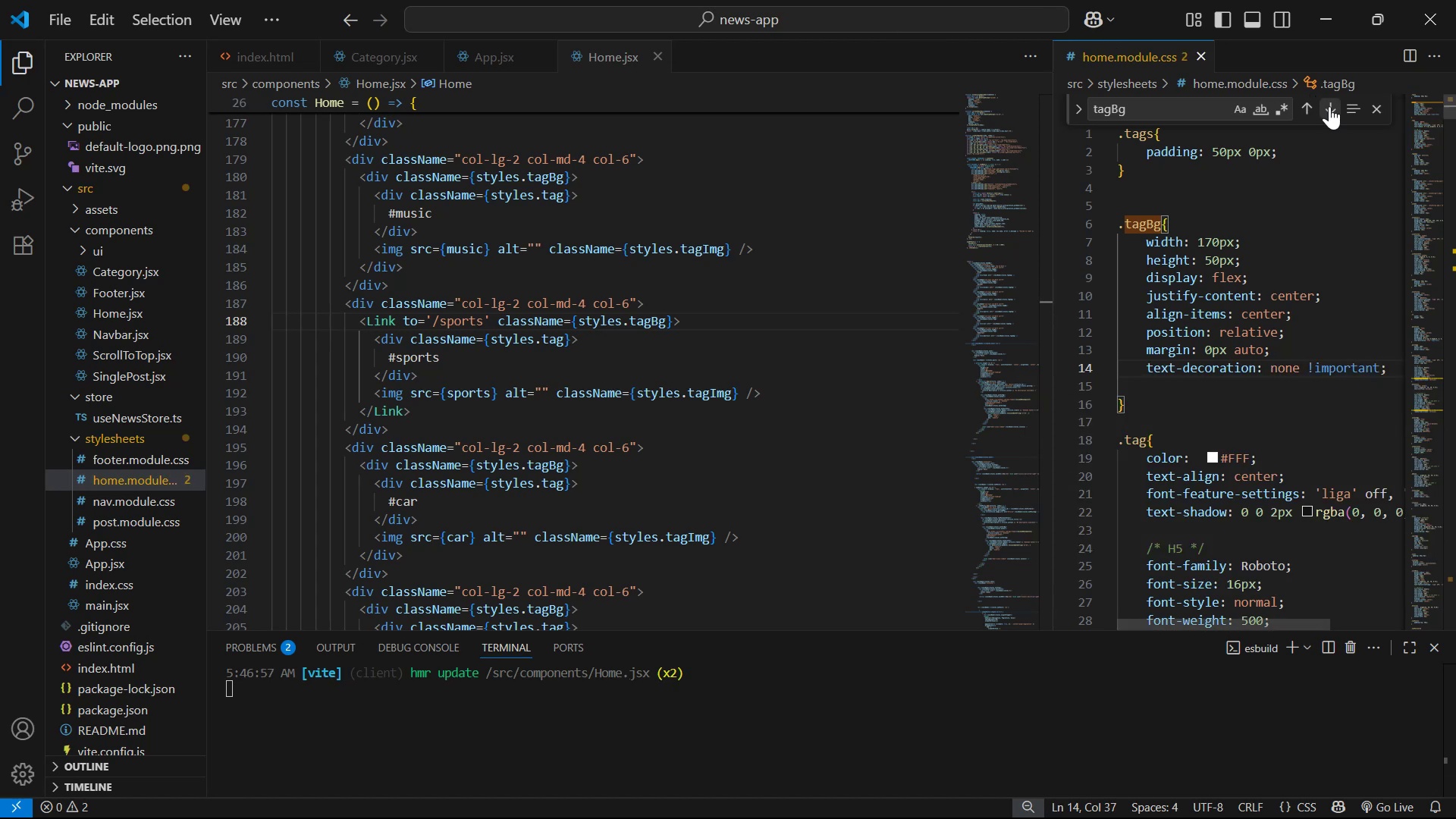 
left_click([1377, 112])
 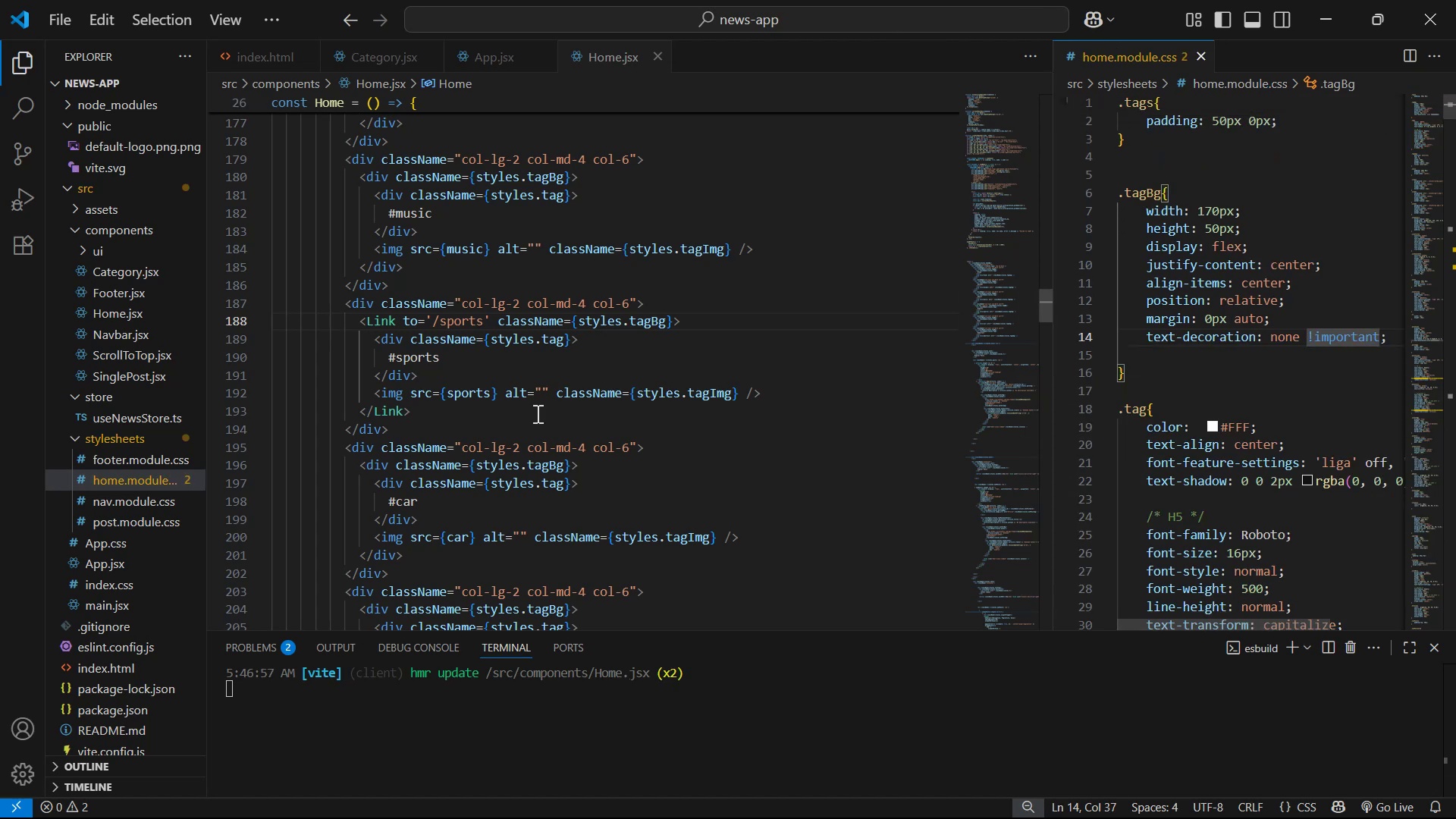 
key(Alt+Tab)
 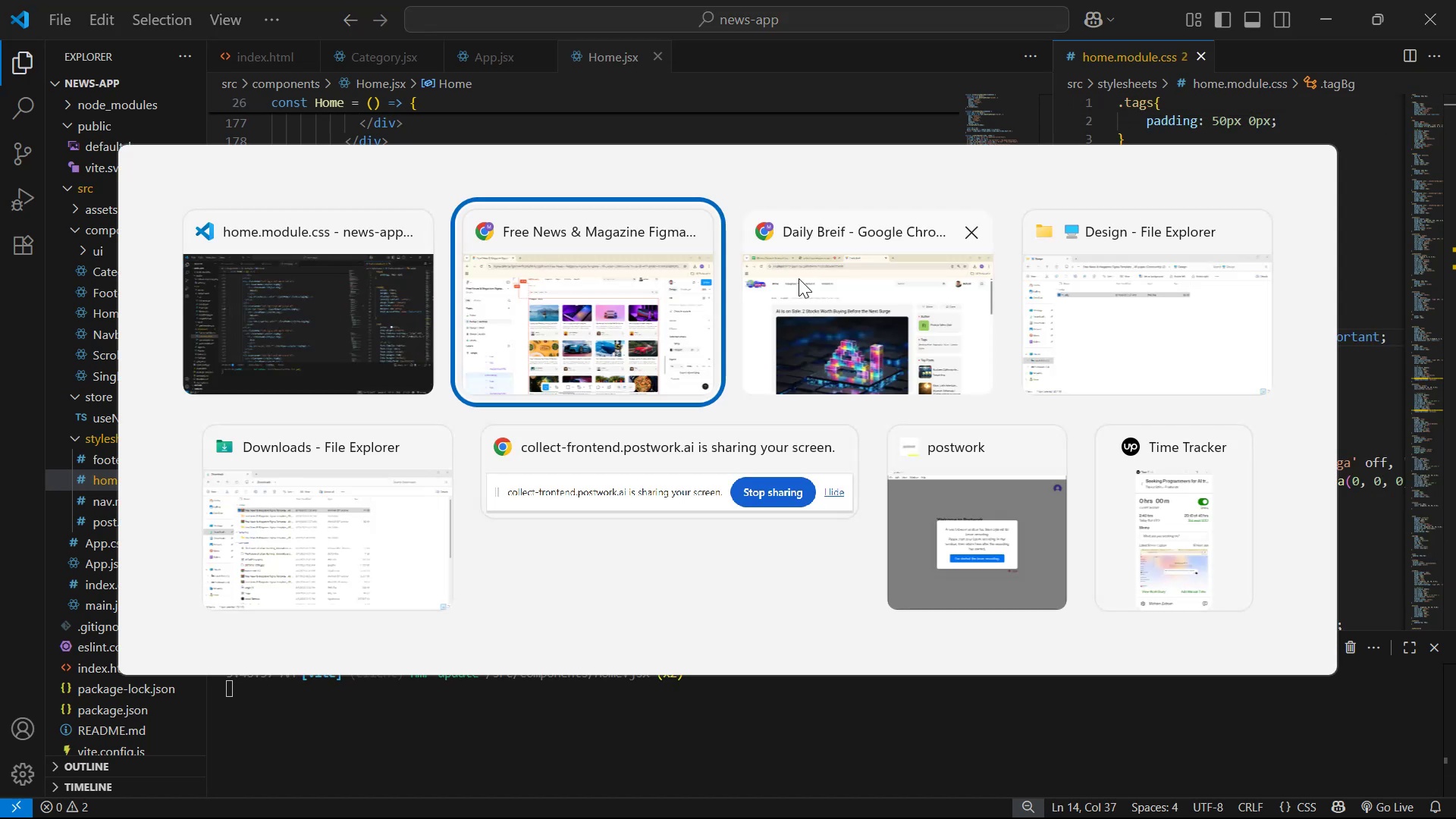 
key(Alt+Tab)
 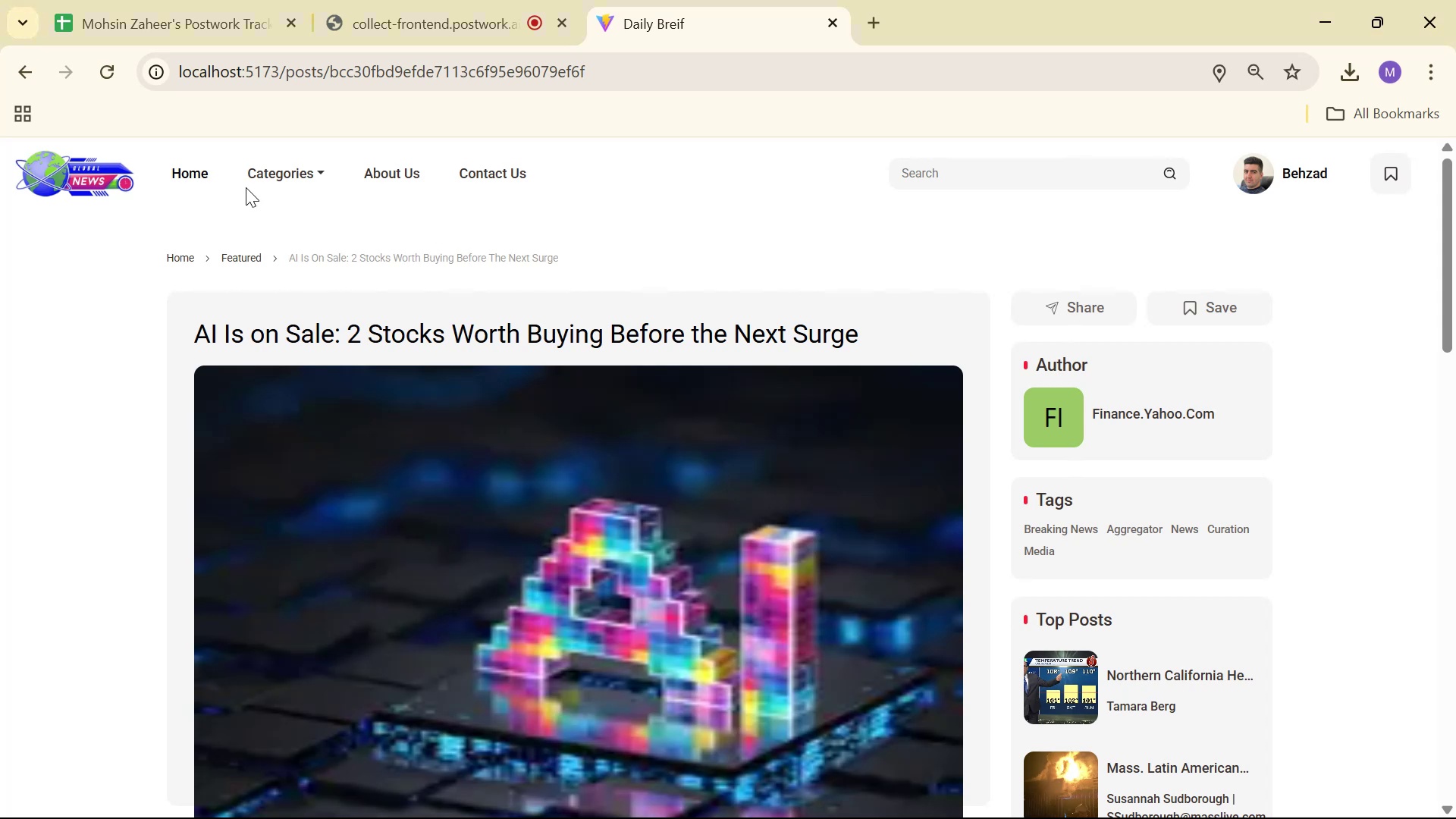 
left_click([211, 180])
 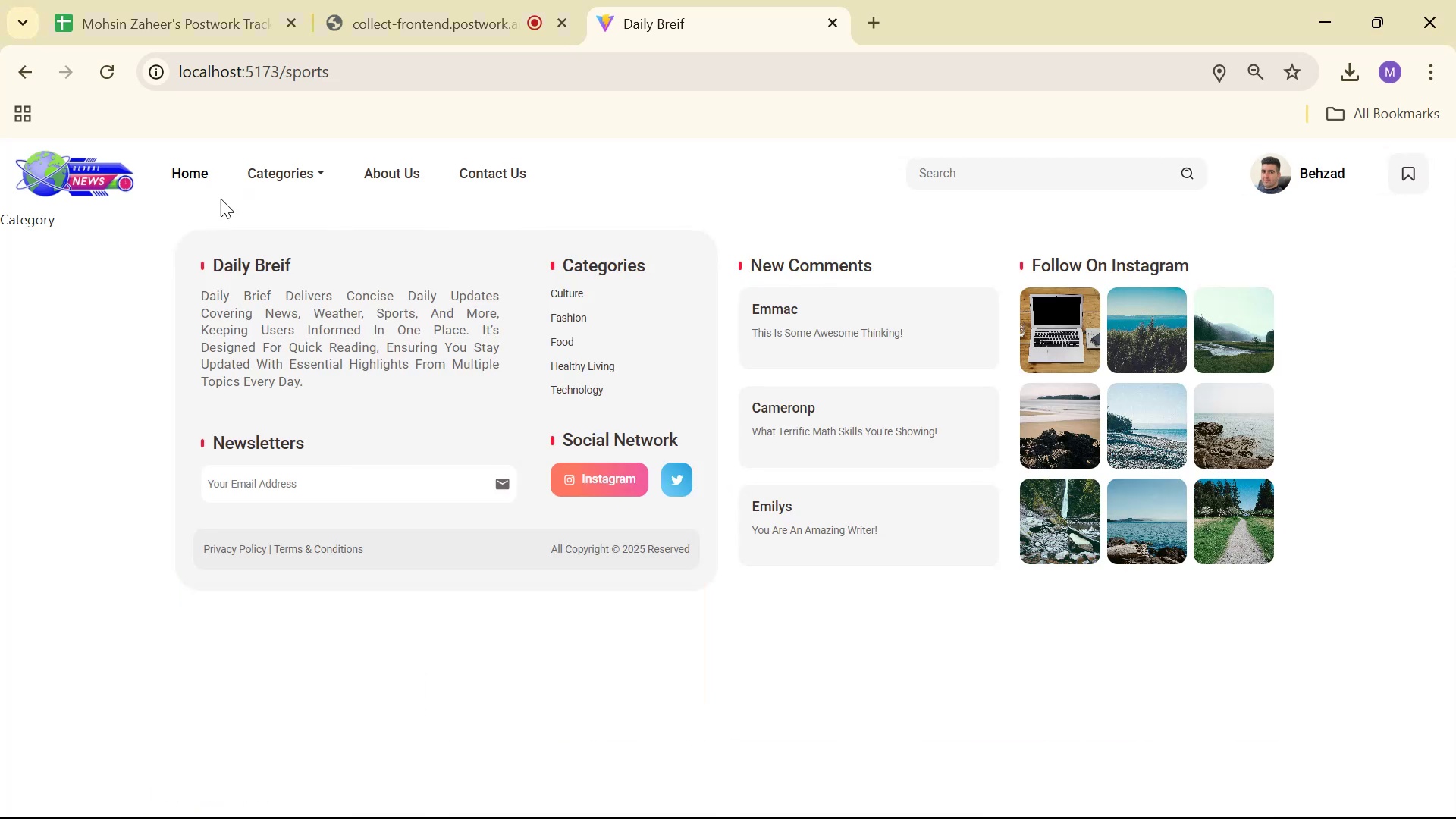 
key(Alt+Tab)
 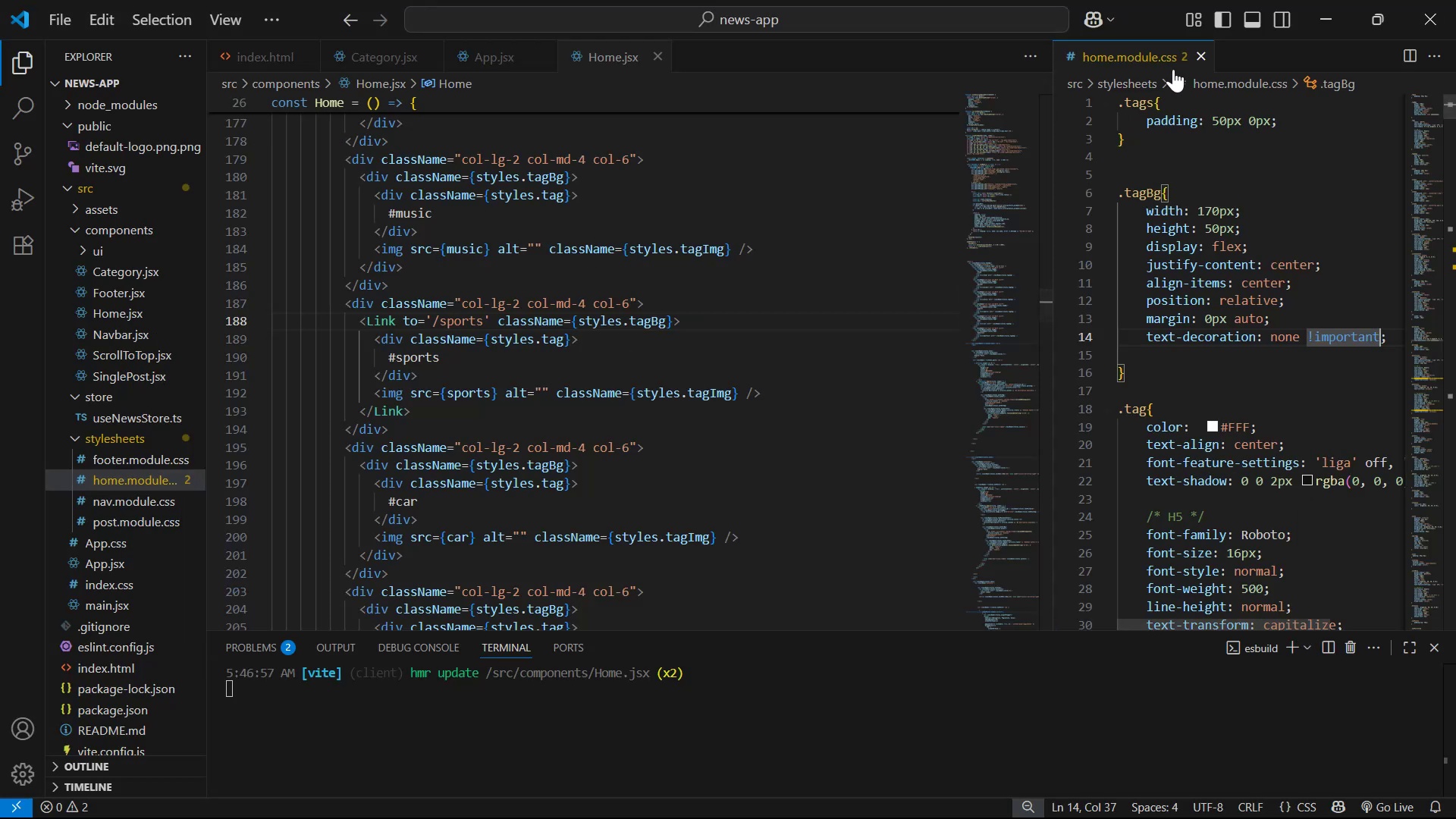 
wait(5.38)
 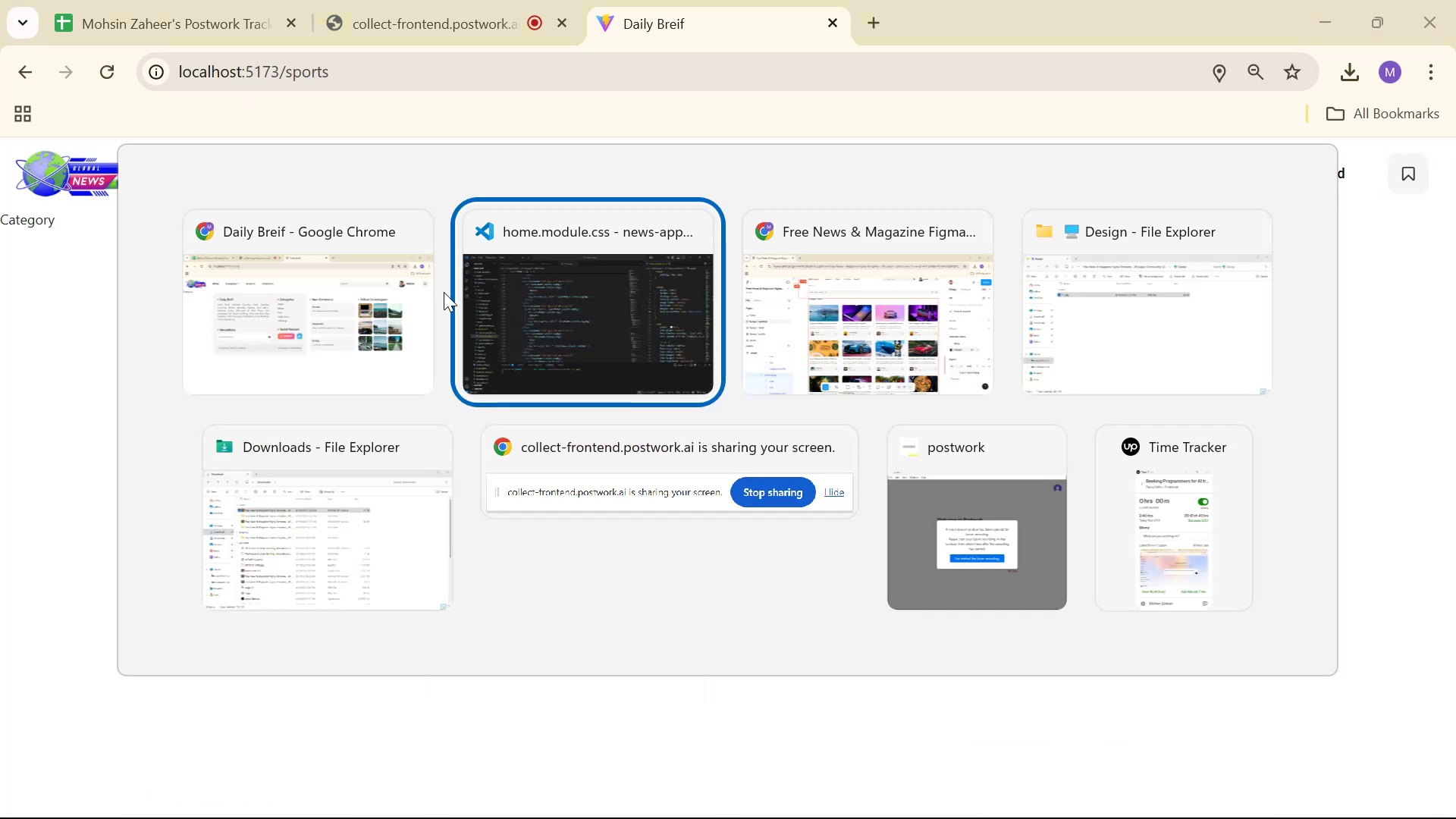 
left_click([374, 64])
 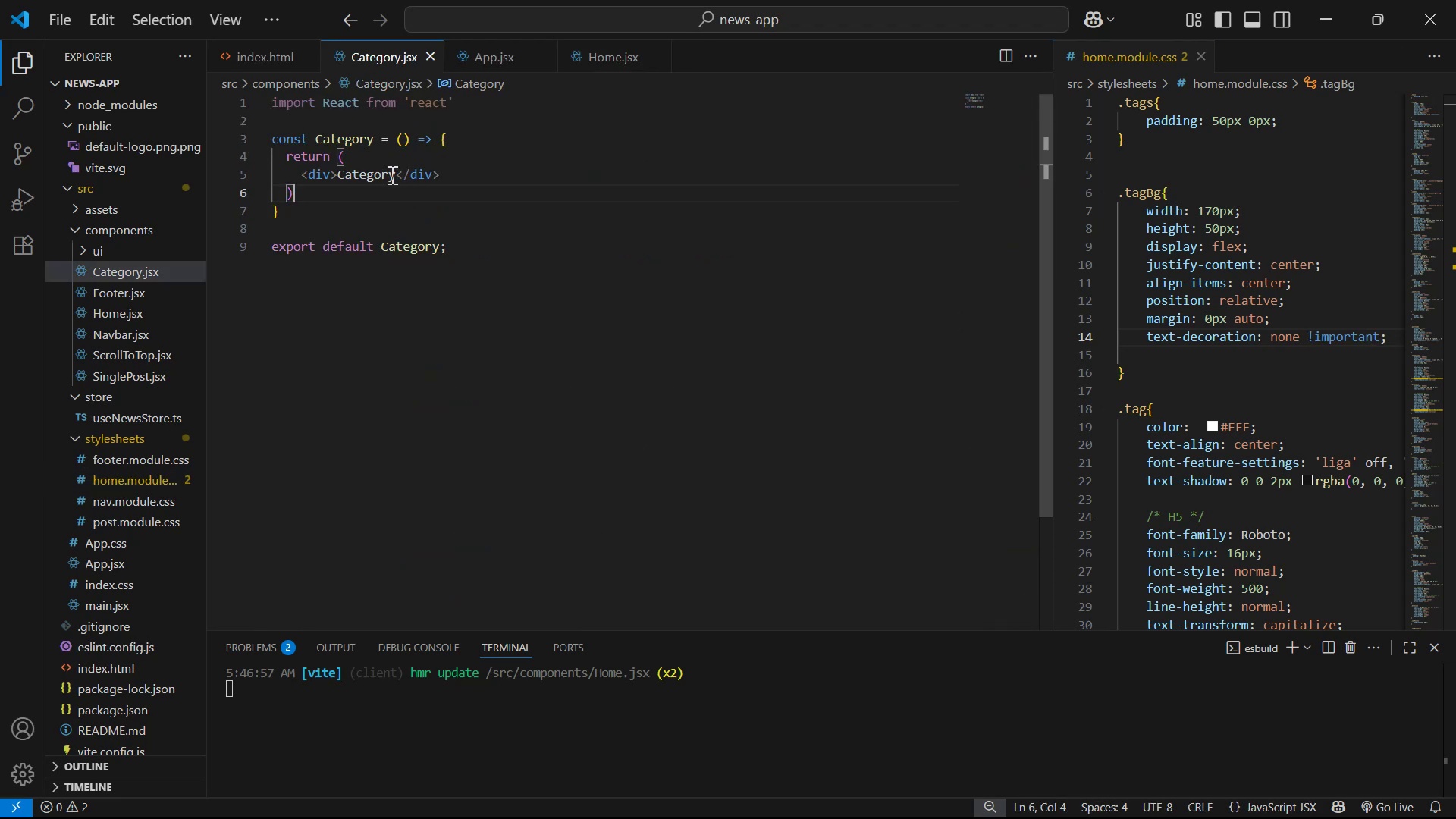 
left_click_drag(start_coordinate=[392, 174], to_coordinate=[334, 174])
 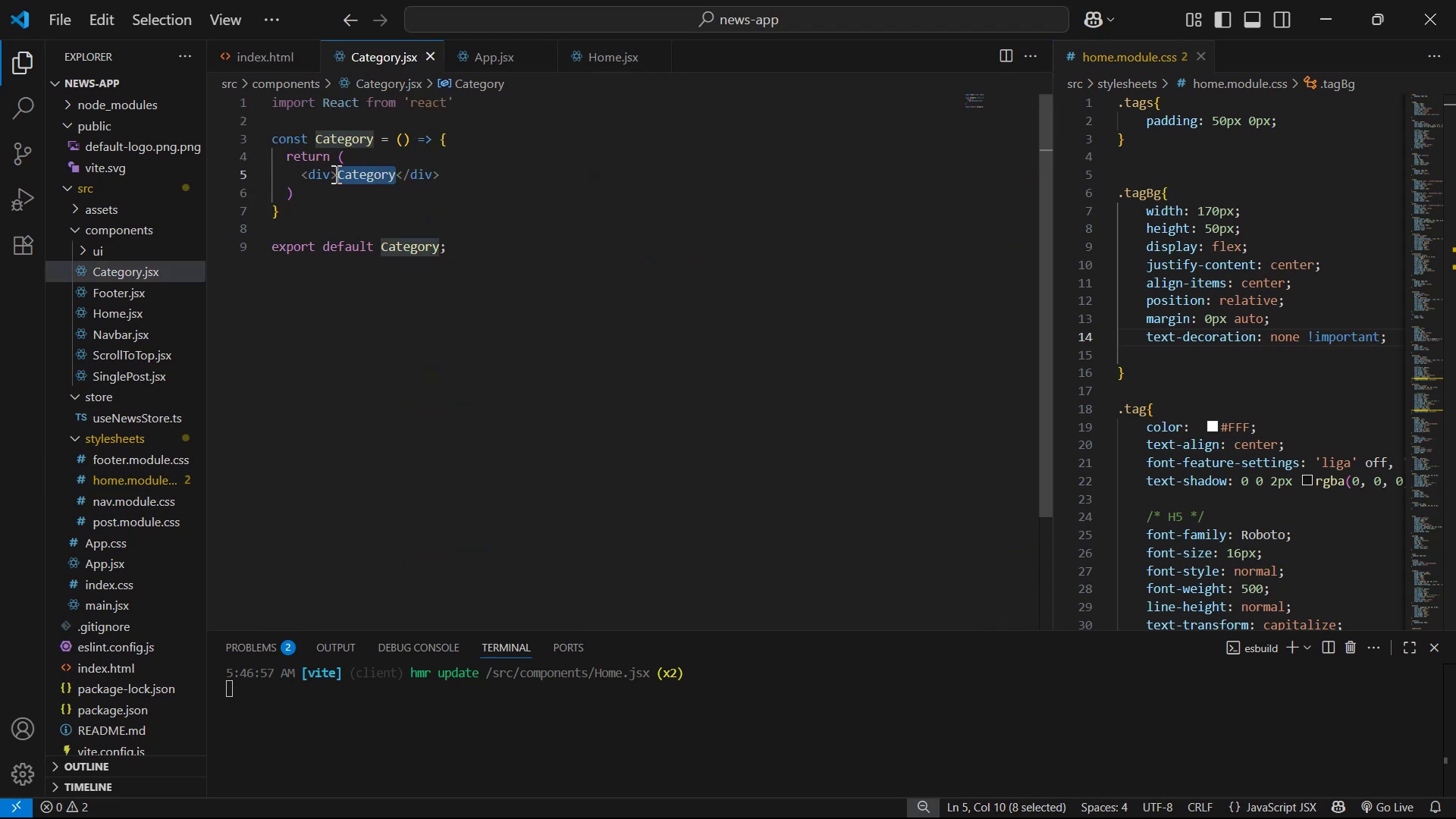 
left_click([334, 174])
 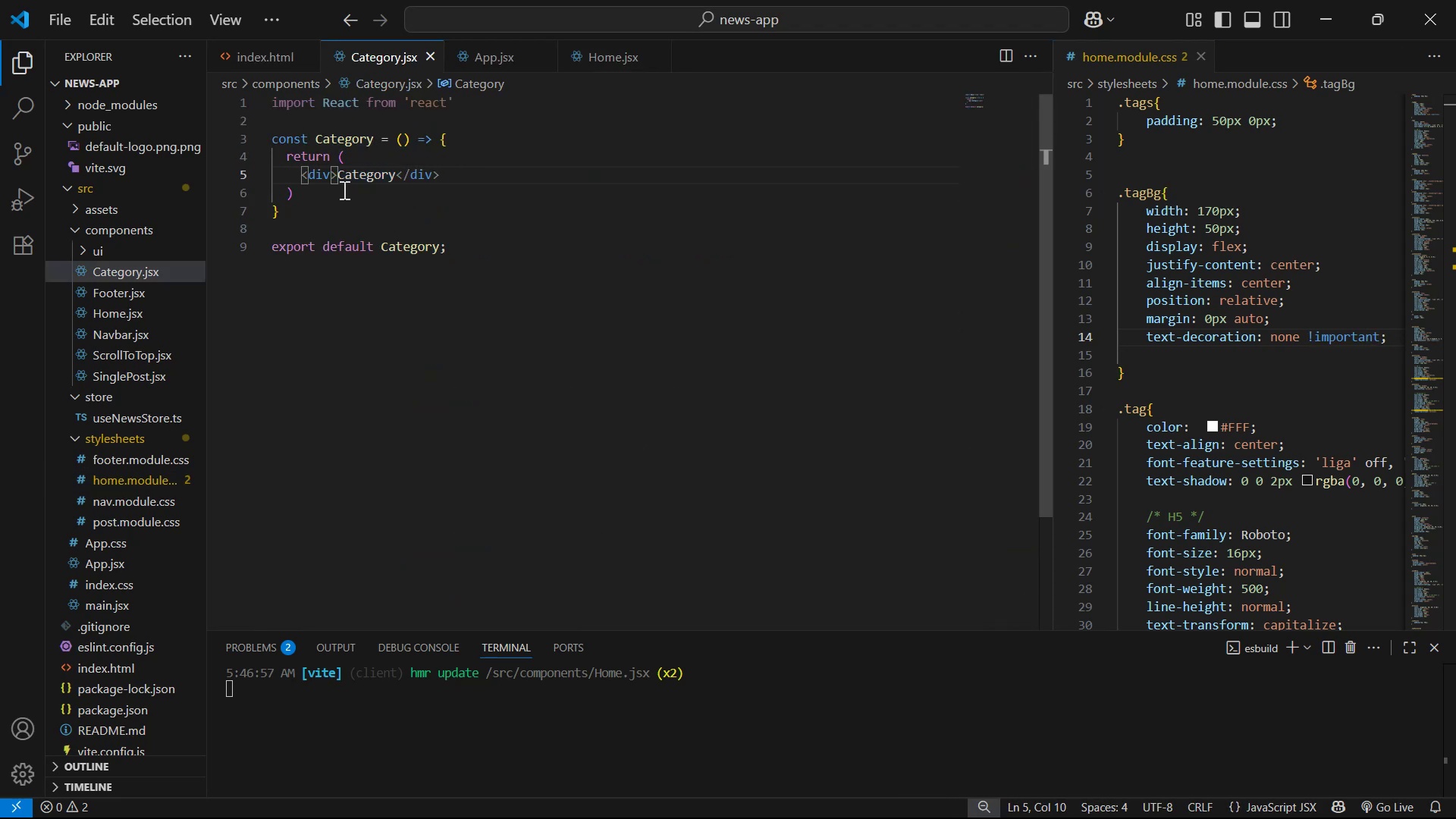 
left_click_drag(start_coordinate=[336, 171], to_coordinate=[394, 169])
 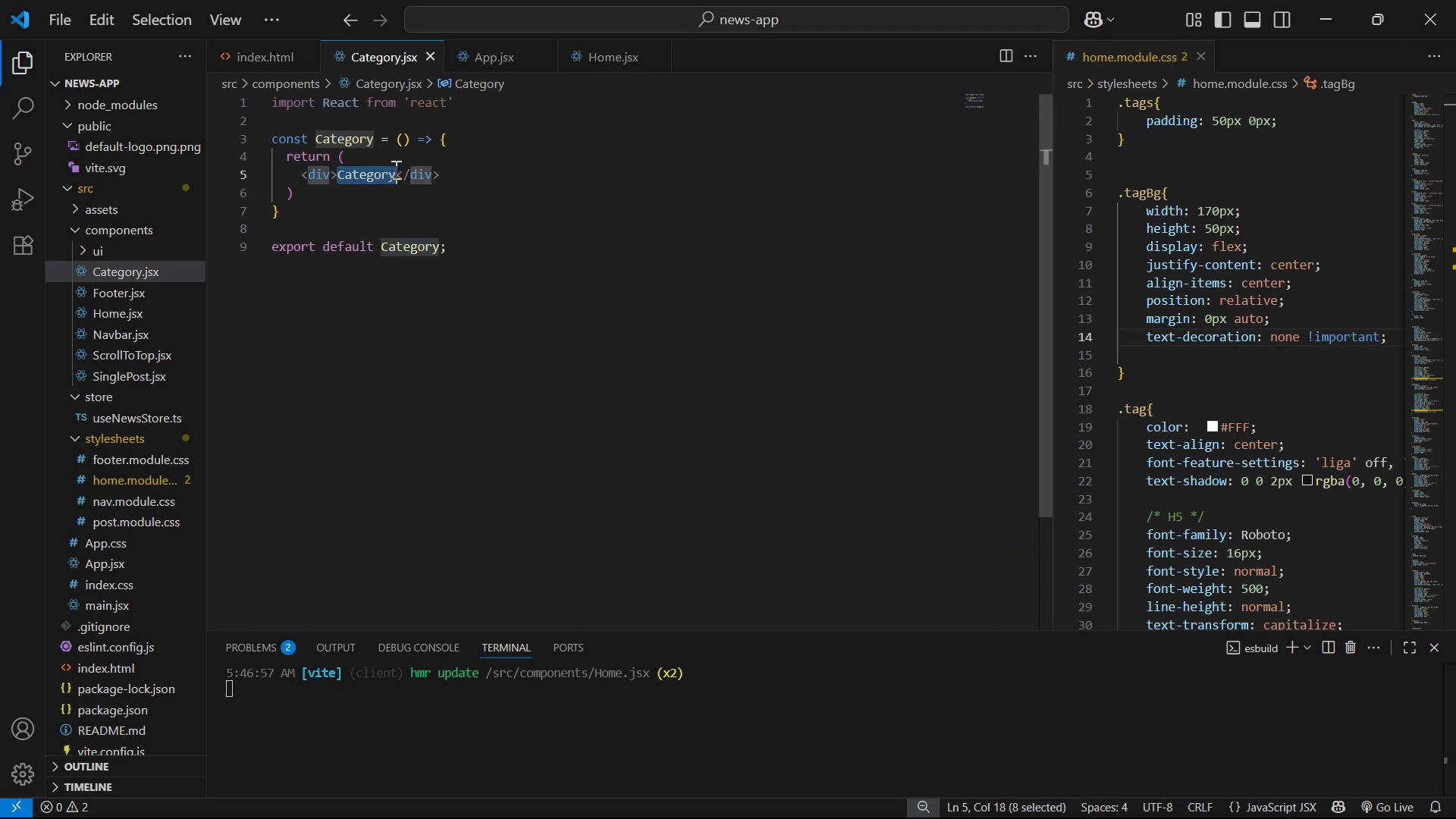 
key(Control+X)
 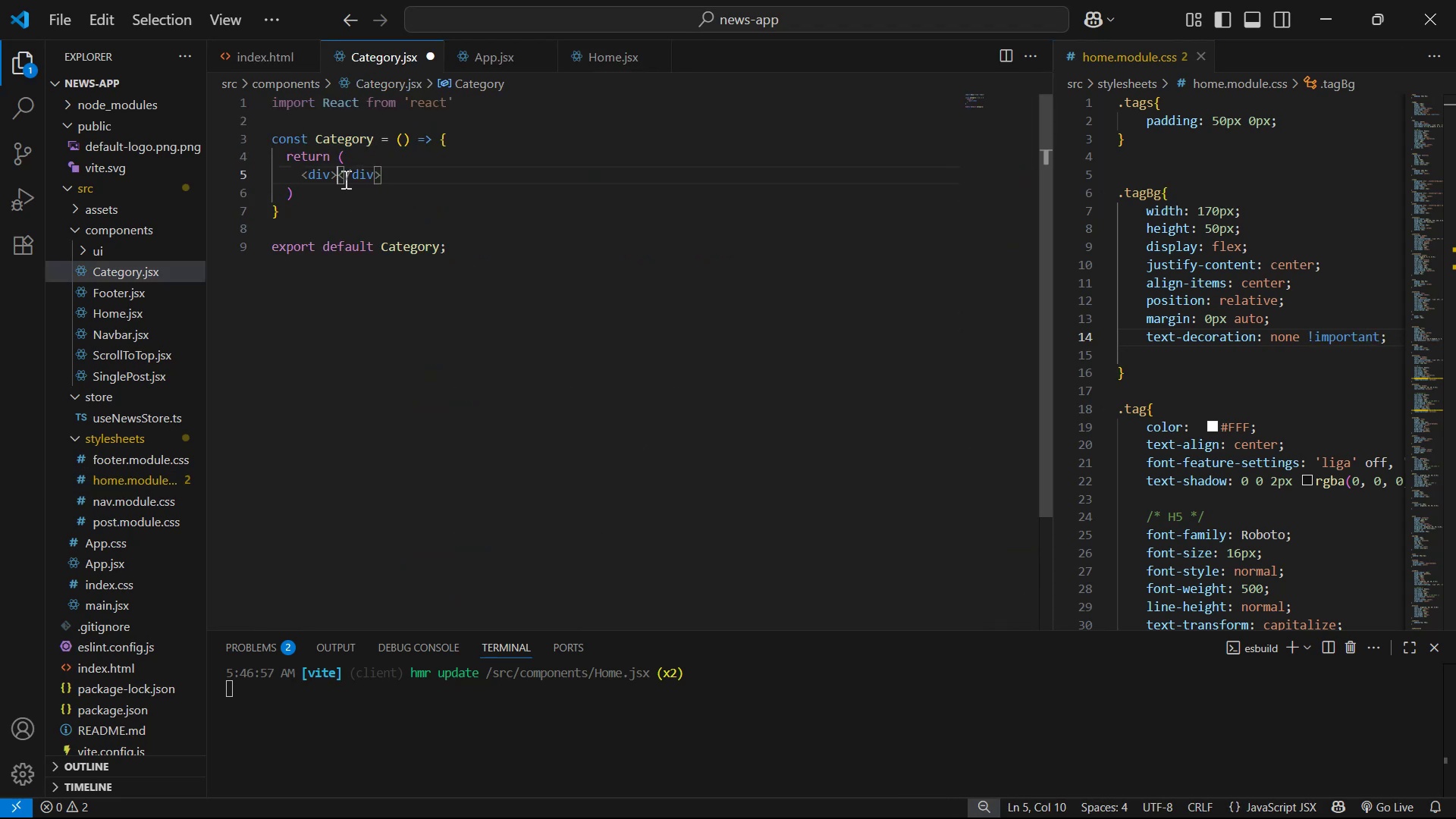 
key(Enter)
 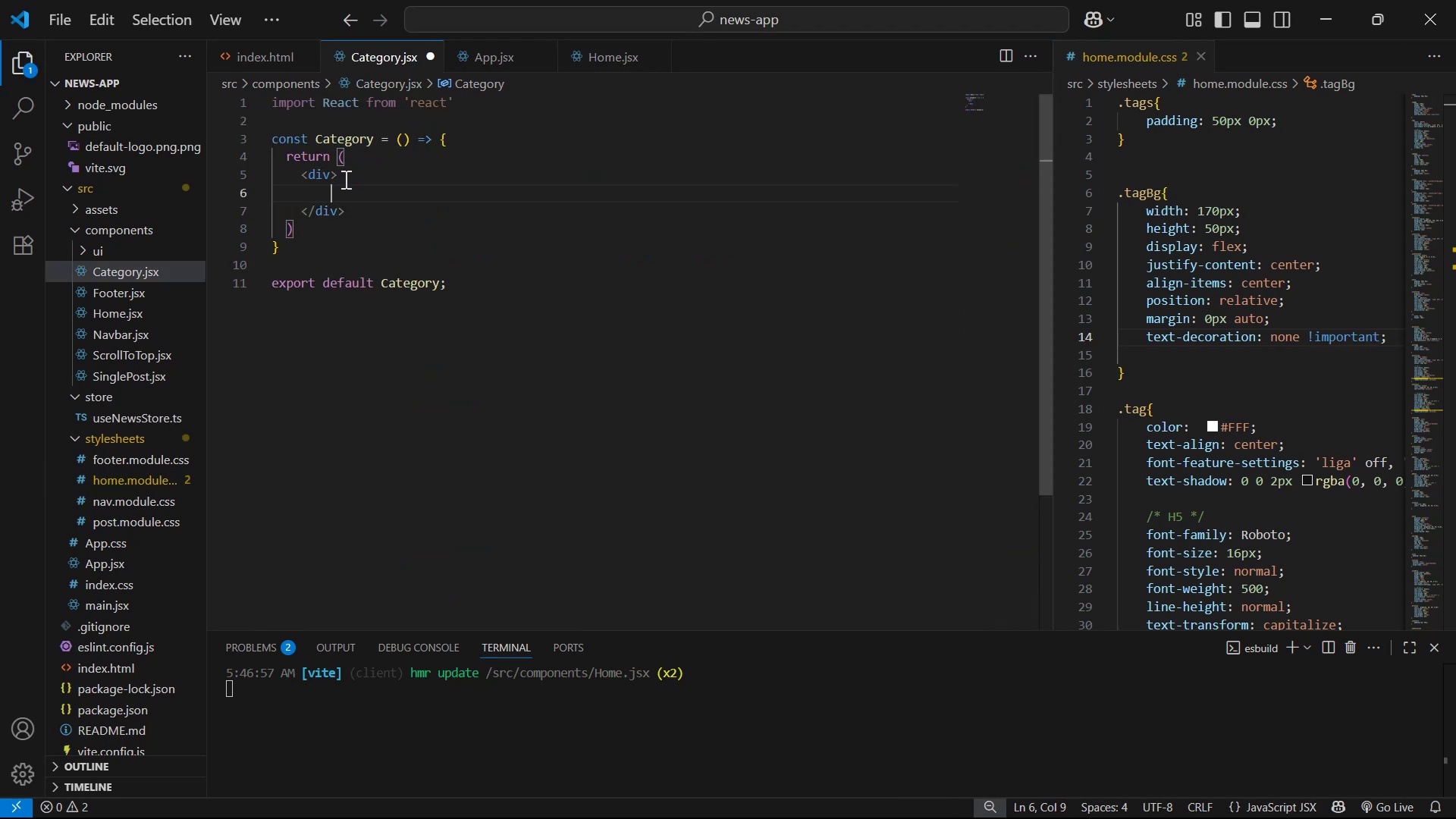 
key(ArrowUp)
 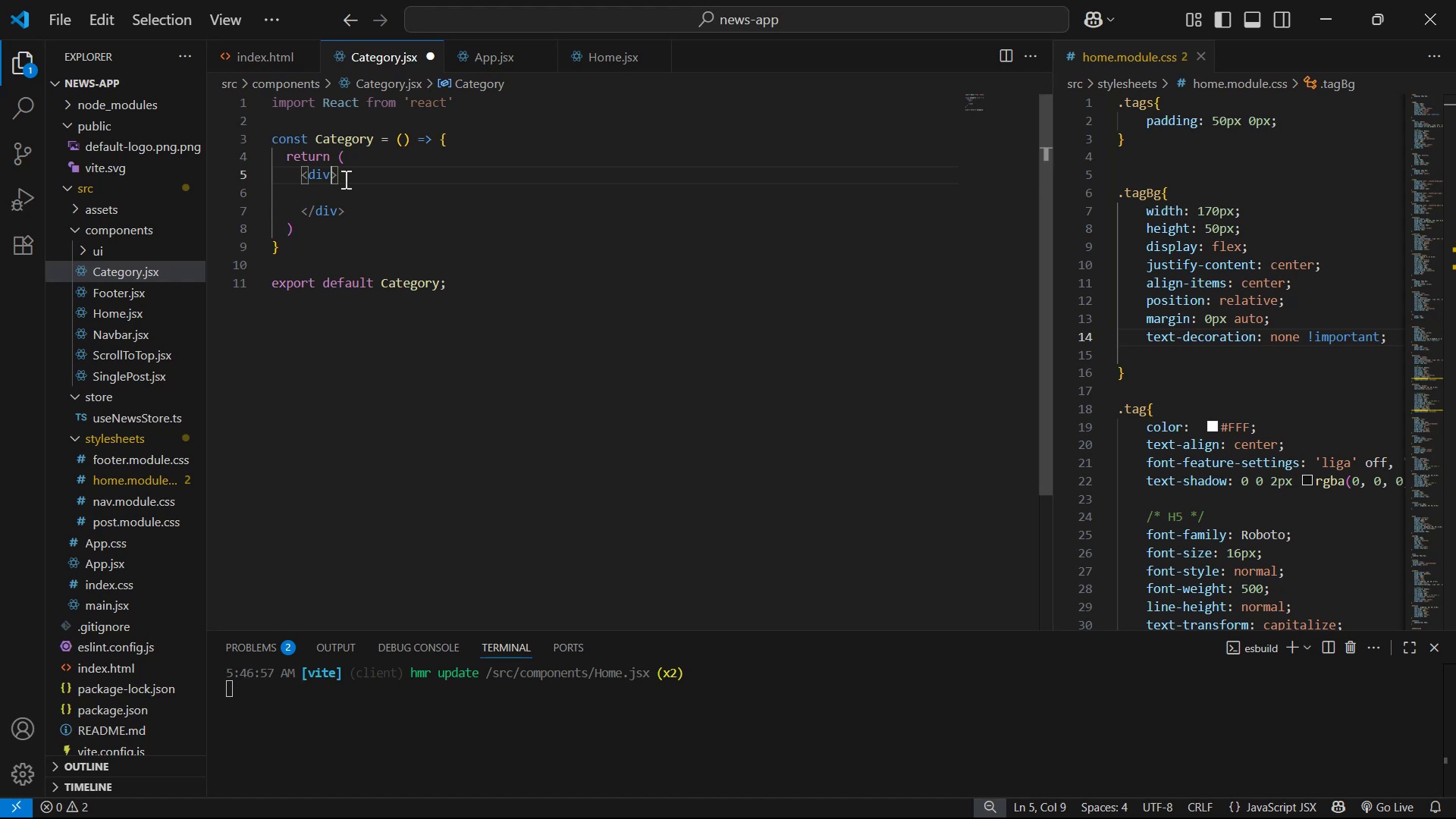 
type( cla)
 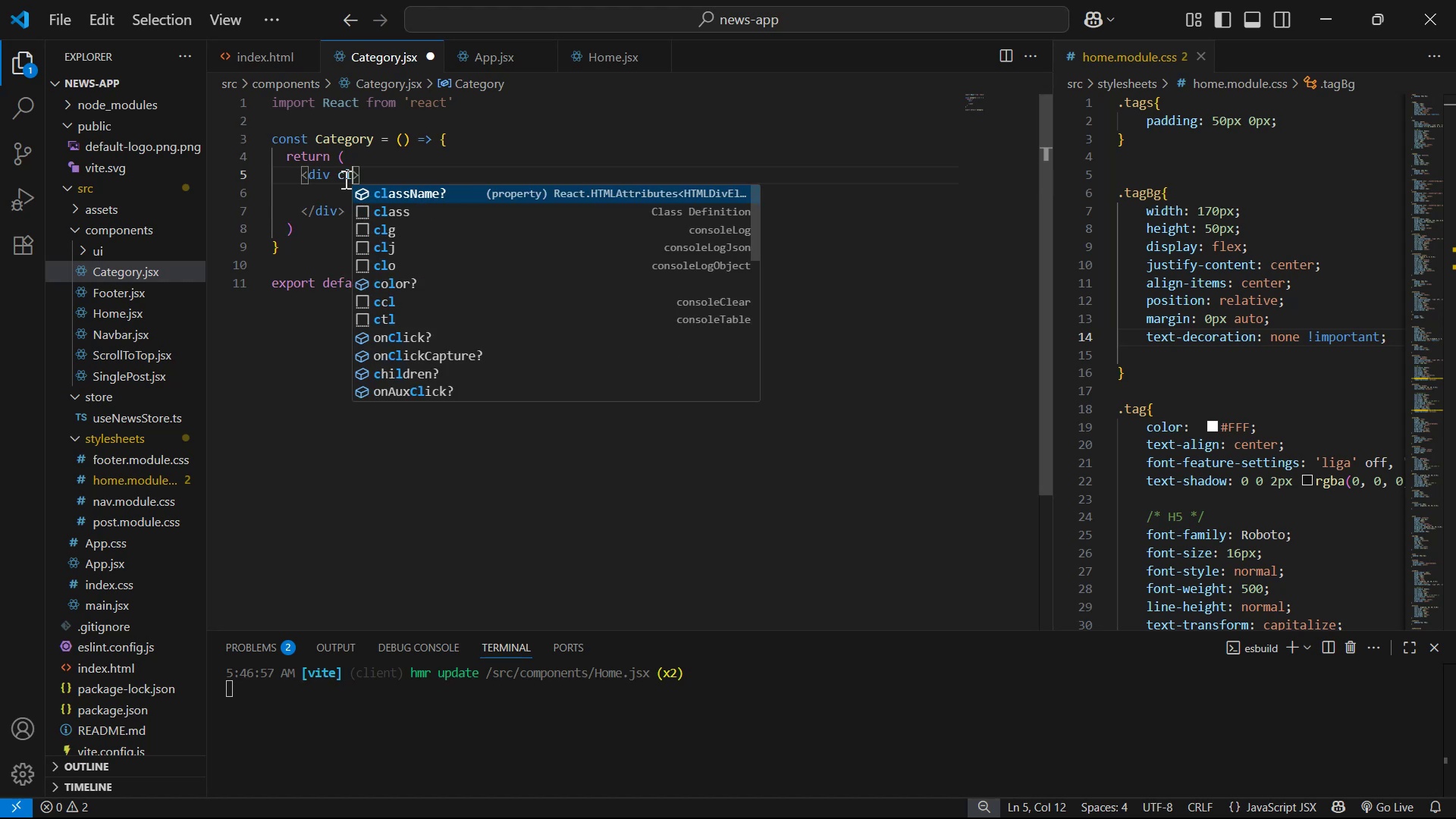 
key(Enter)
 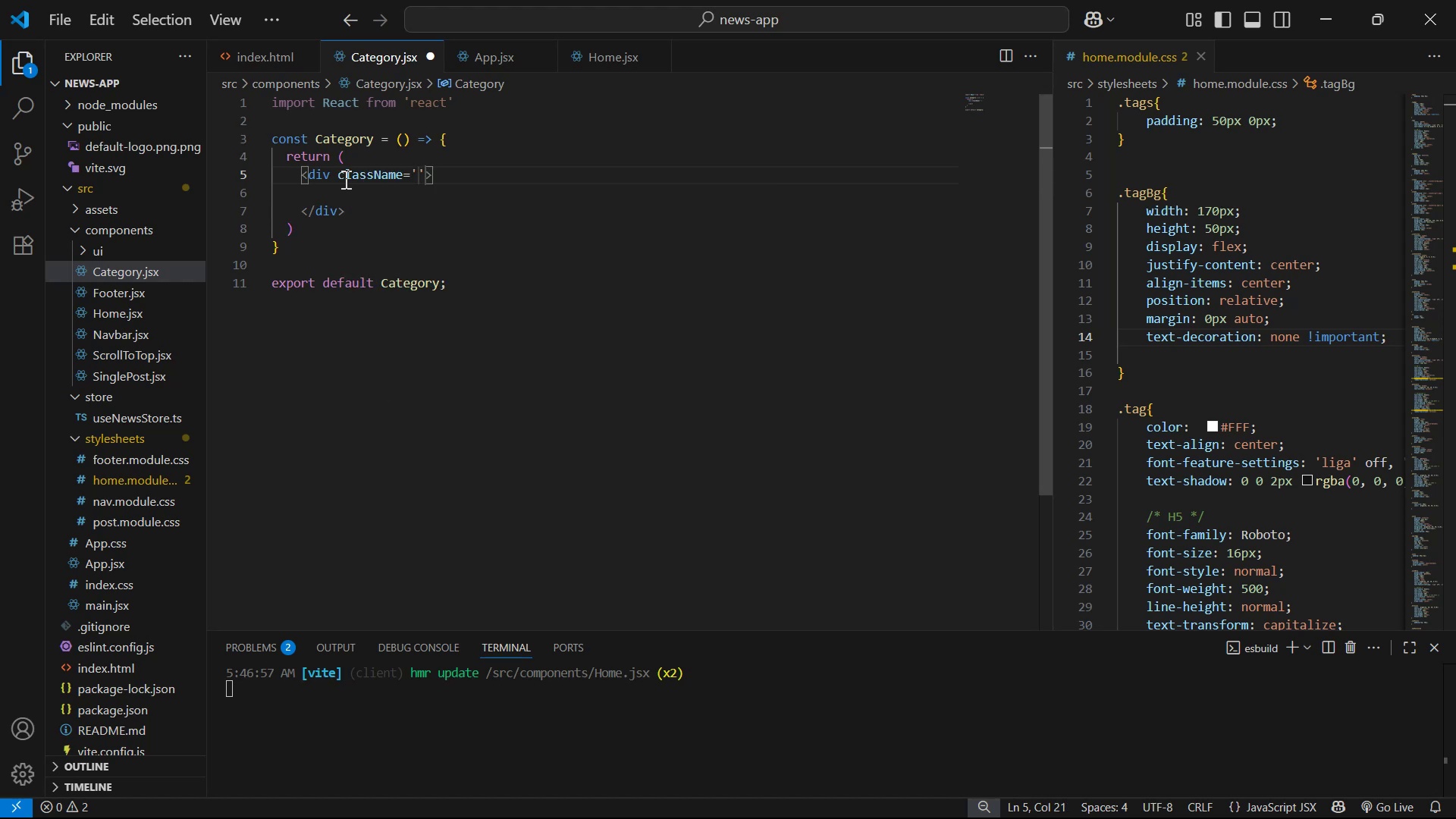 
key(ArrowRight)
 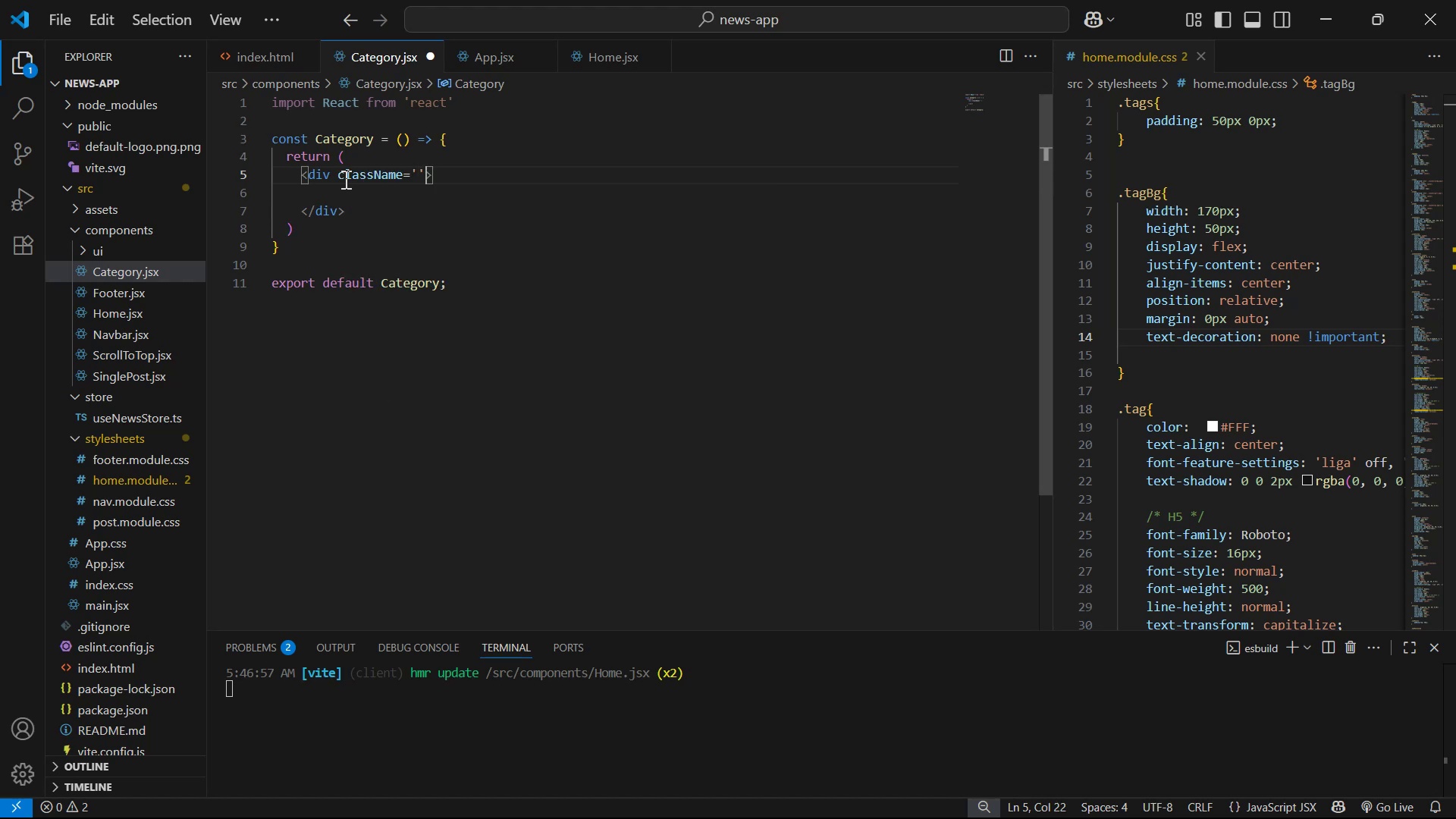 
key(Backspace)
key(Backspace)
type({stu)
key(Backspace)
type(y)
 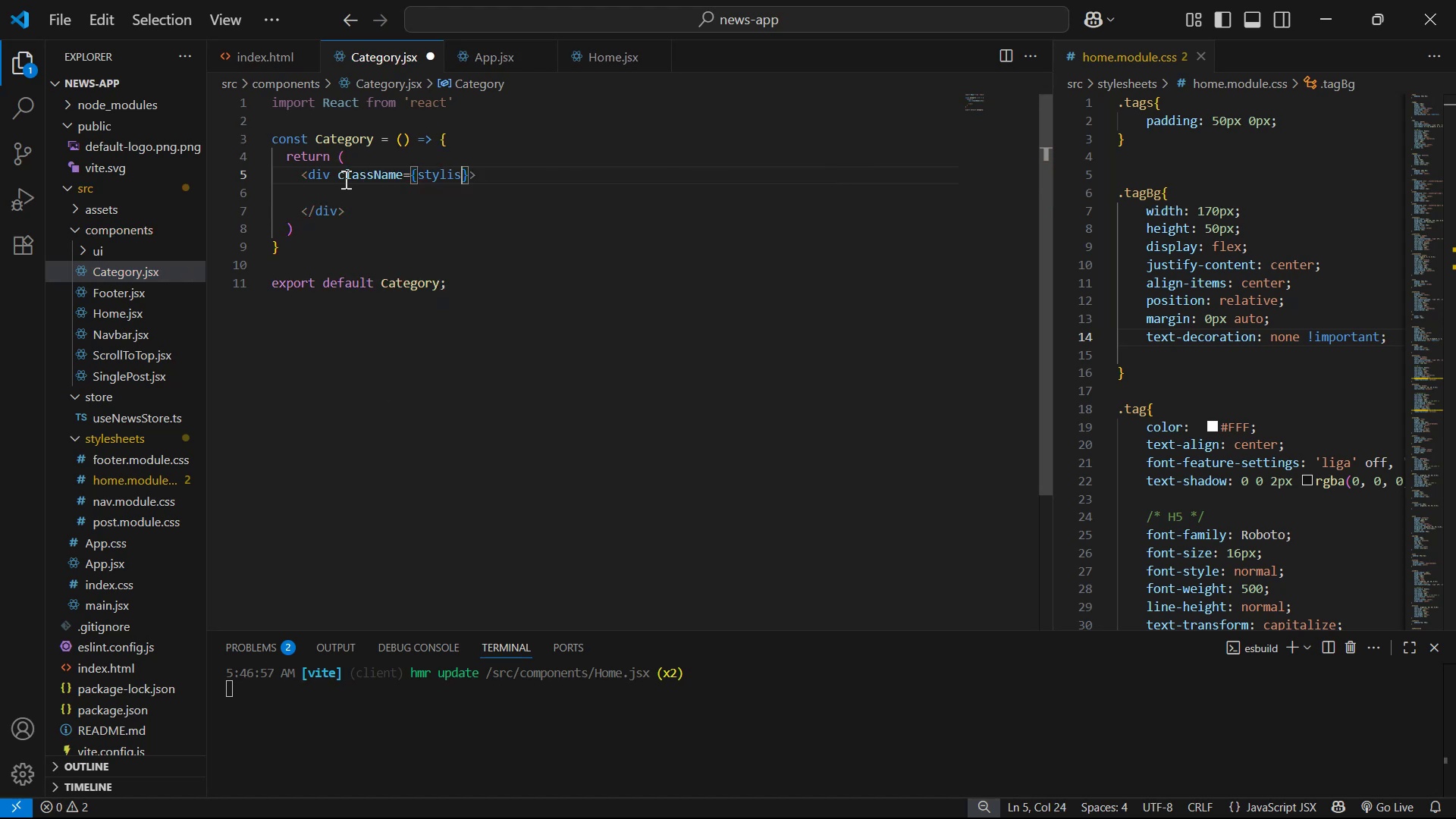 
 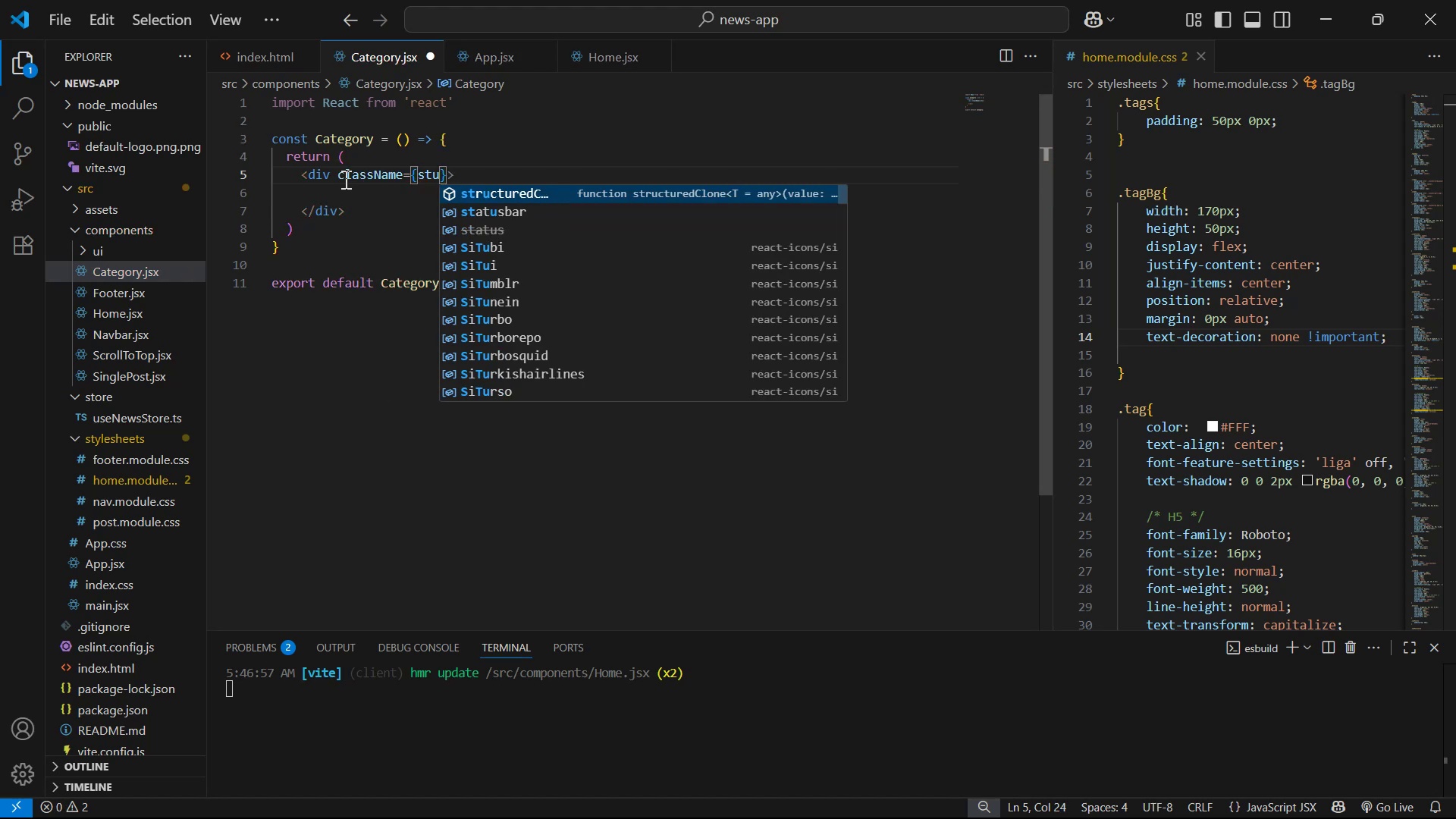 
key(Enter)
 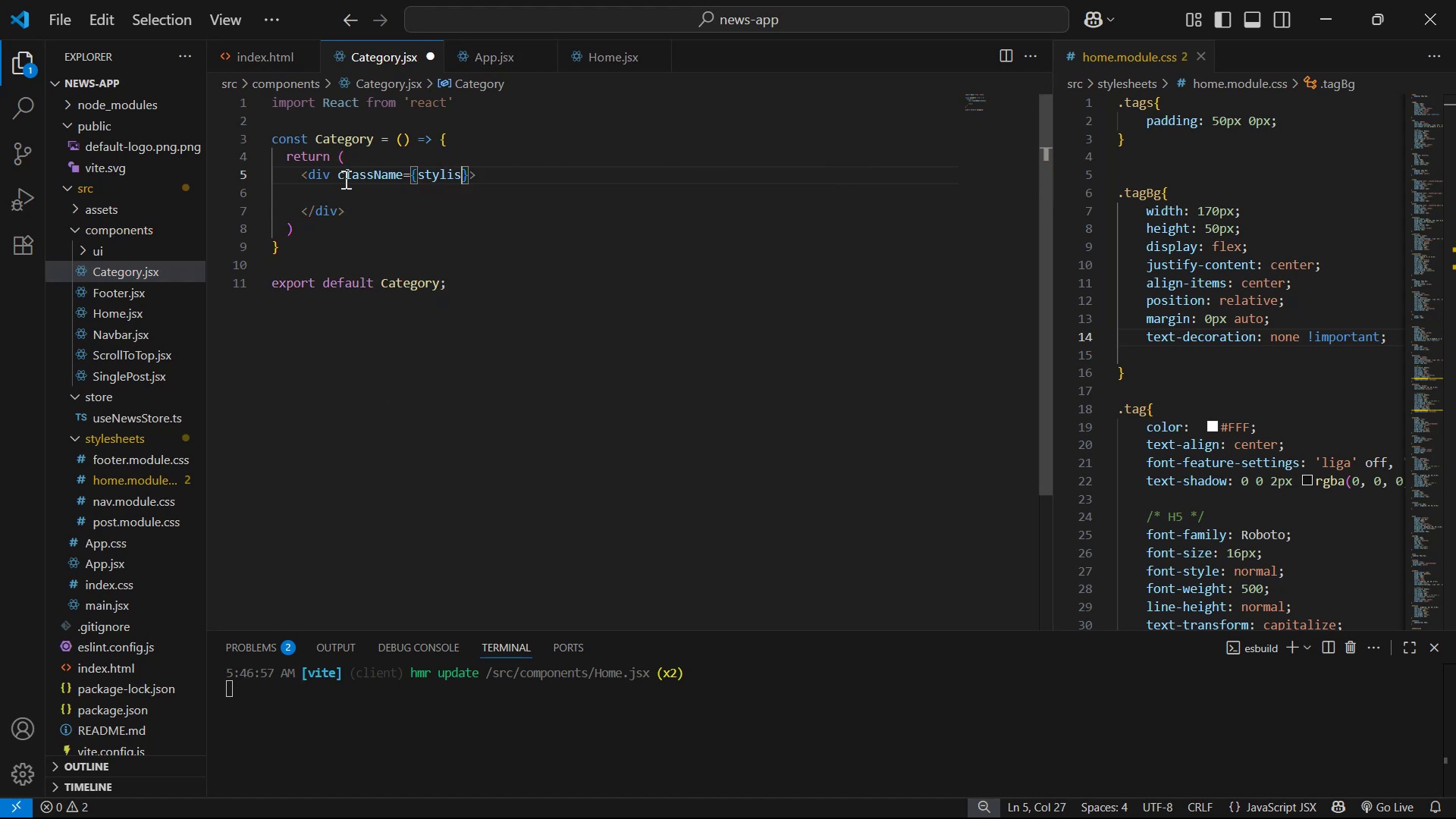 
key(Control+Z)
 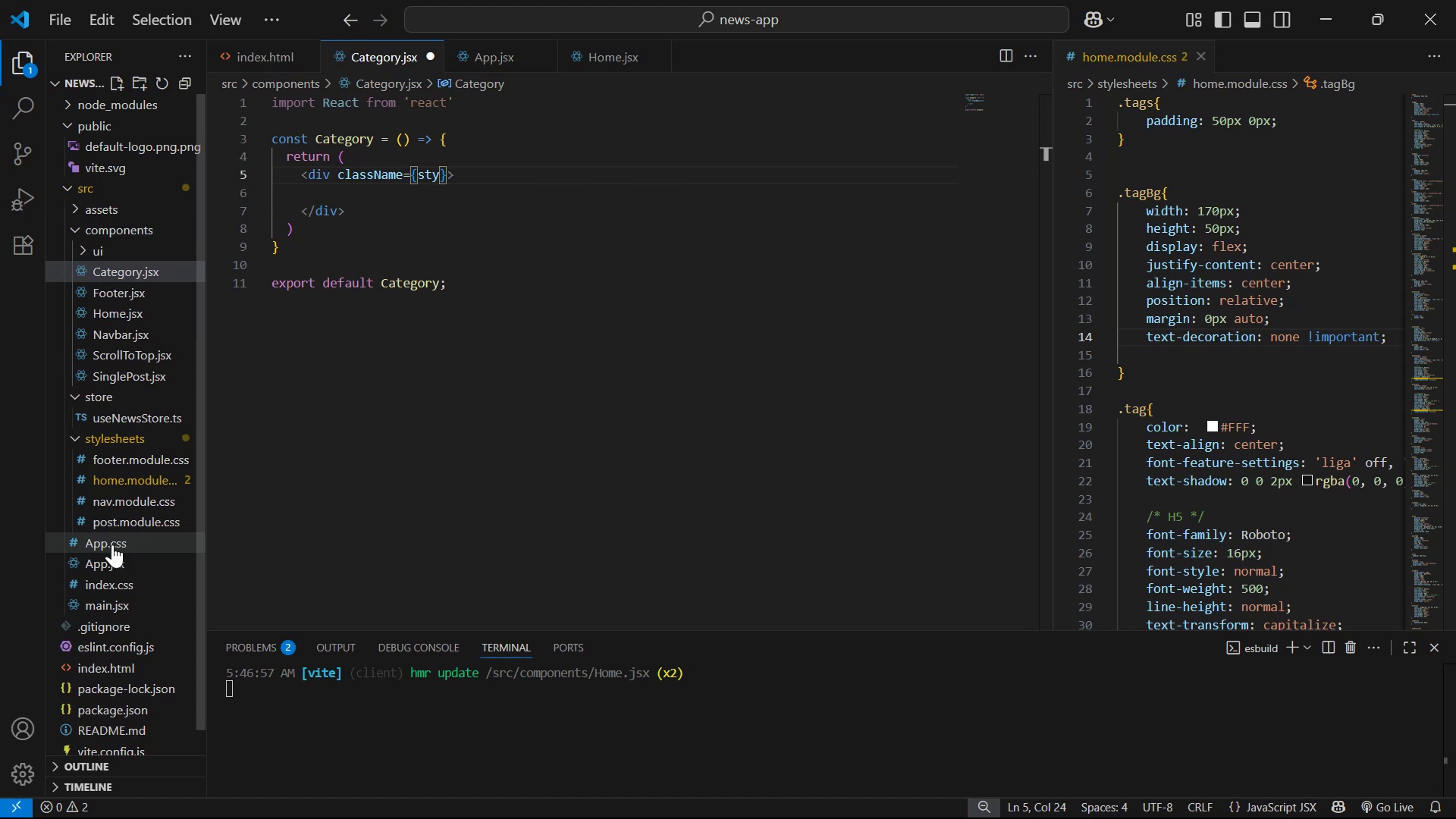 
wait(5.21)
 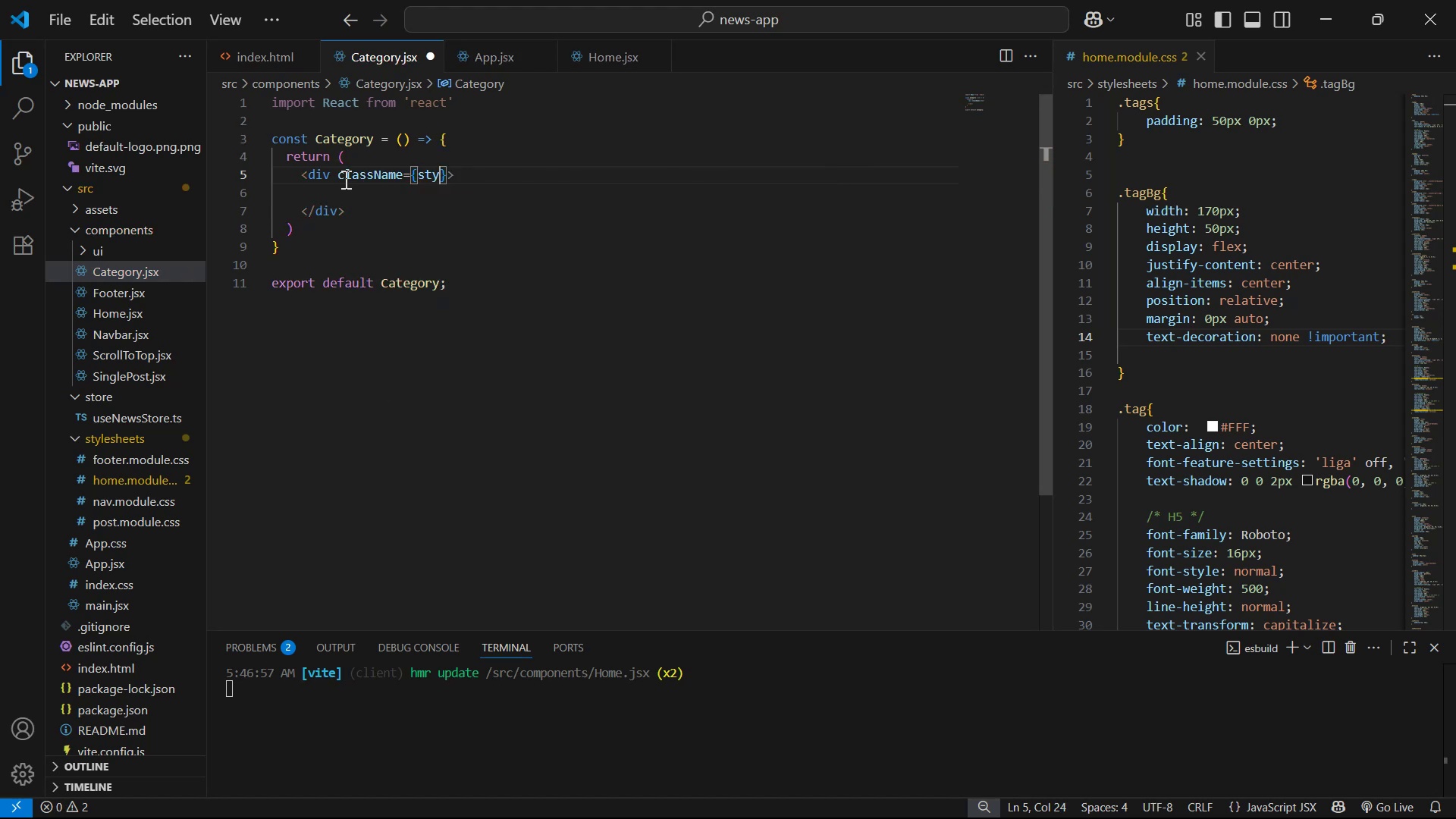 
left_click([150, 446])
 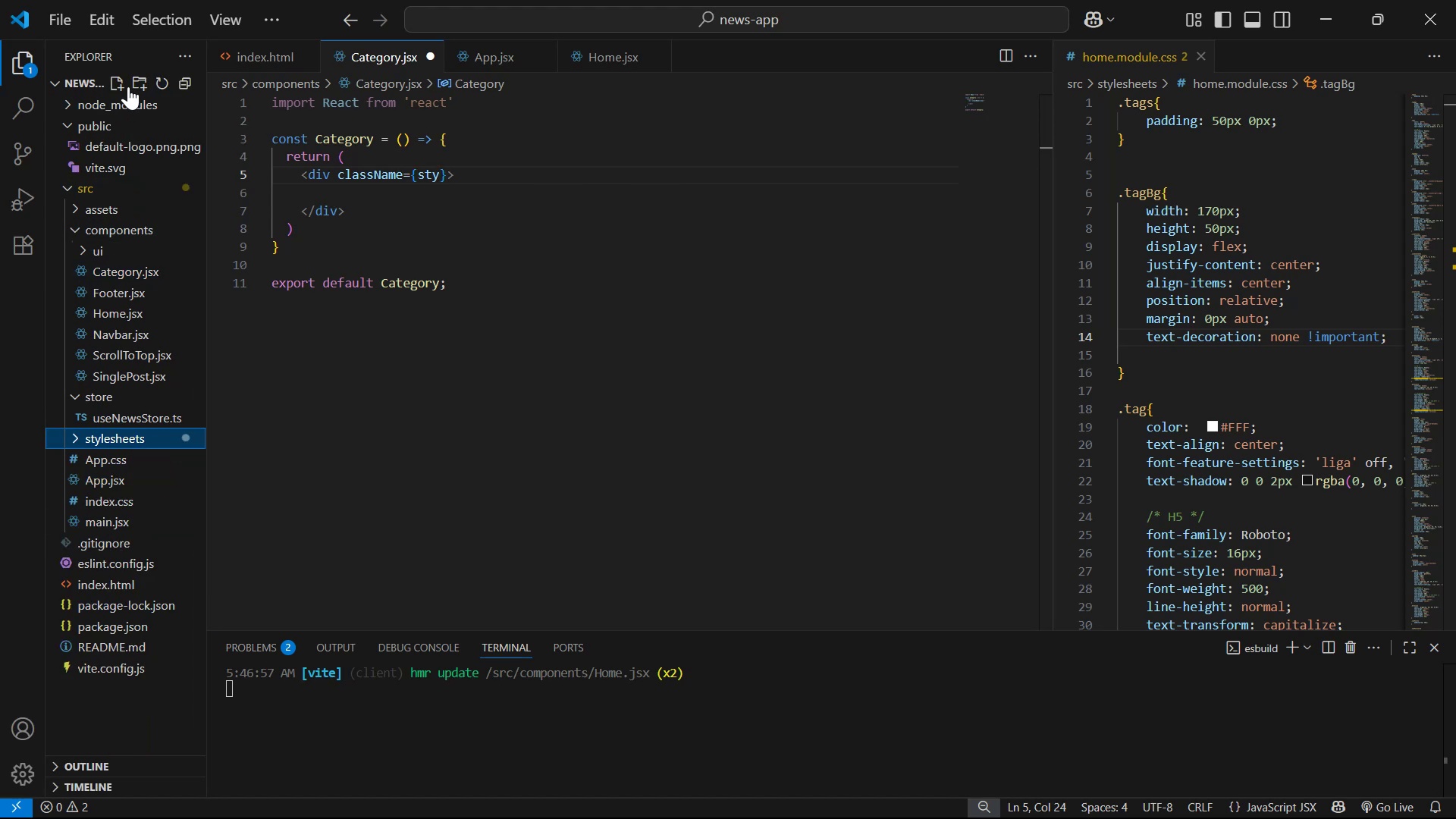 
left_click([116, 77])
 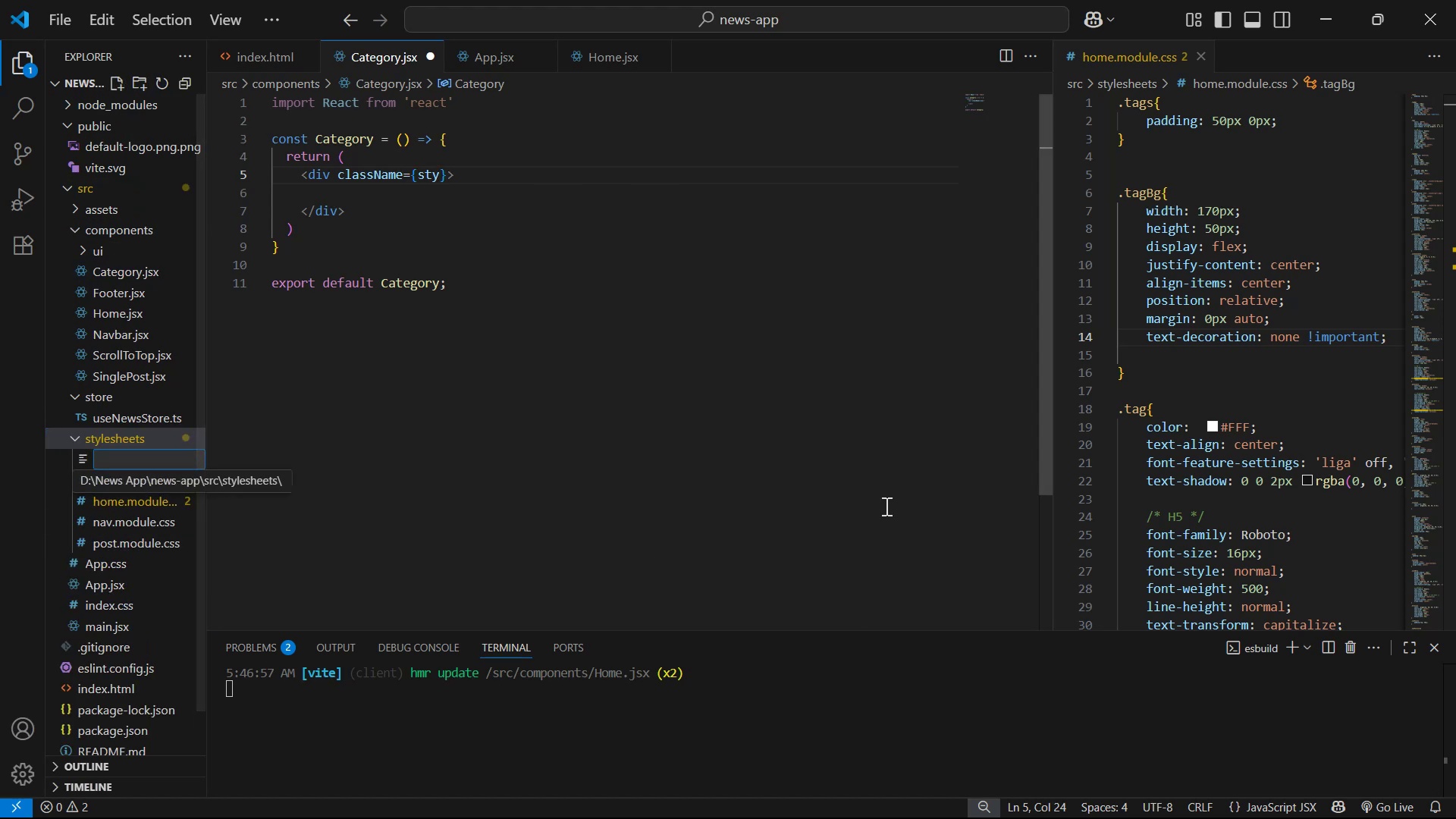 
type(category )
key(Backspace)
type(.mo)
 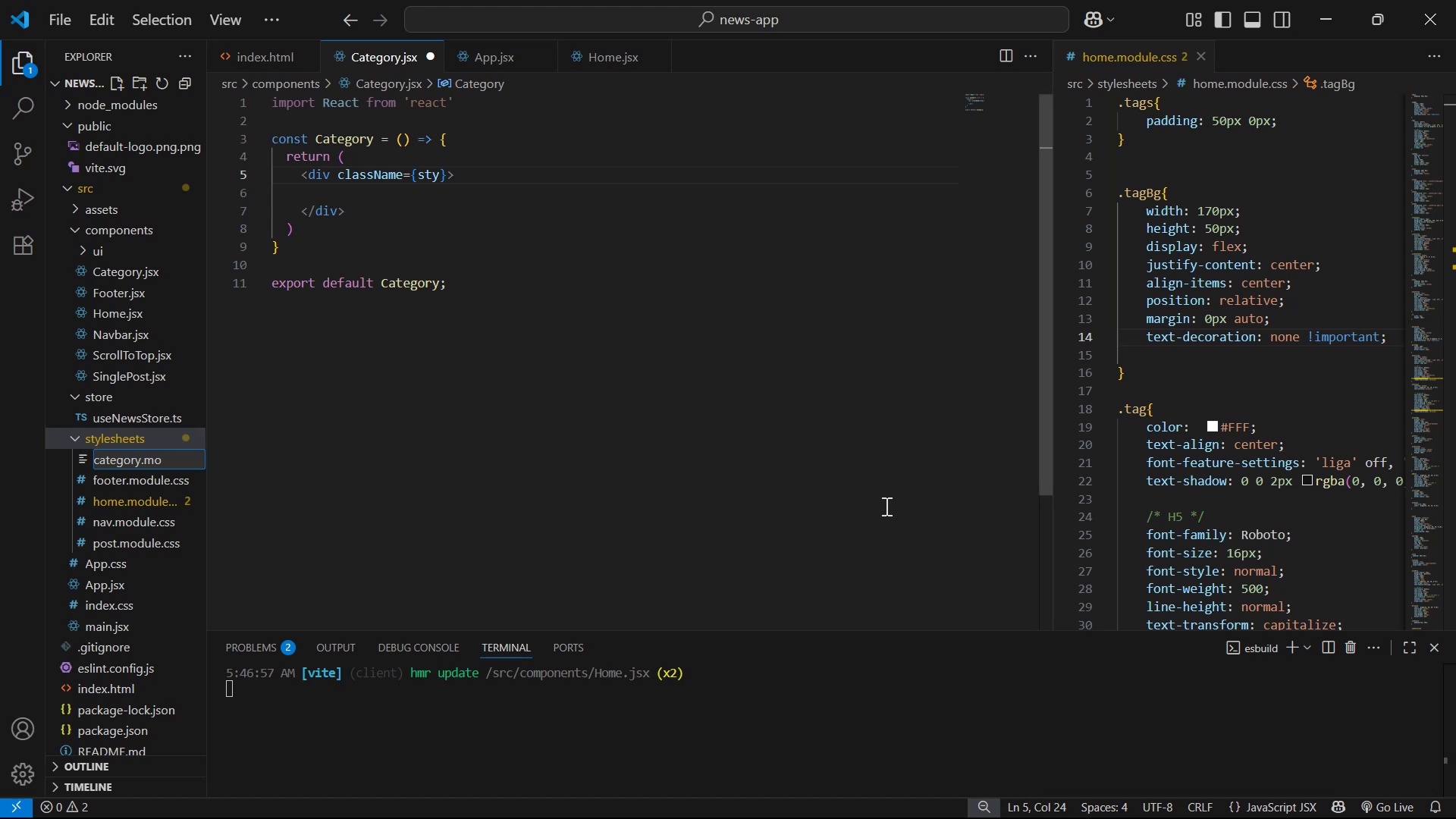 
wait(14.57)
 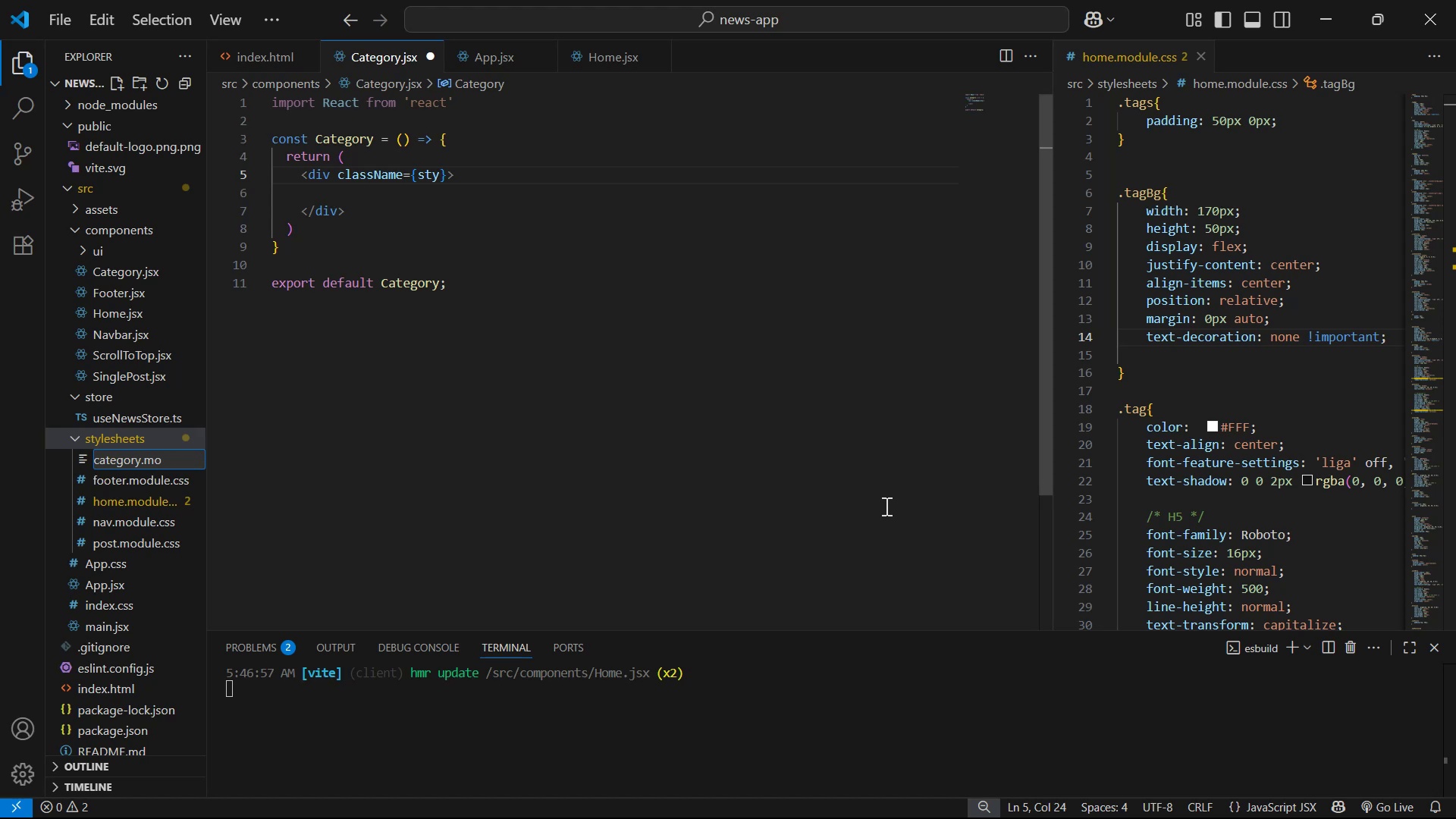 
hold_key(key=Backspace, duration=0.86)
 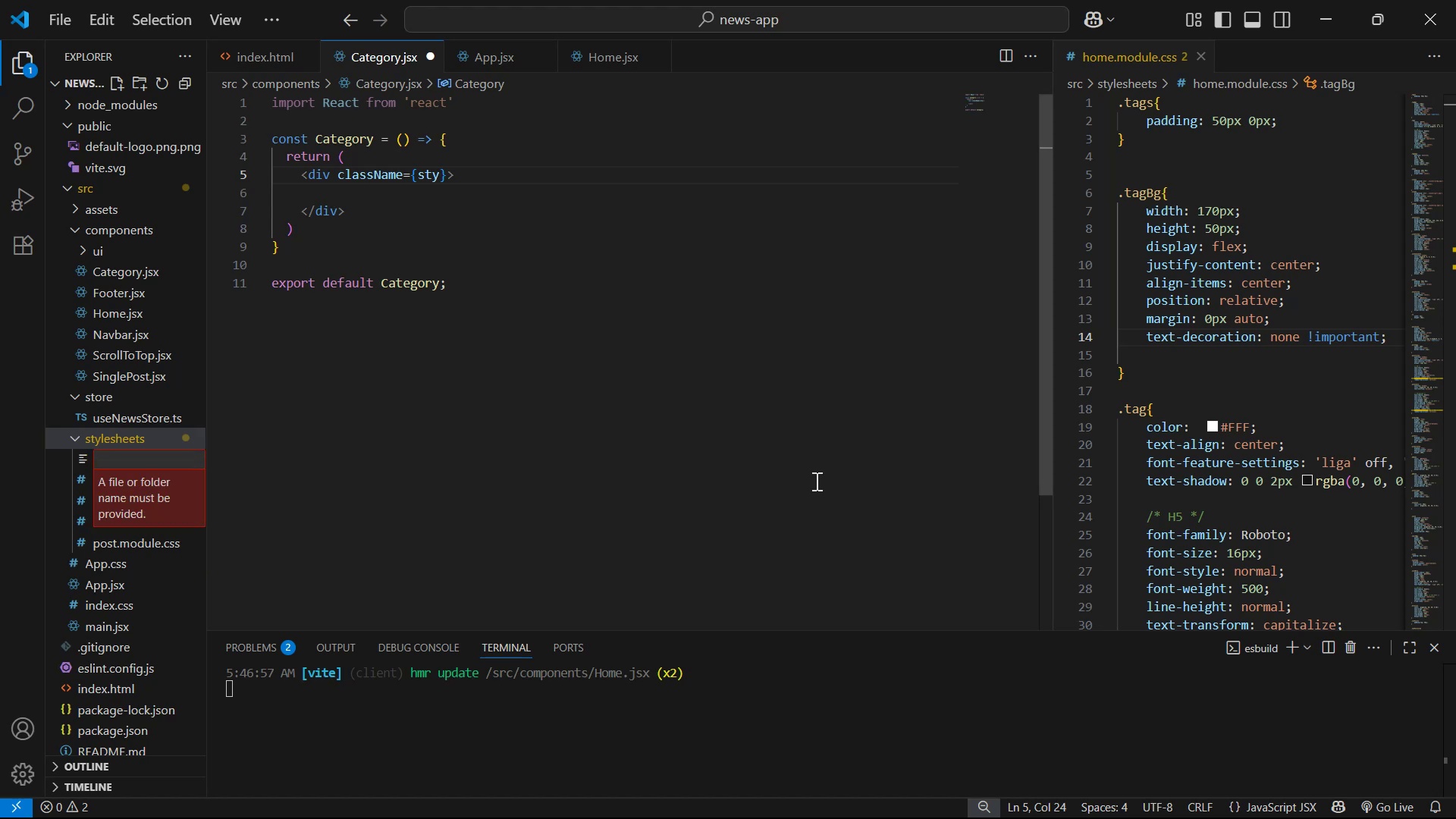 
left_click([815, 481])
 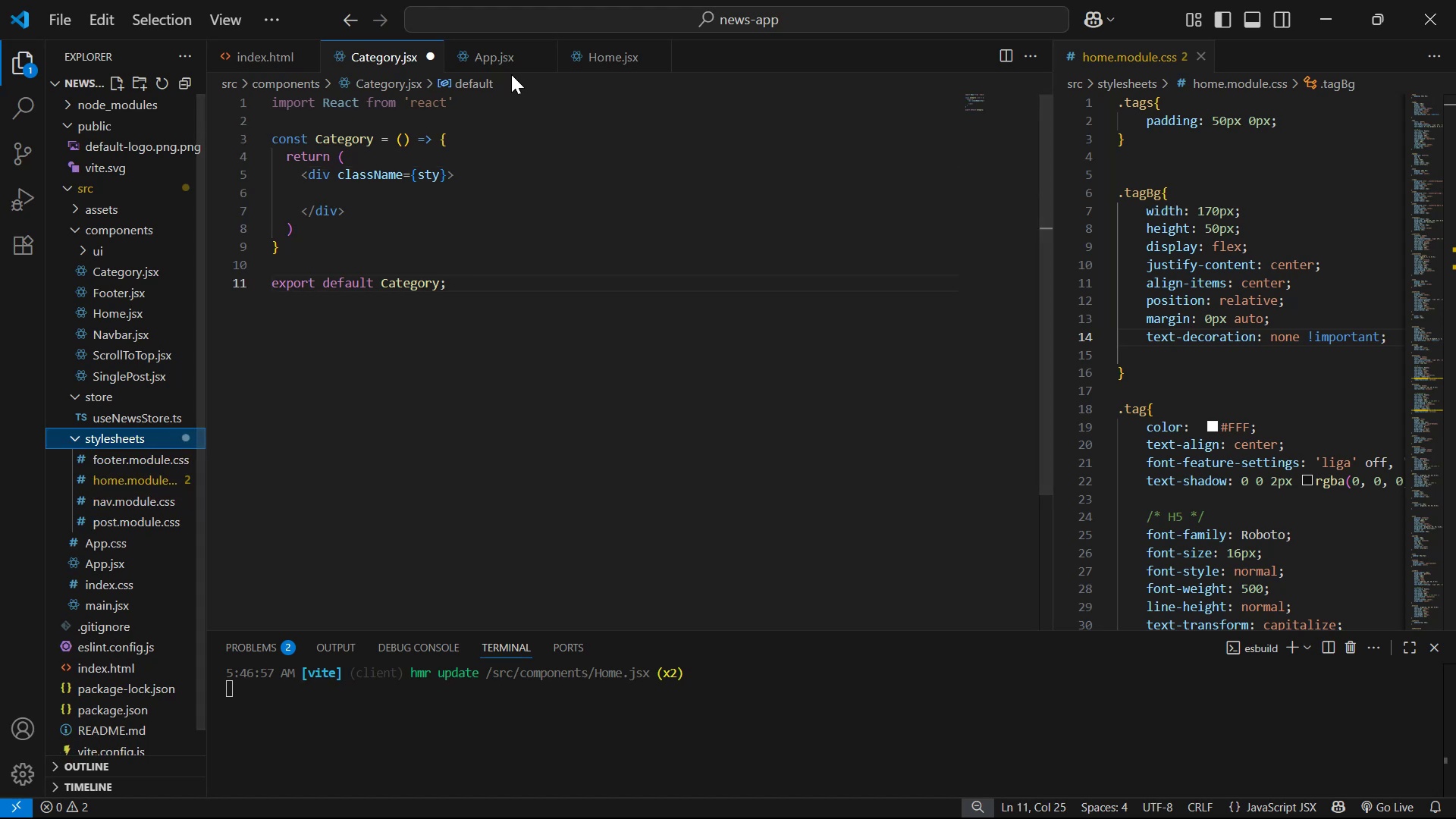 
left_click([519, 110])
 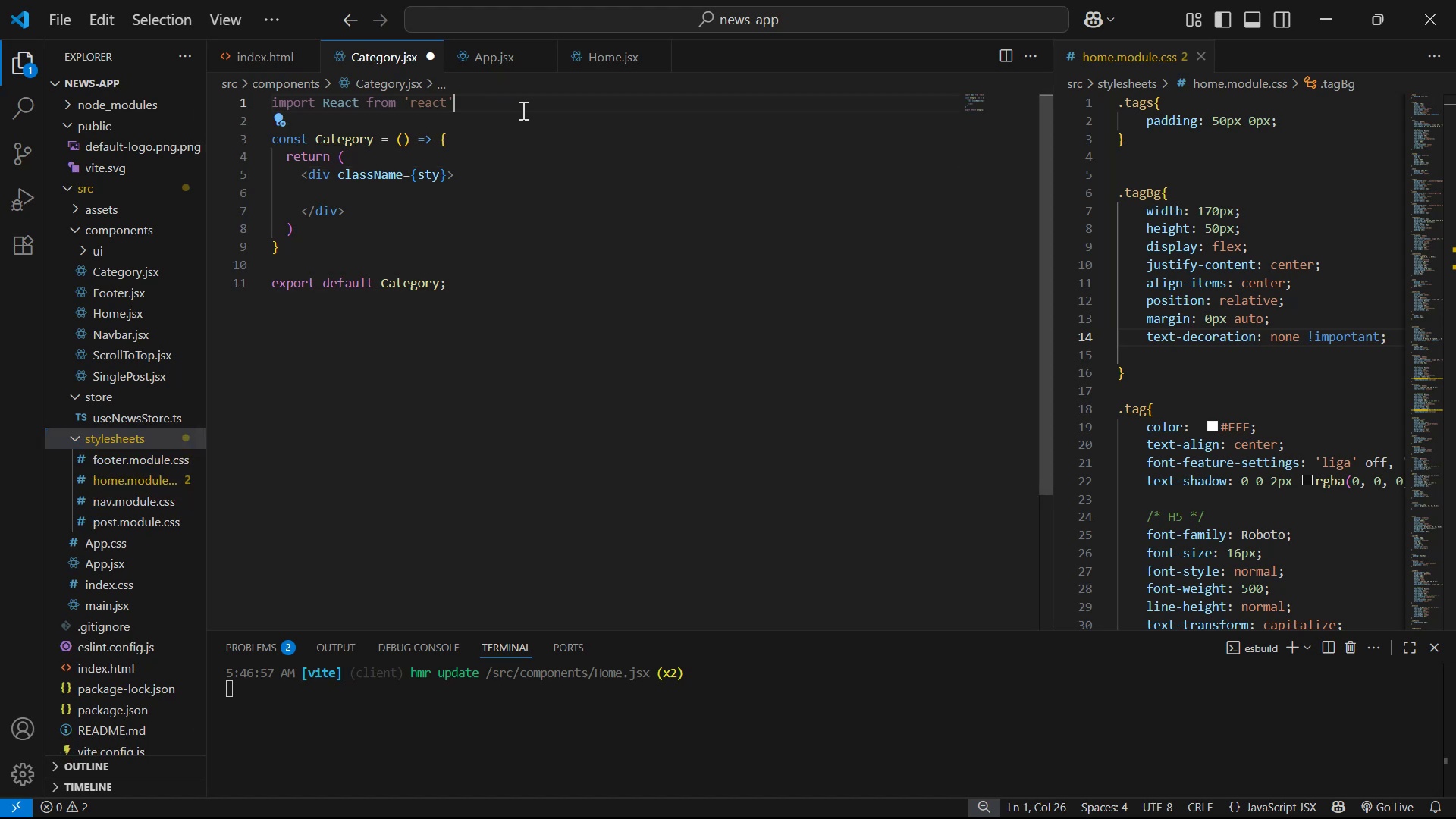 
key(Enter)
 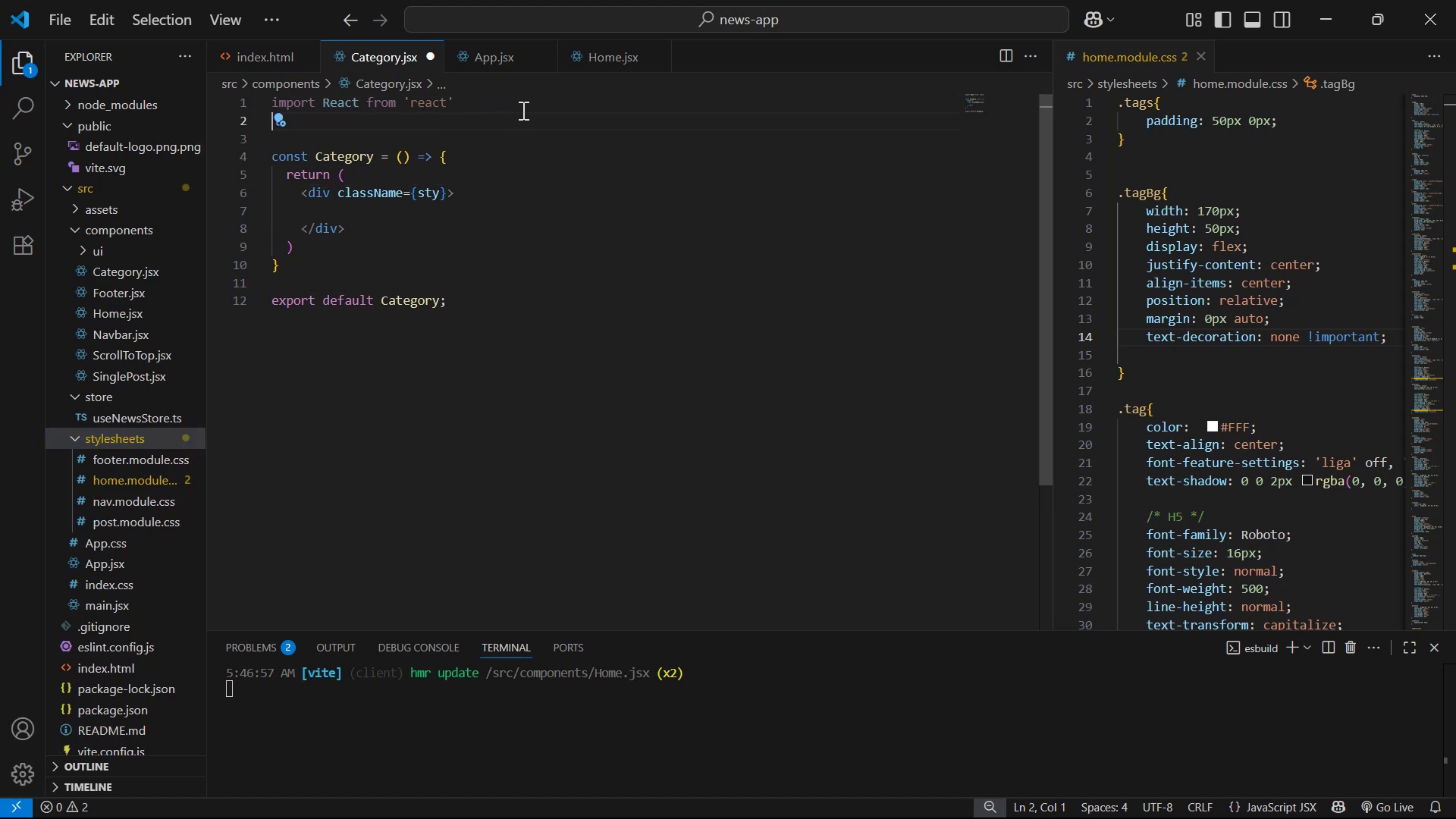 
type(imp)
 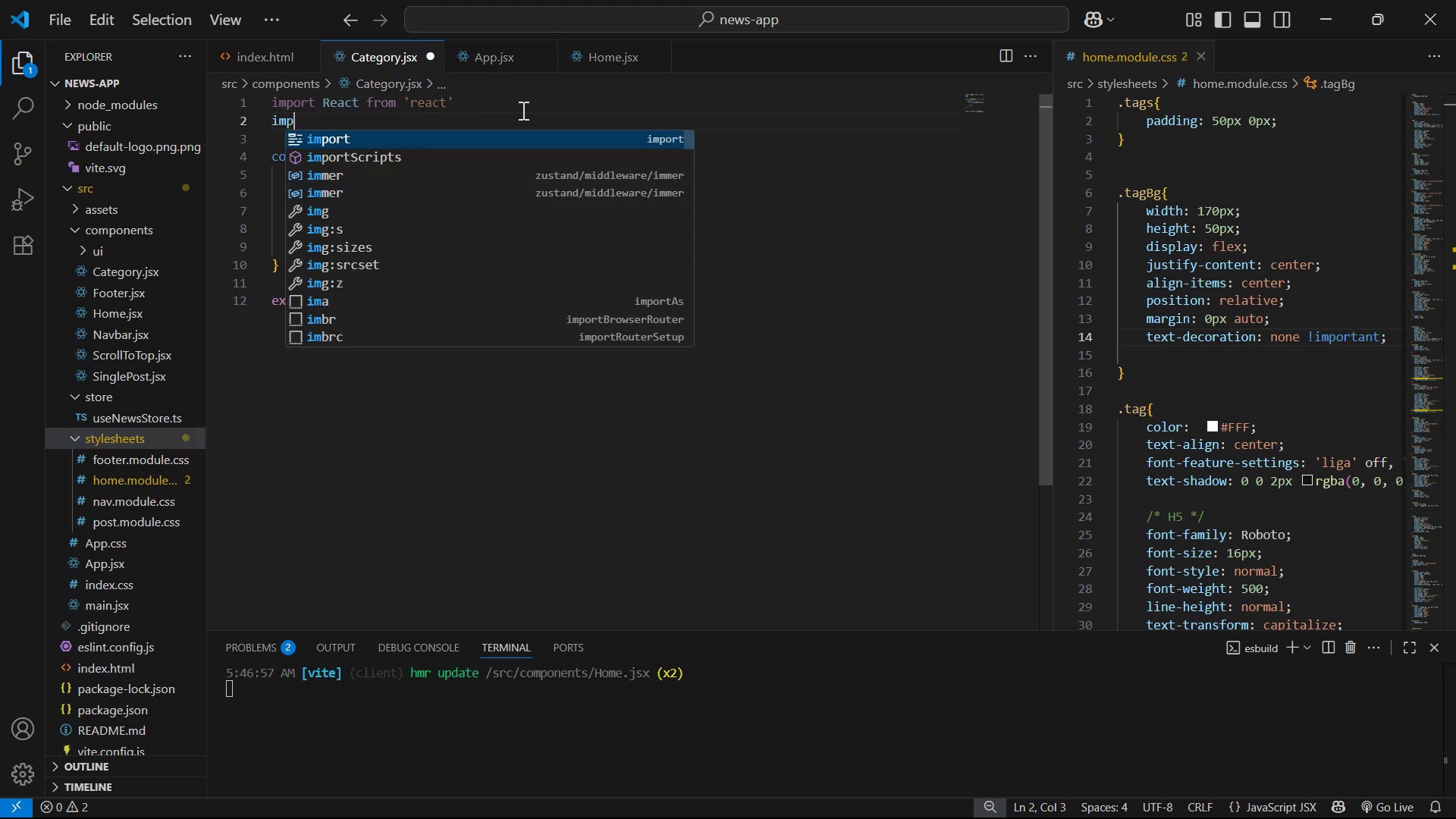 
key(Enter)
 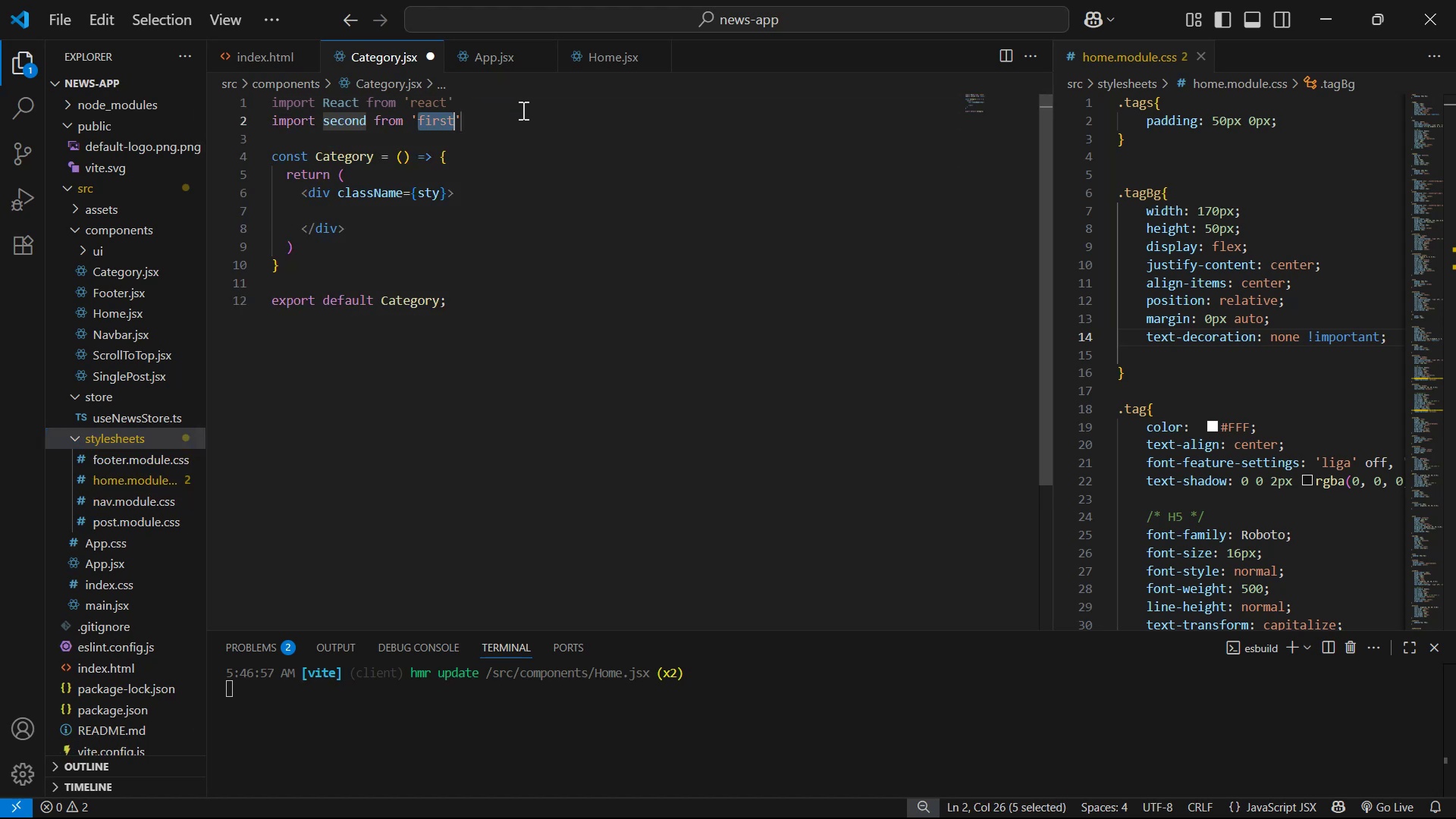 
key(Space)
 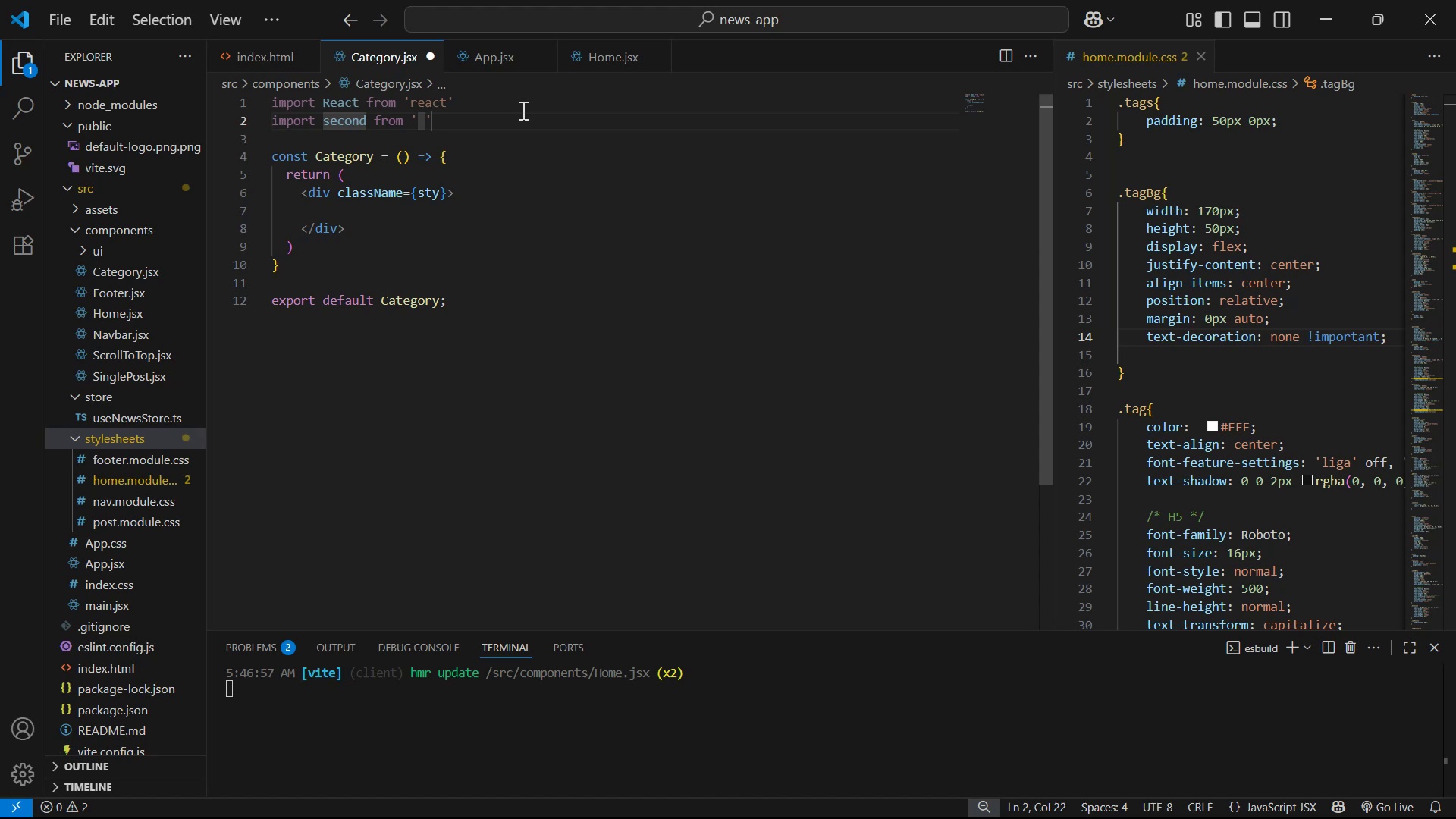 
key(ArrowLeft)
 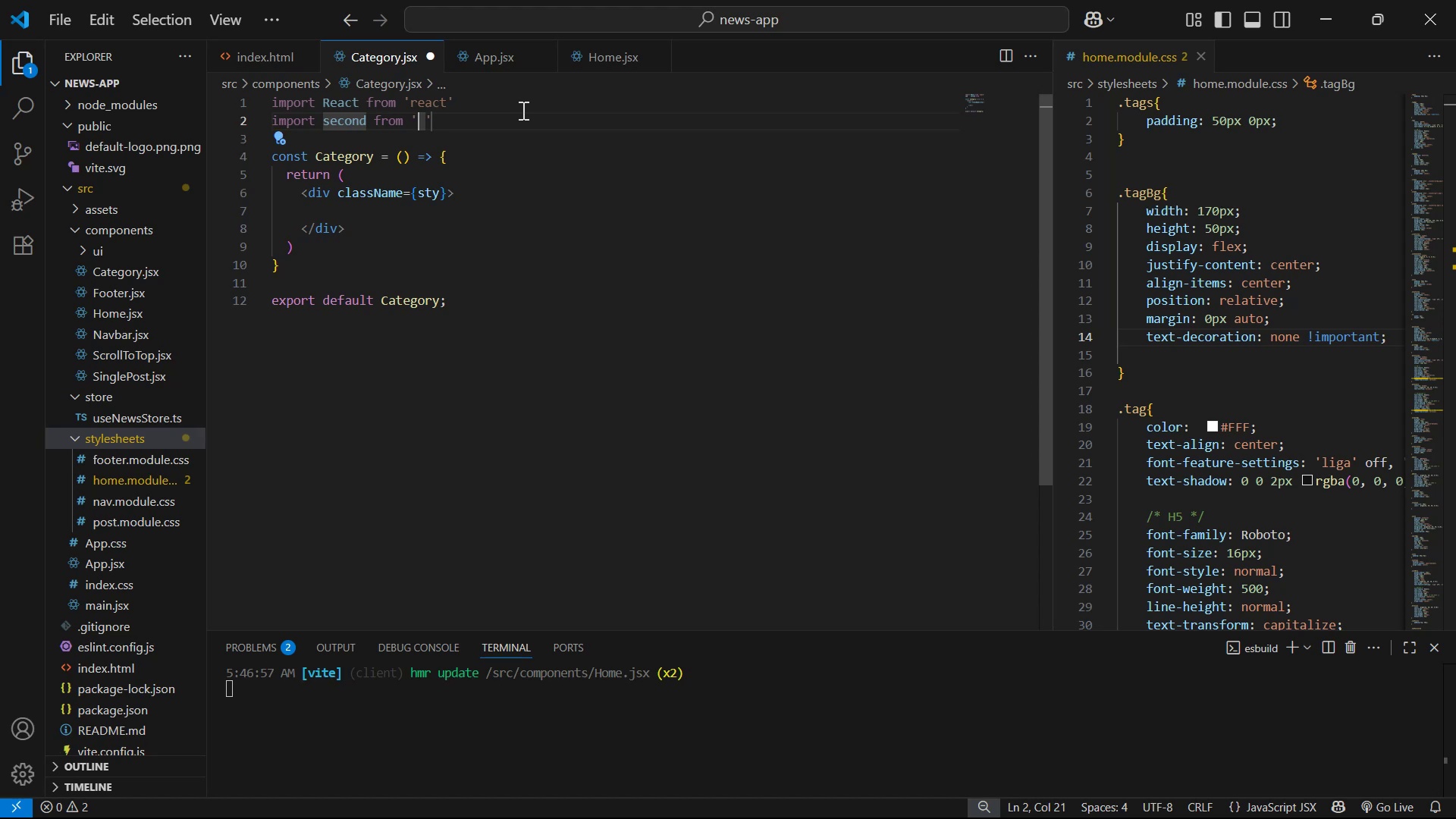 
hold_key(key=ArrowLeft, duration=0.6)
 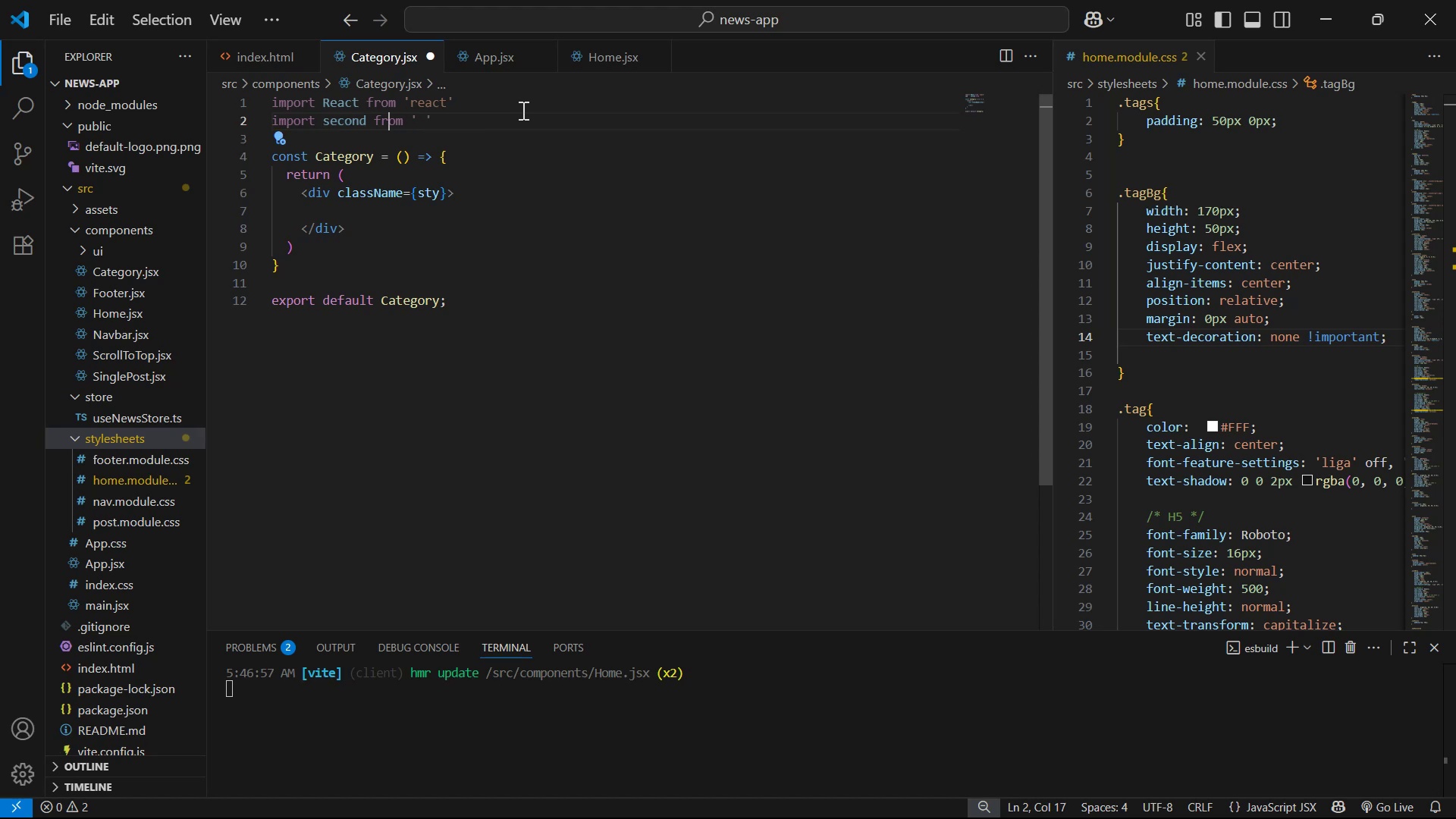 
key(ArrowLeft)
 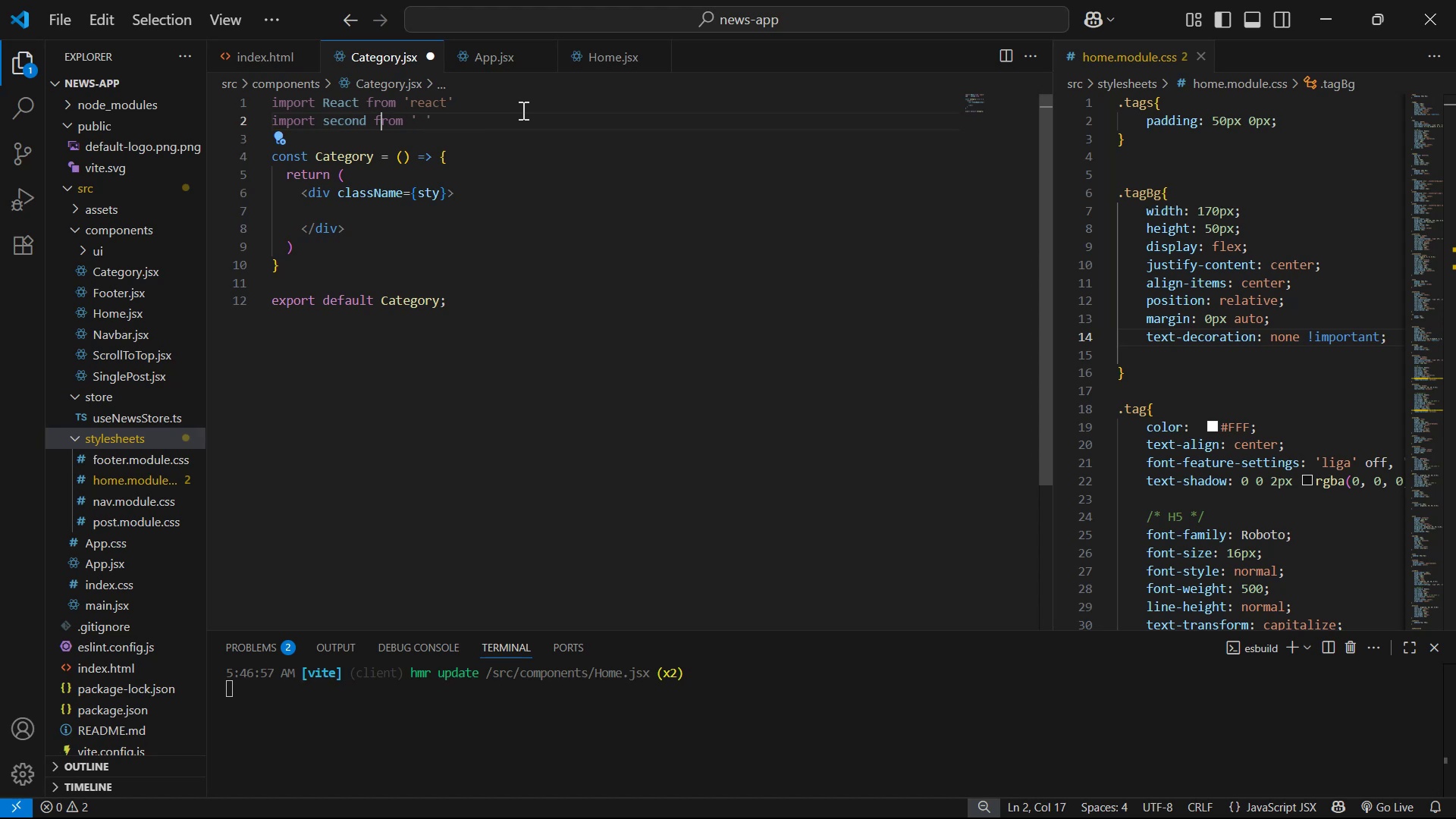 
key(ArrowLeft)
 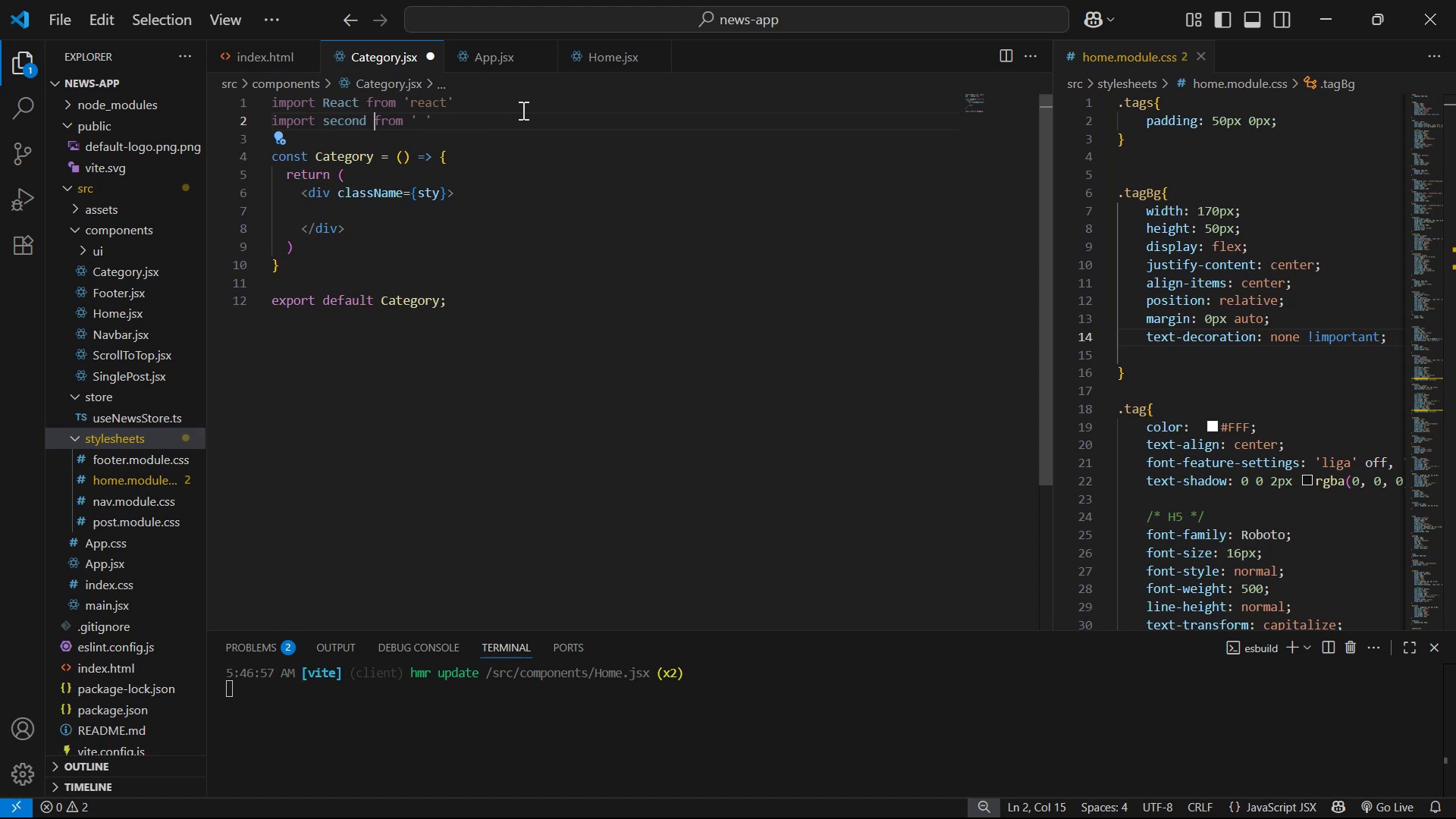 
key(ArrowLeft)
 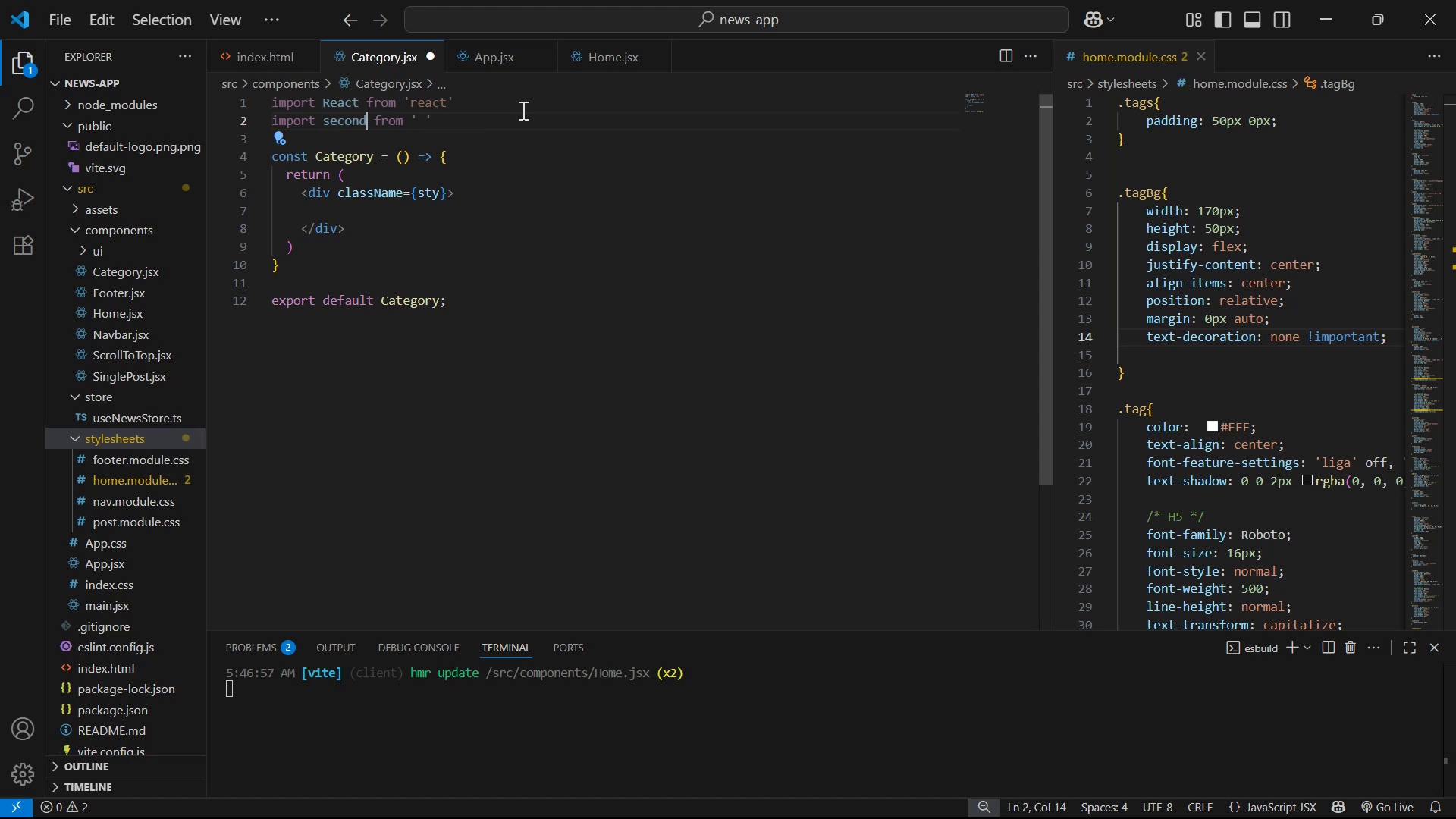 
key(Backspace)
key(Backspace)
key(Backspace)
key(Backspace)
key(Backspace)
type(tye)
key(Backspace)
type(les)
 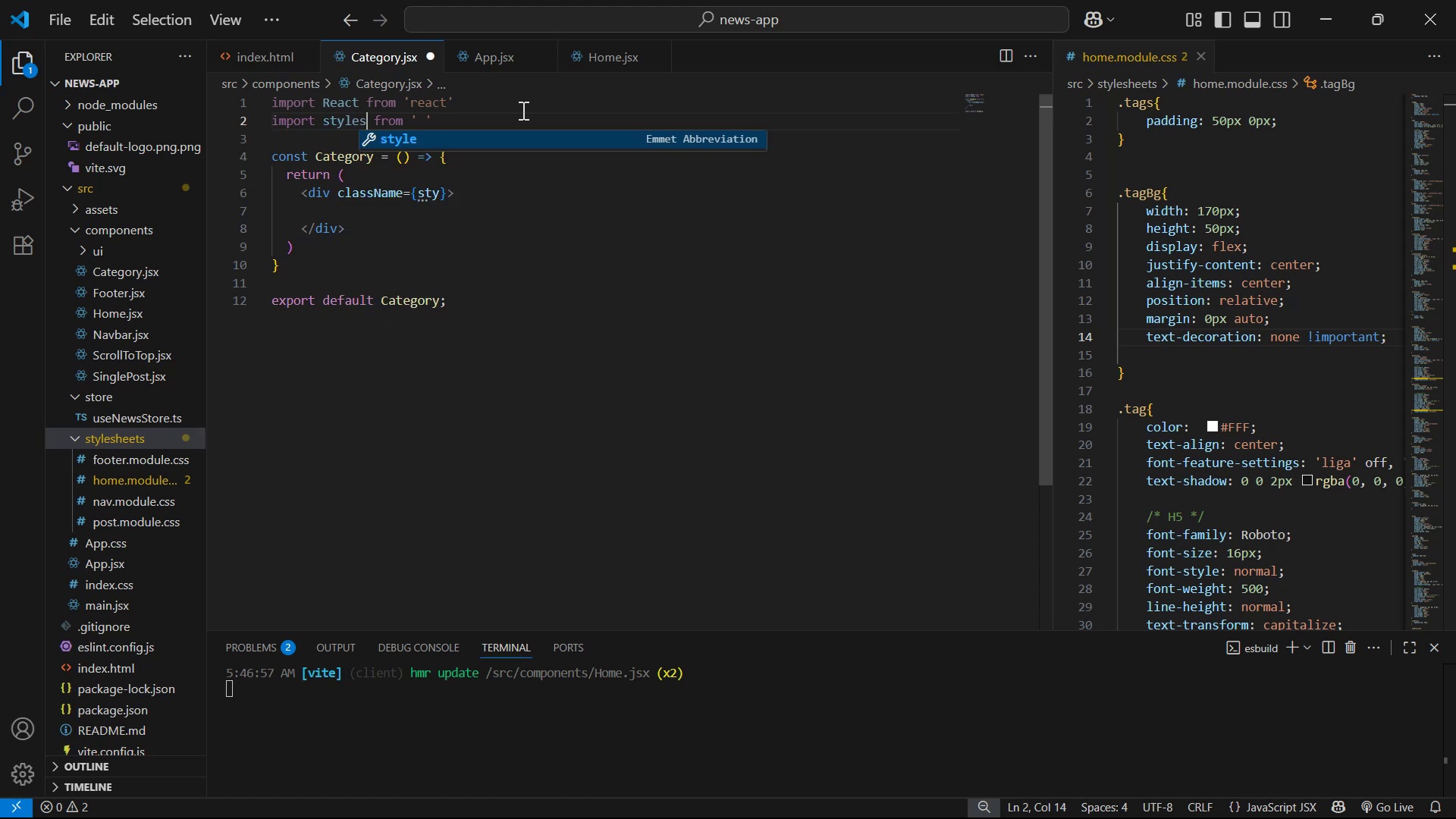 
hold_key(key=ArrowRight, duration=0.66)
 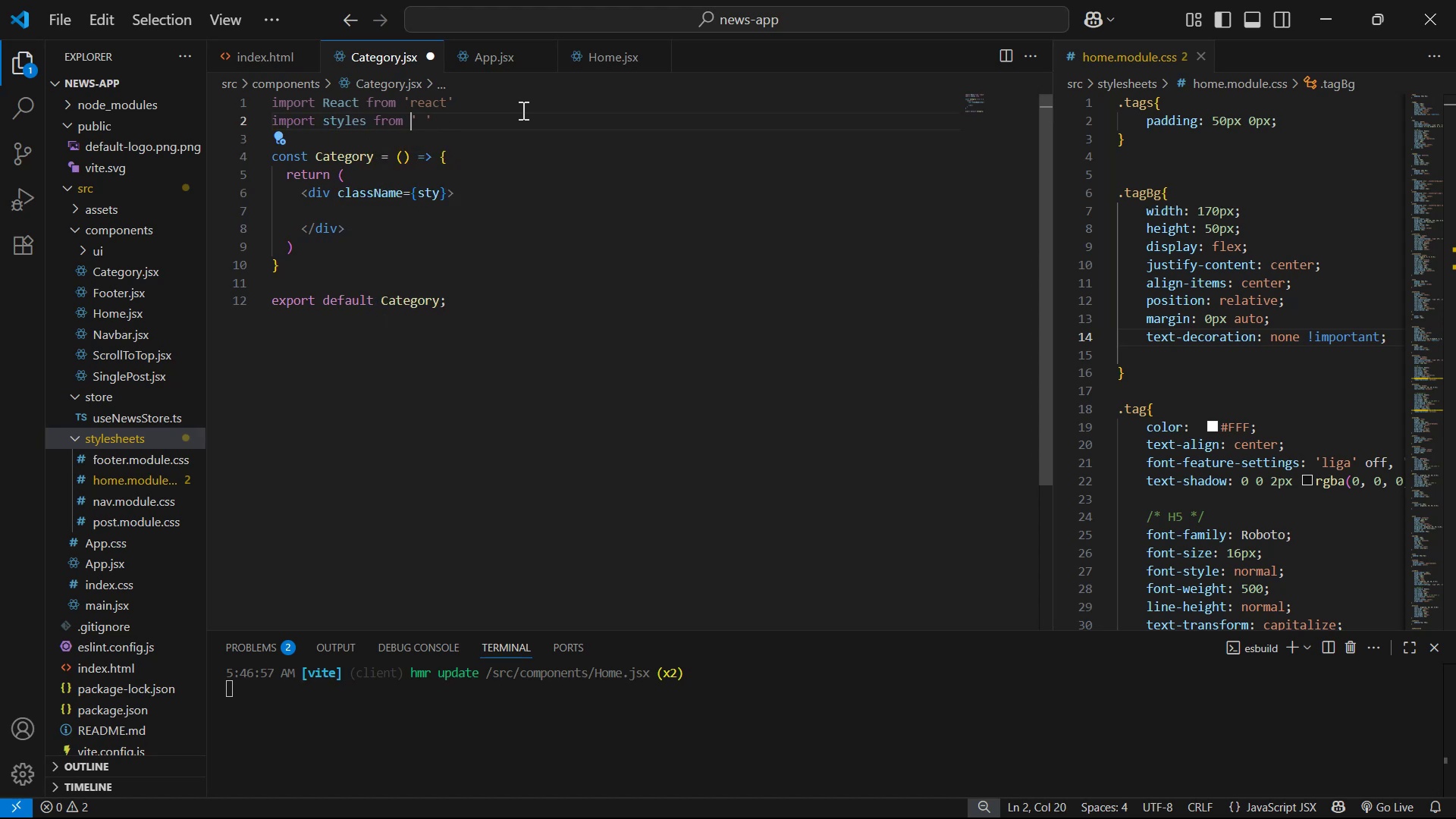 
key(ArrowRight)
 